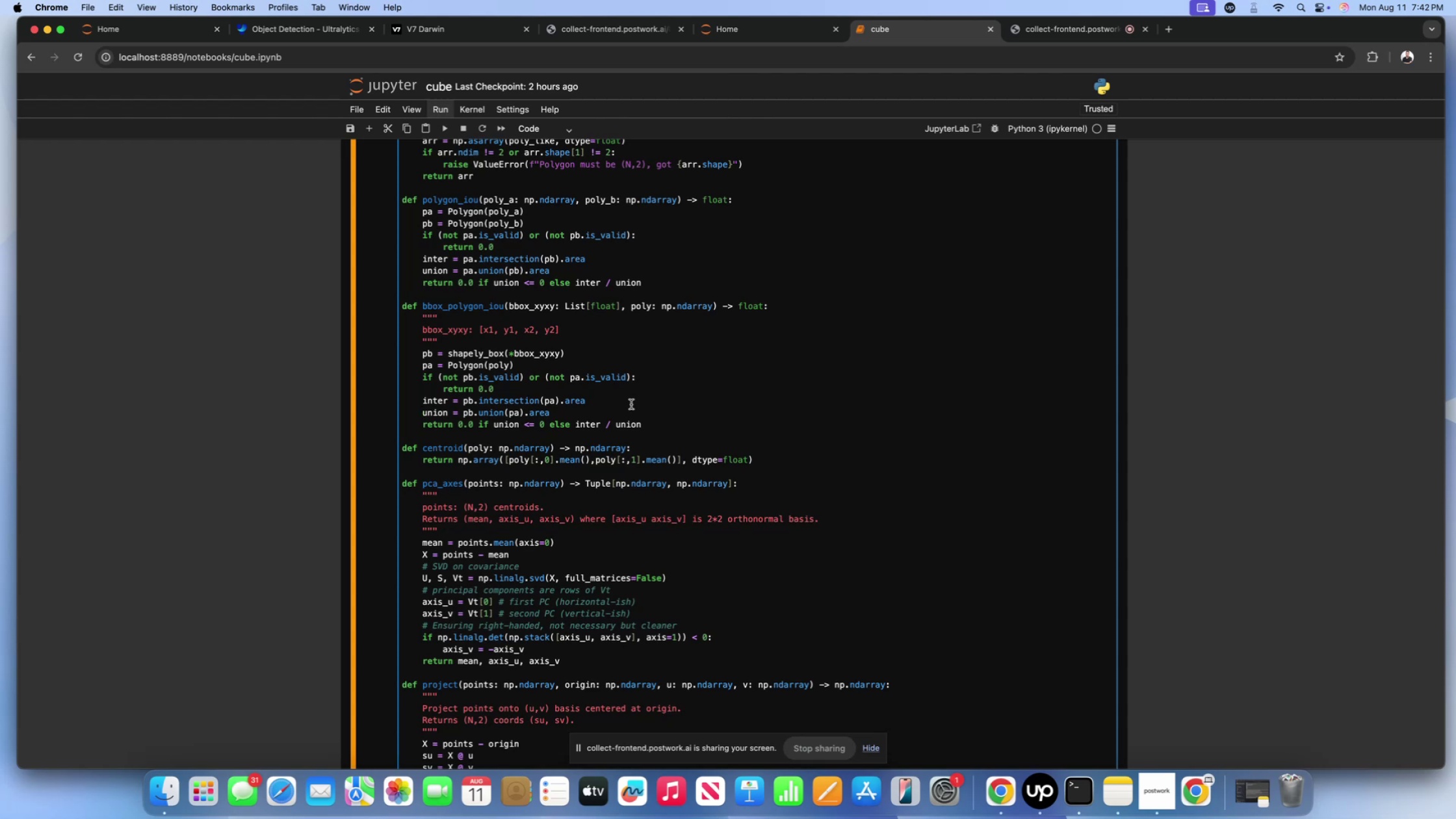 
wait(20.4)
 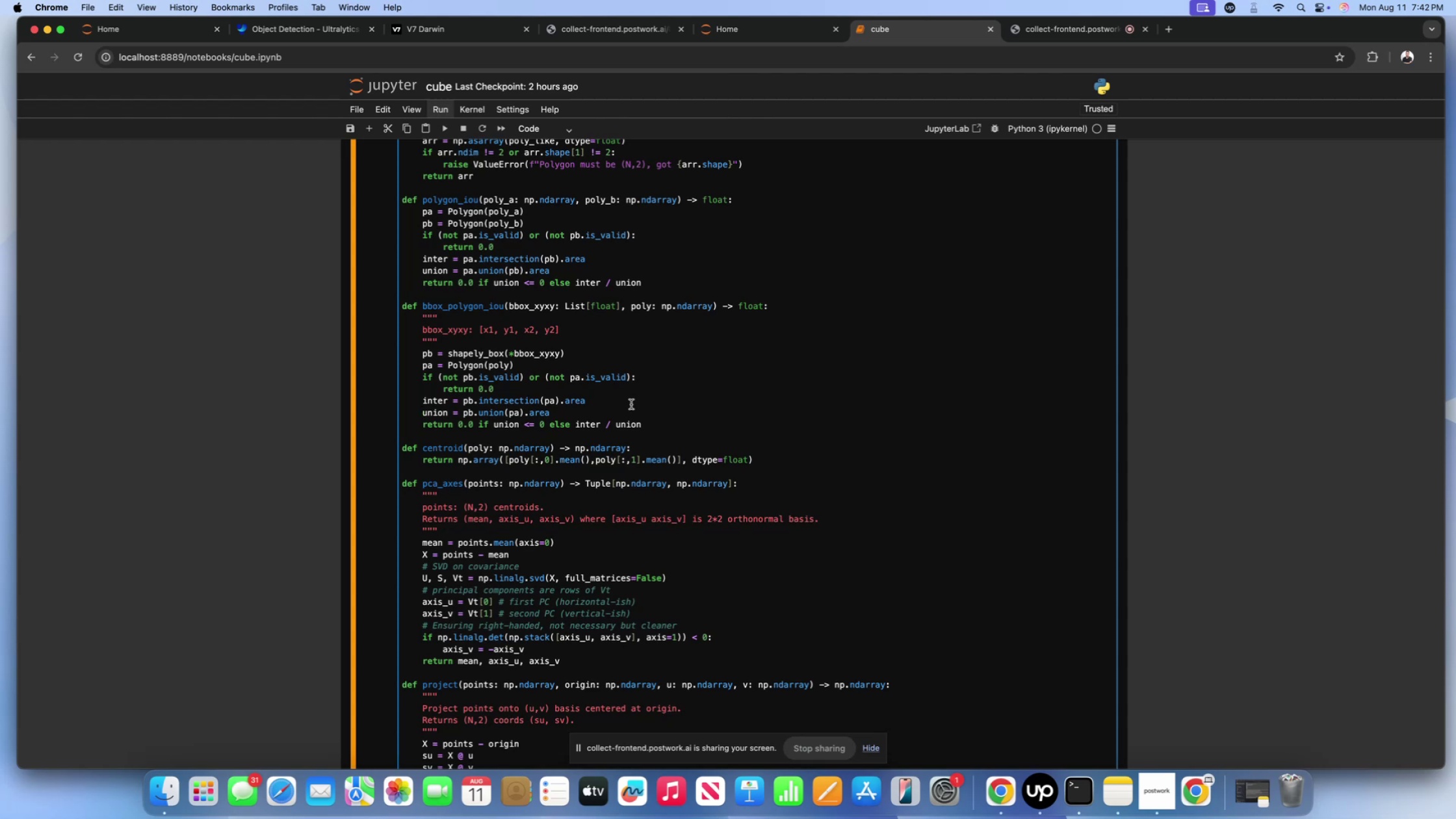 
left_click_drag(start_coordinate=[597, 404], to_coordinate=[460, 402])
 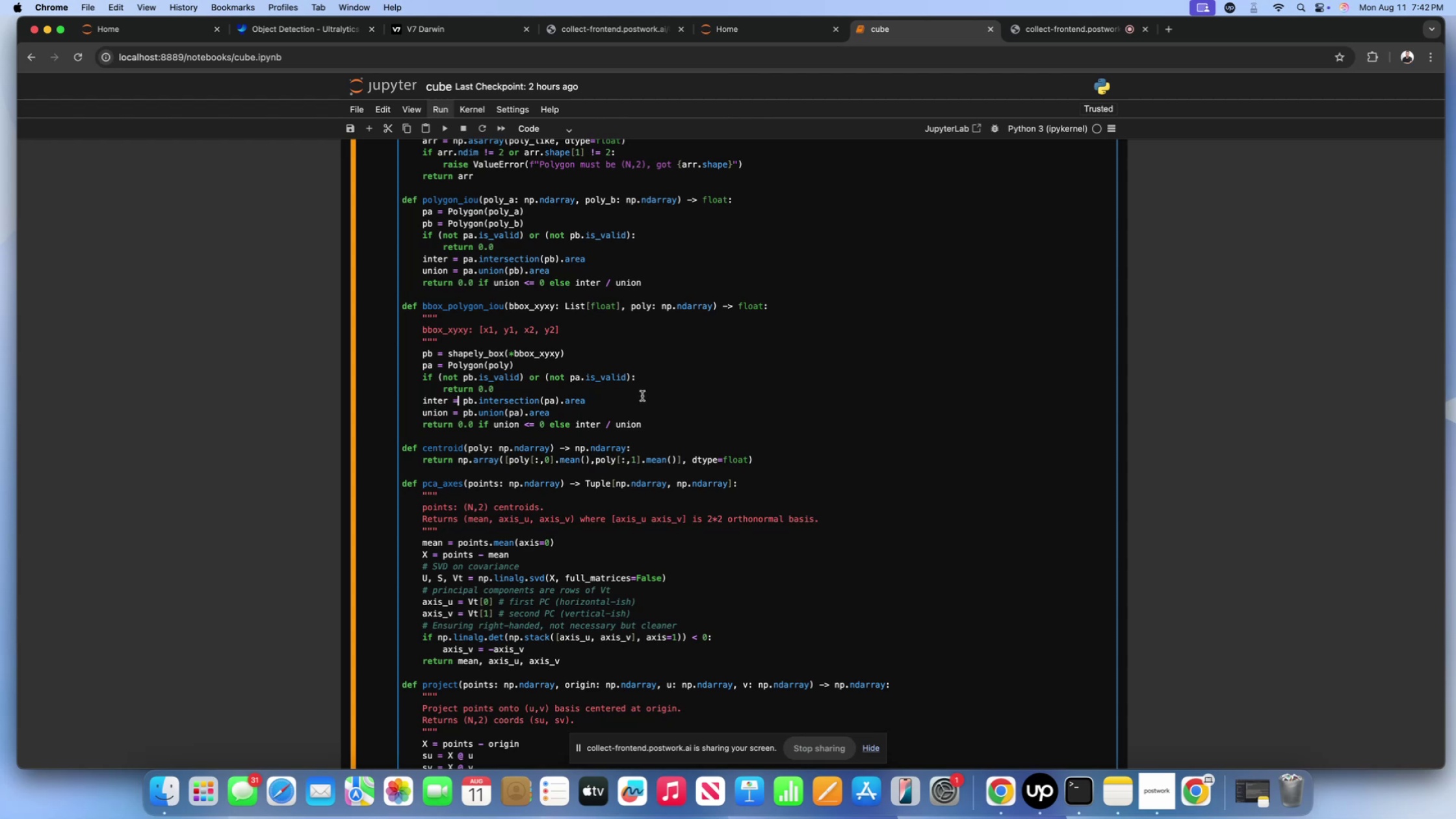 
wait(12.65)
 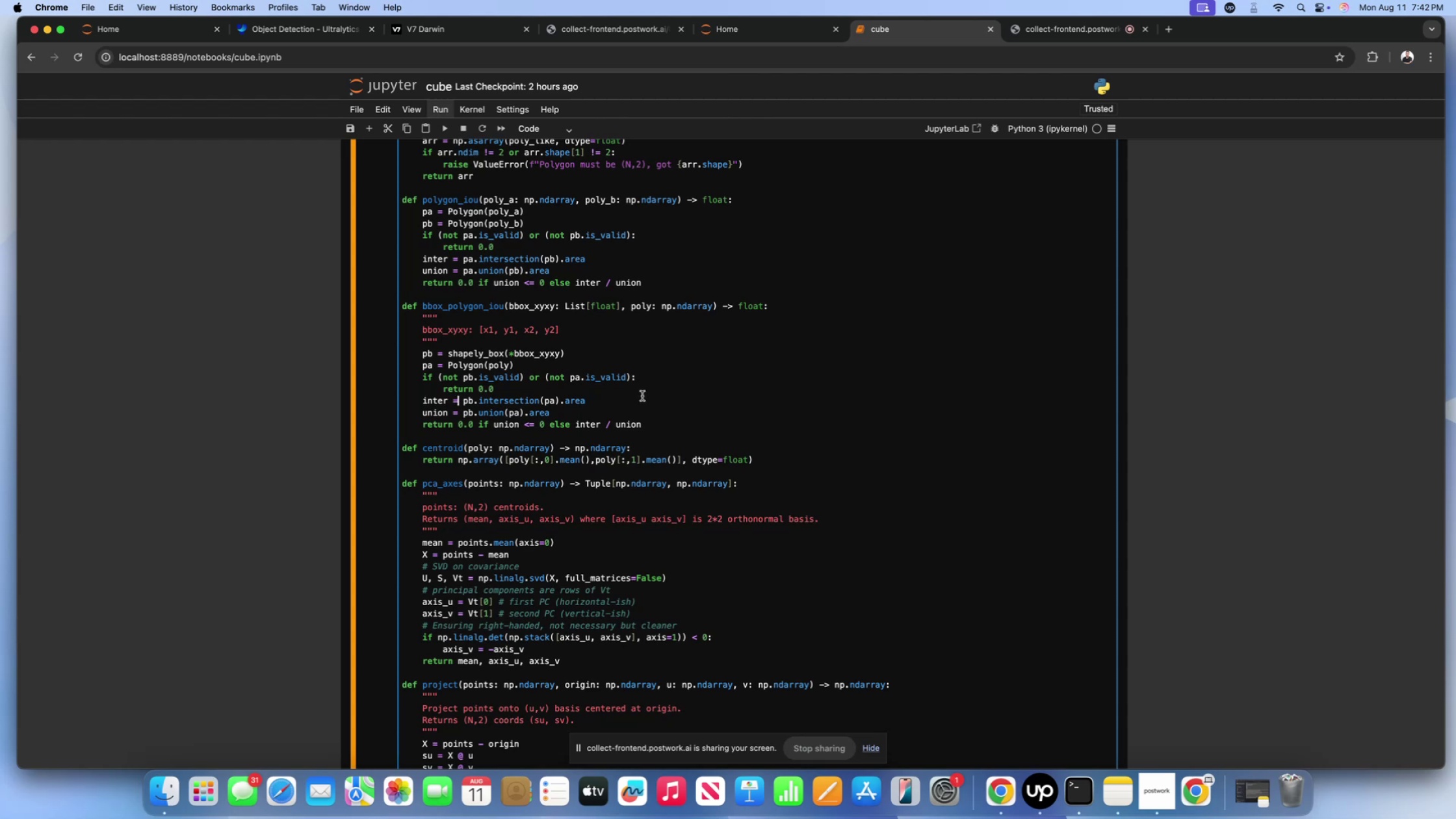 
left_click_drag(start_coordinate=[560, 415], to_coordinate=[422, 415])
 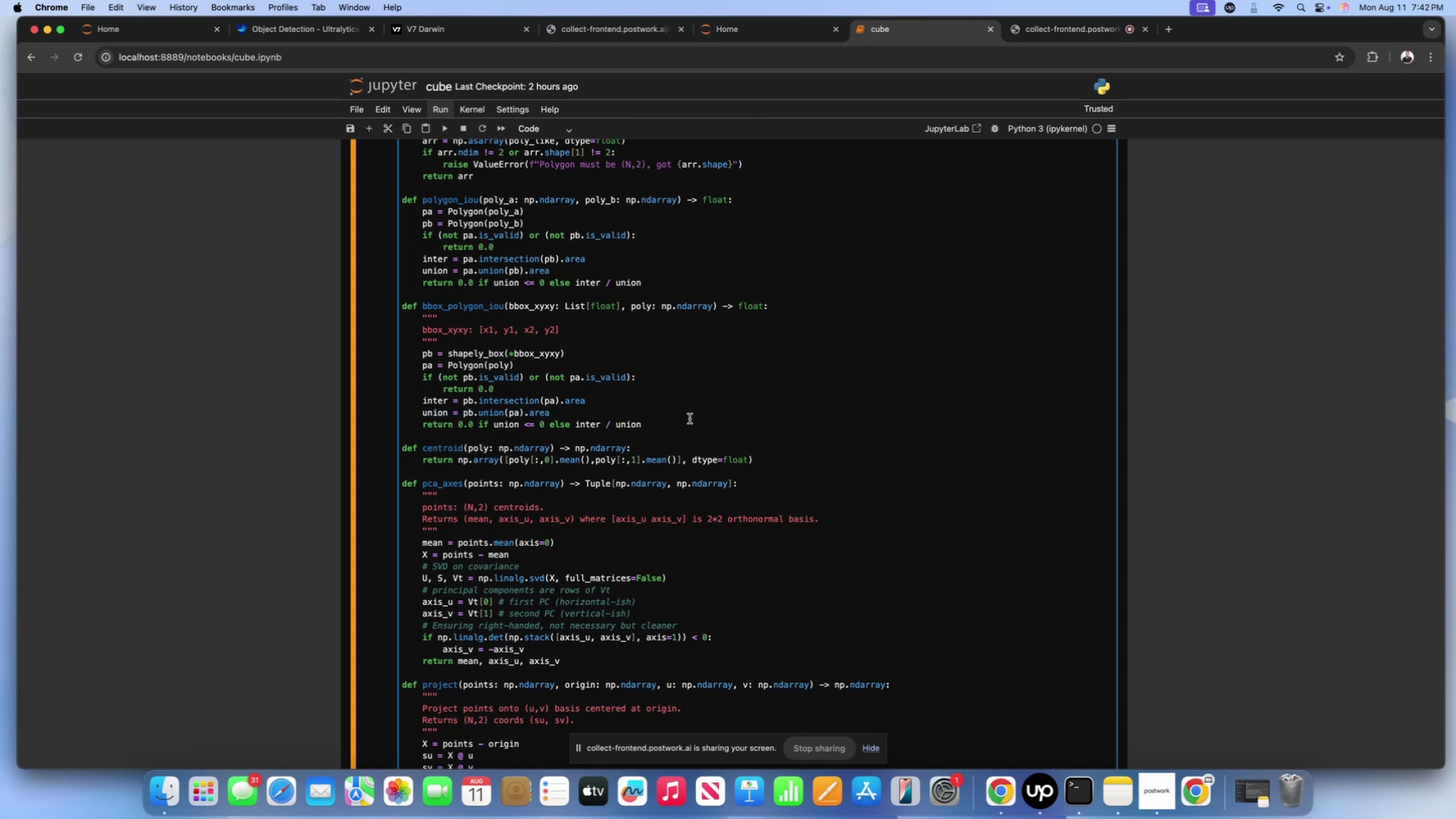 
left_click_drag(start_coordinate=[670, 426], to_coordinate=[424, 422])
 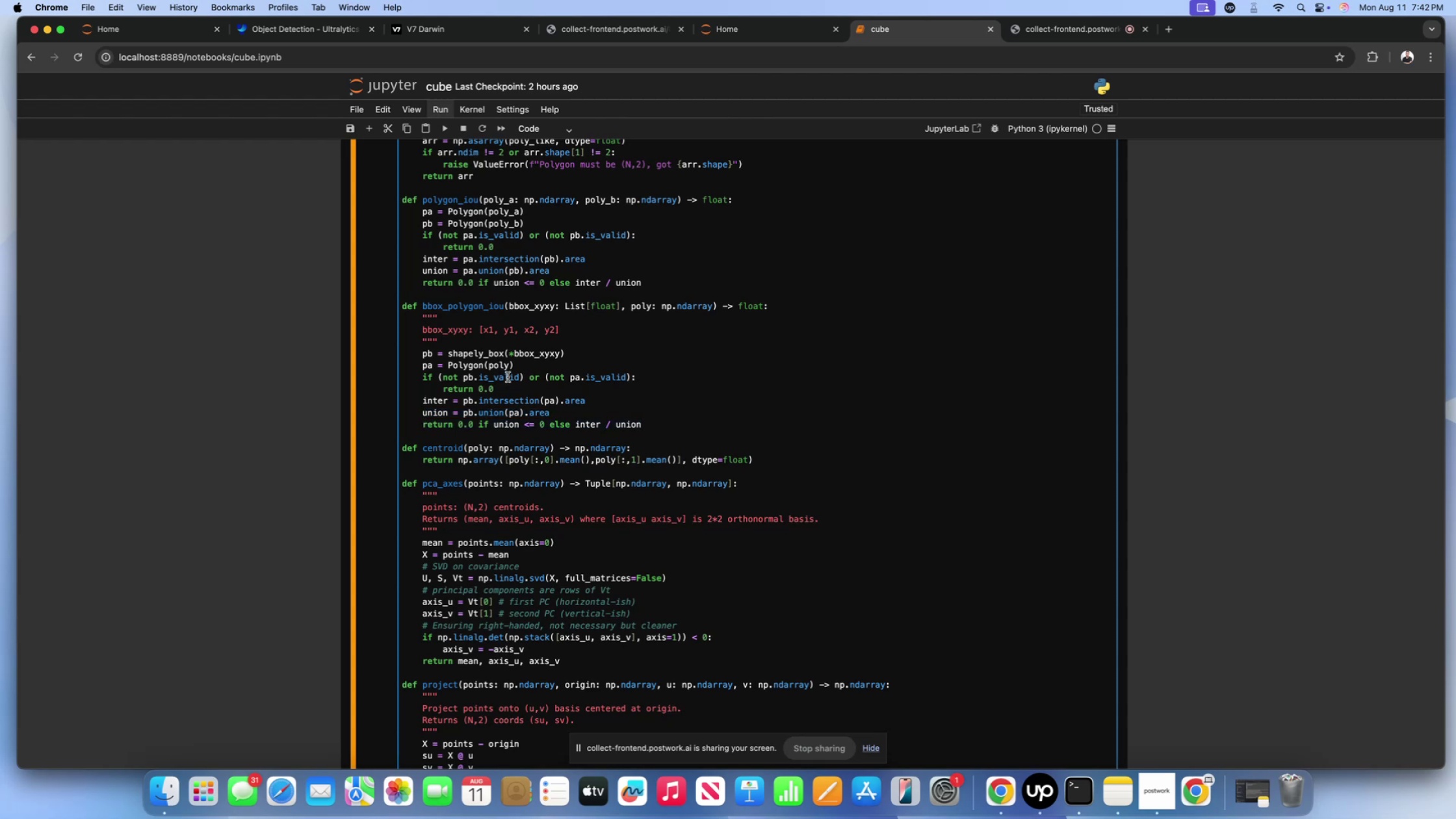 
left_click_drag(start_coordinate=[652, 424], to_coordinate=[575, 425])
 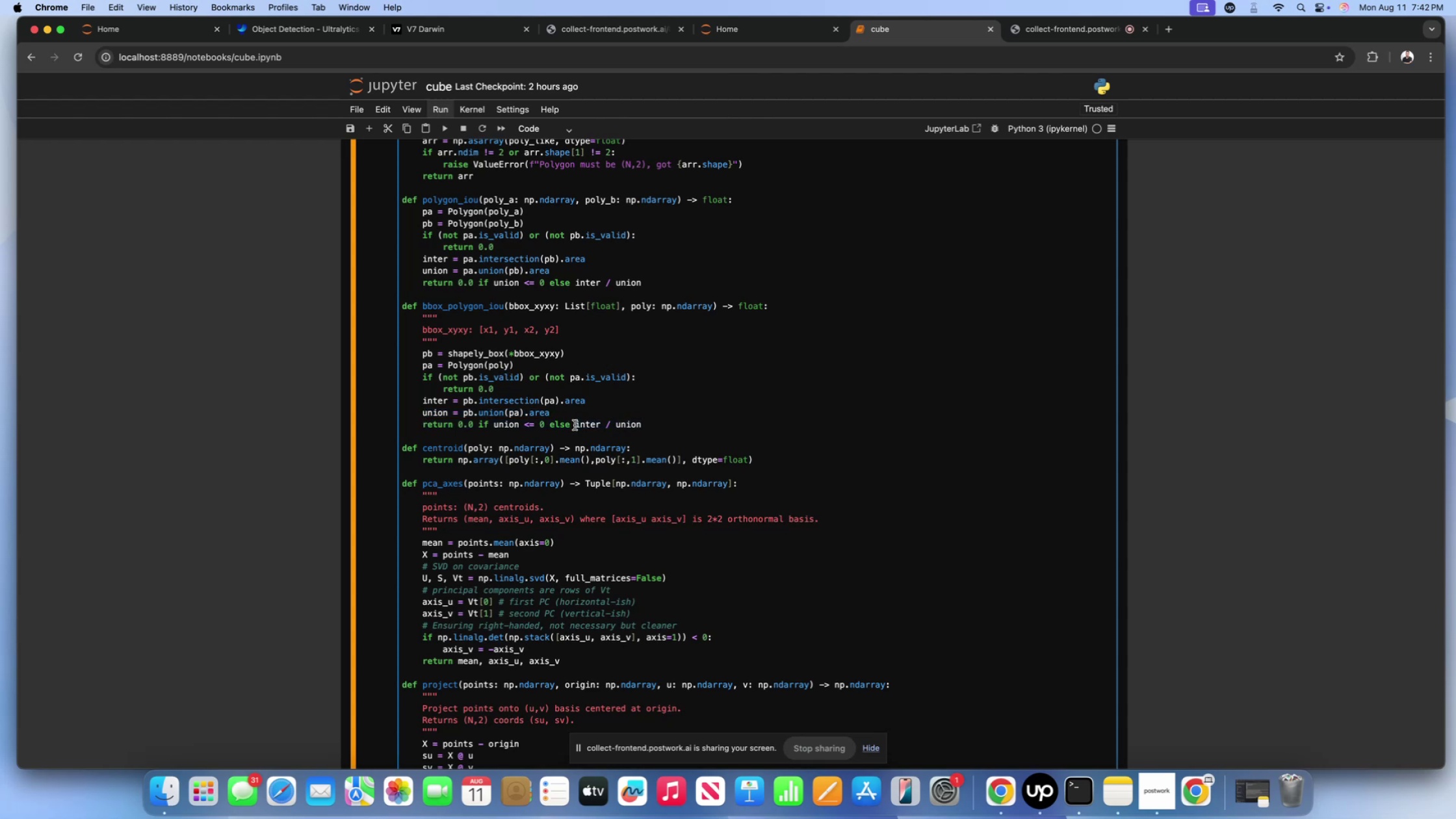 
scroll: coordinate [575, 425], scroll_direction: down, amount: 13.0
 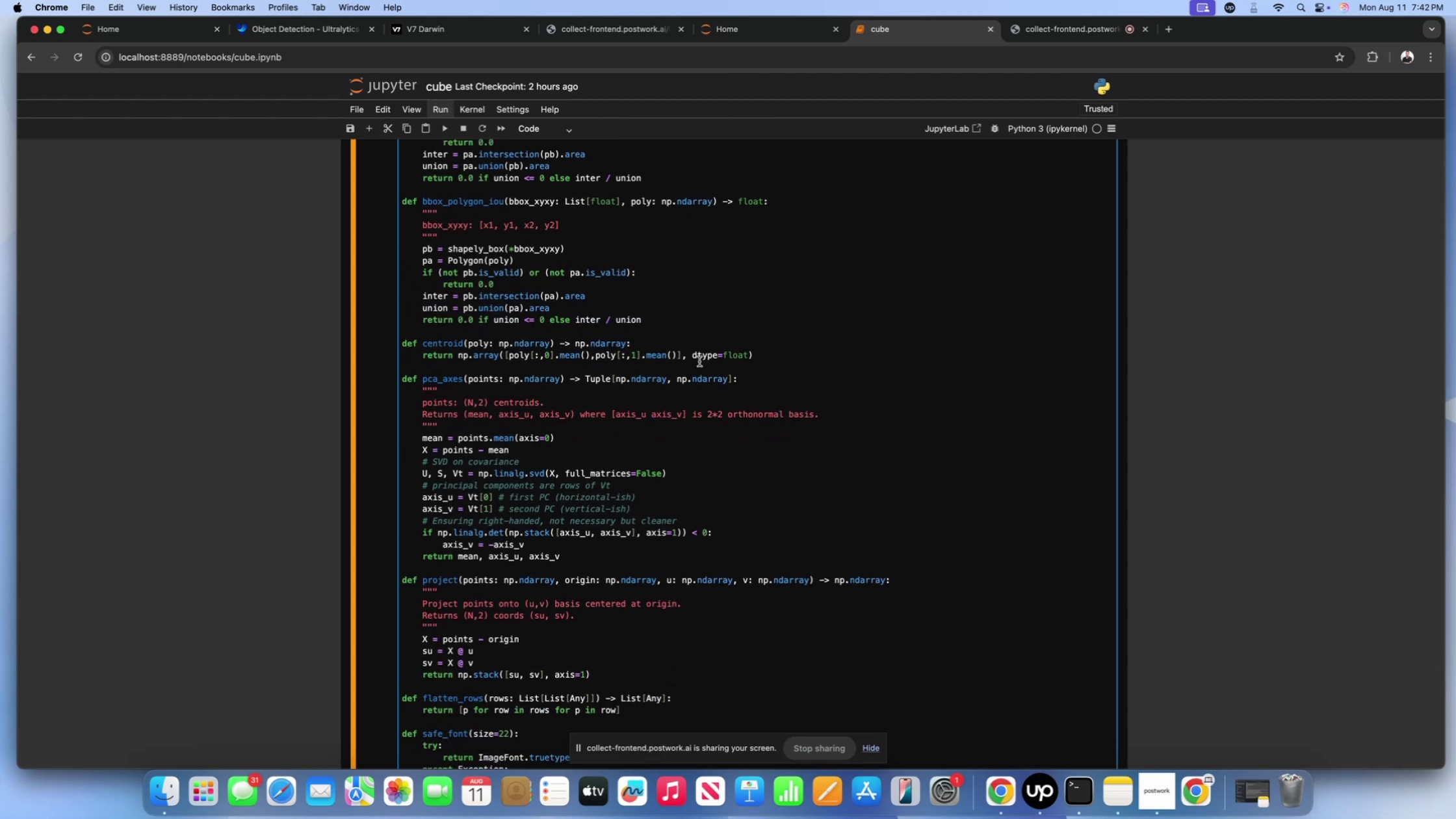 
left_click_drag(start_coordinate=[760, 360], to_coordinate=[402, 345])
 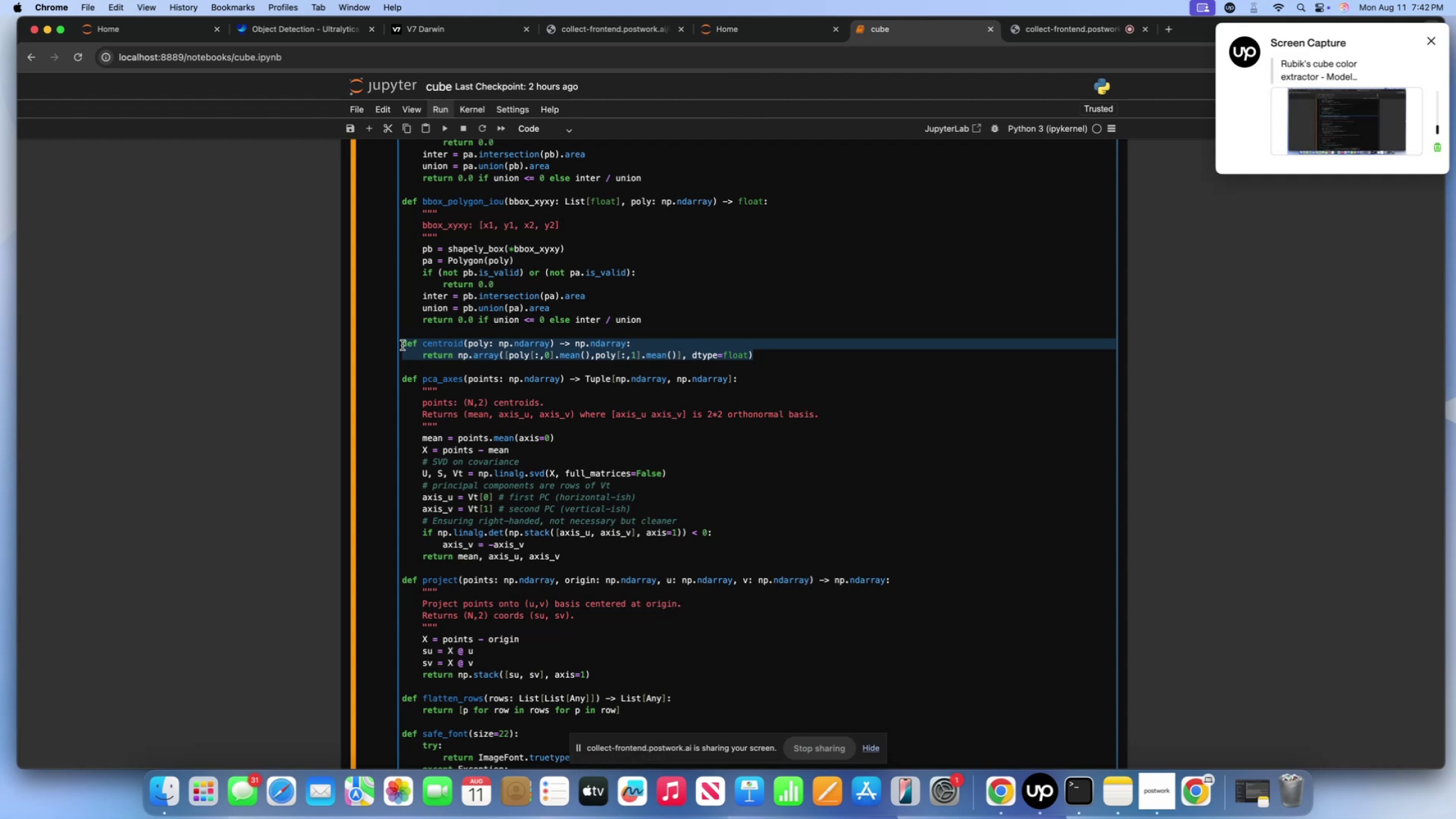 
wait(16.26)
 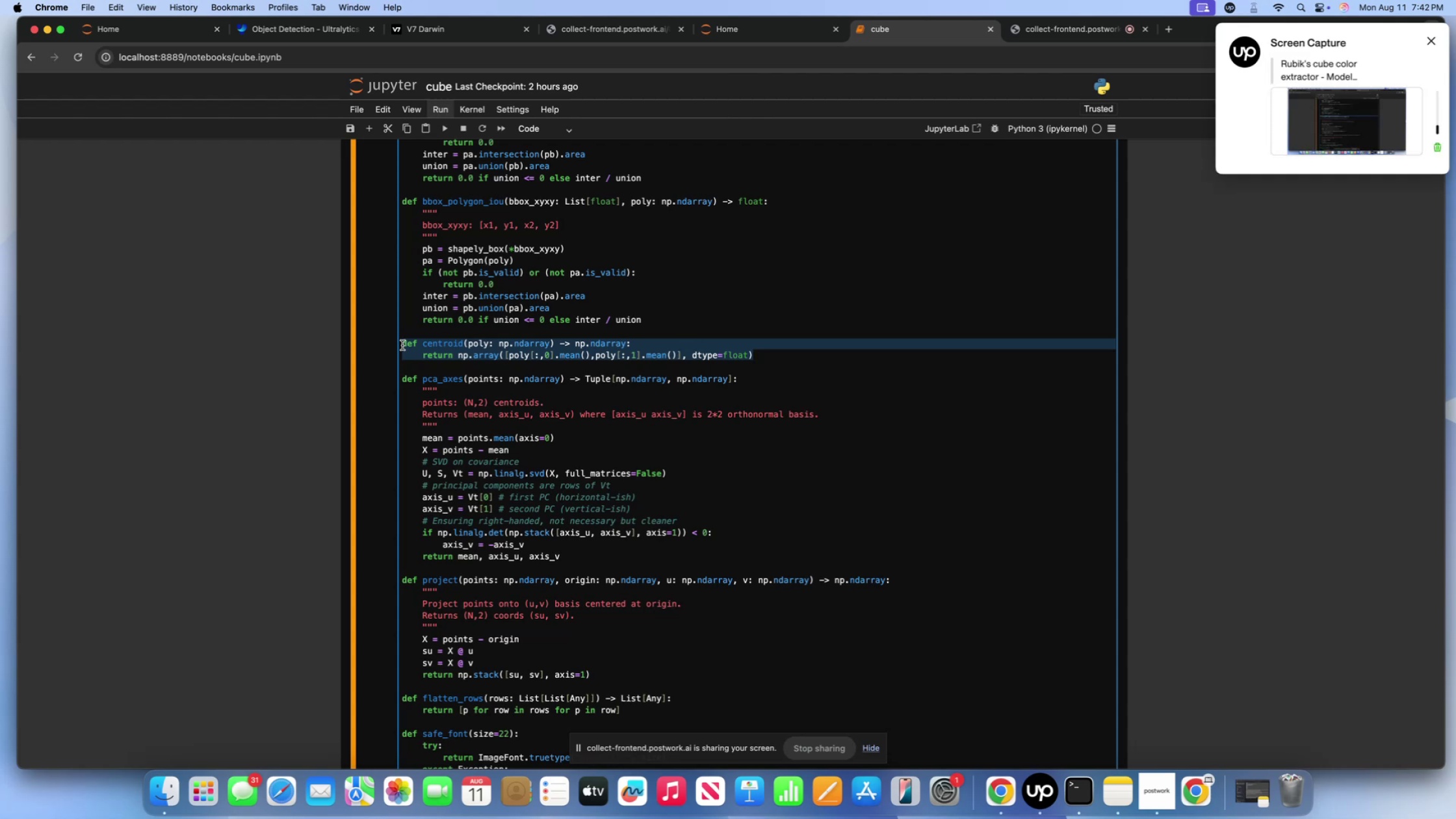 
left_click([1098, 29])
 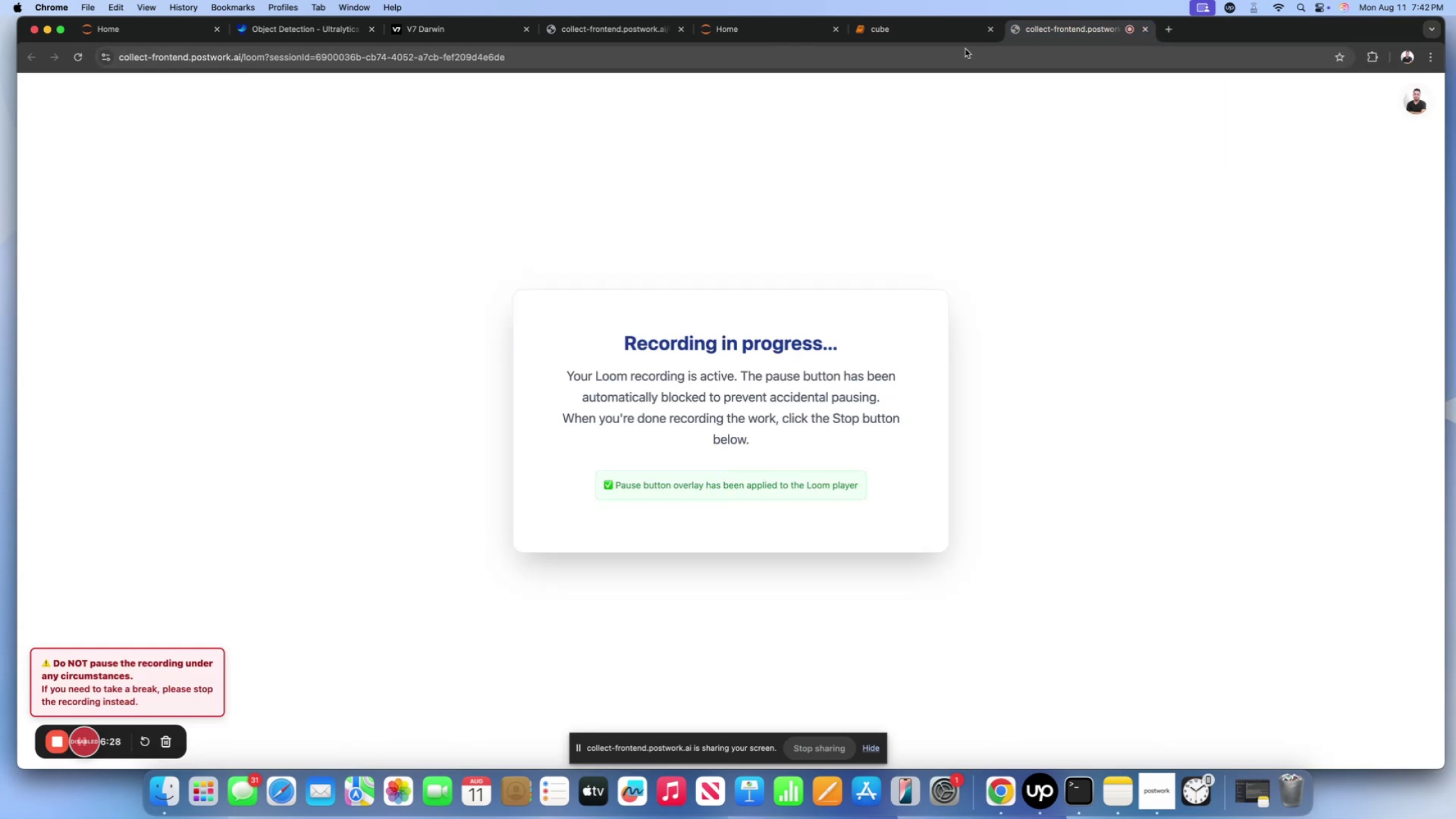 
left_click([924, 40])
 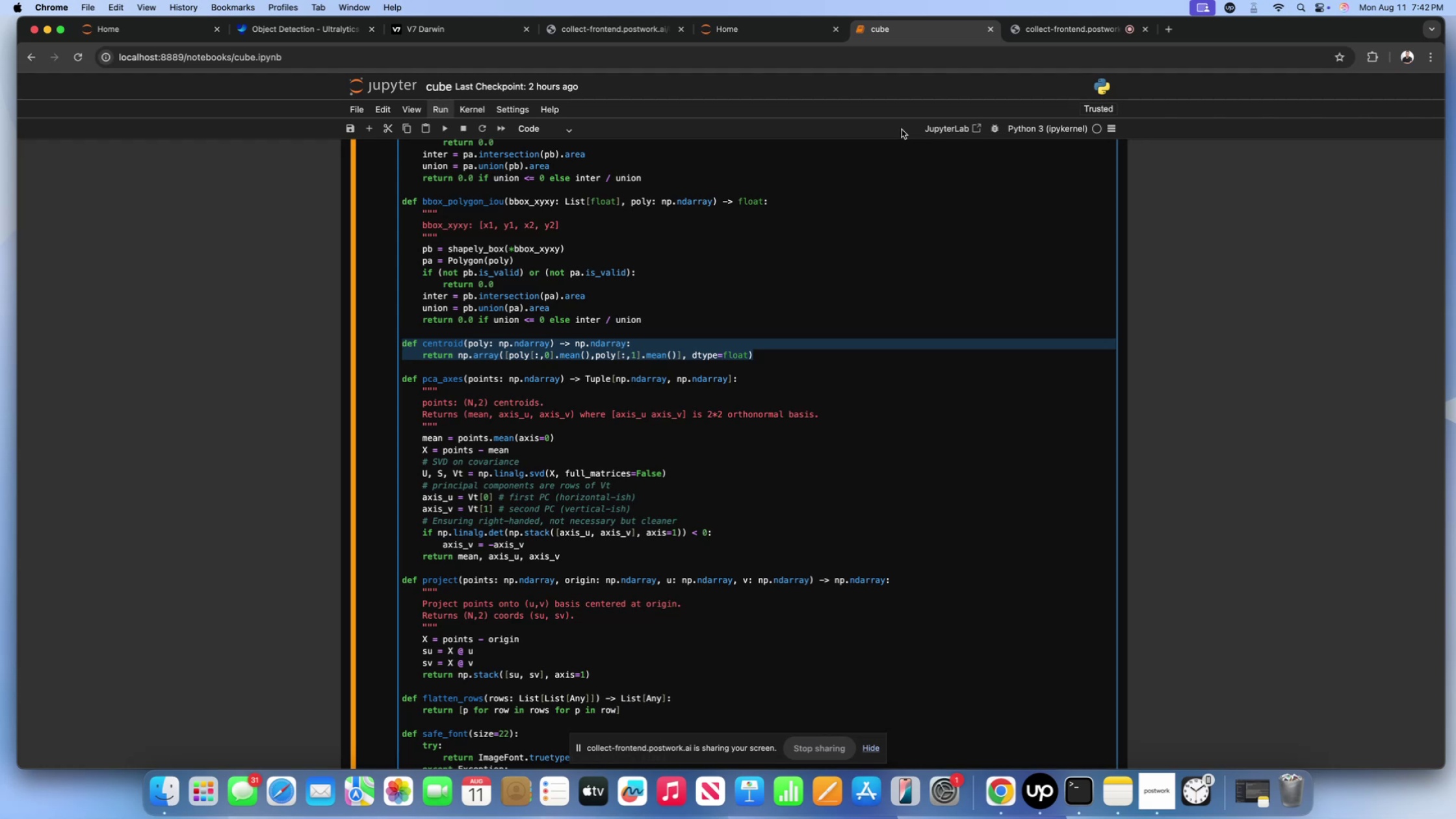 
wait(10.29)
 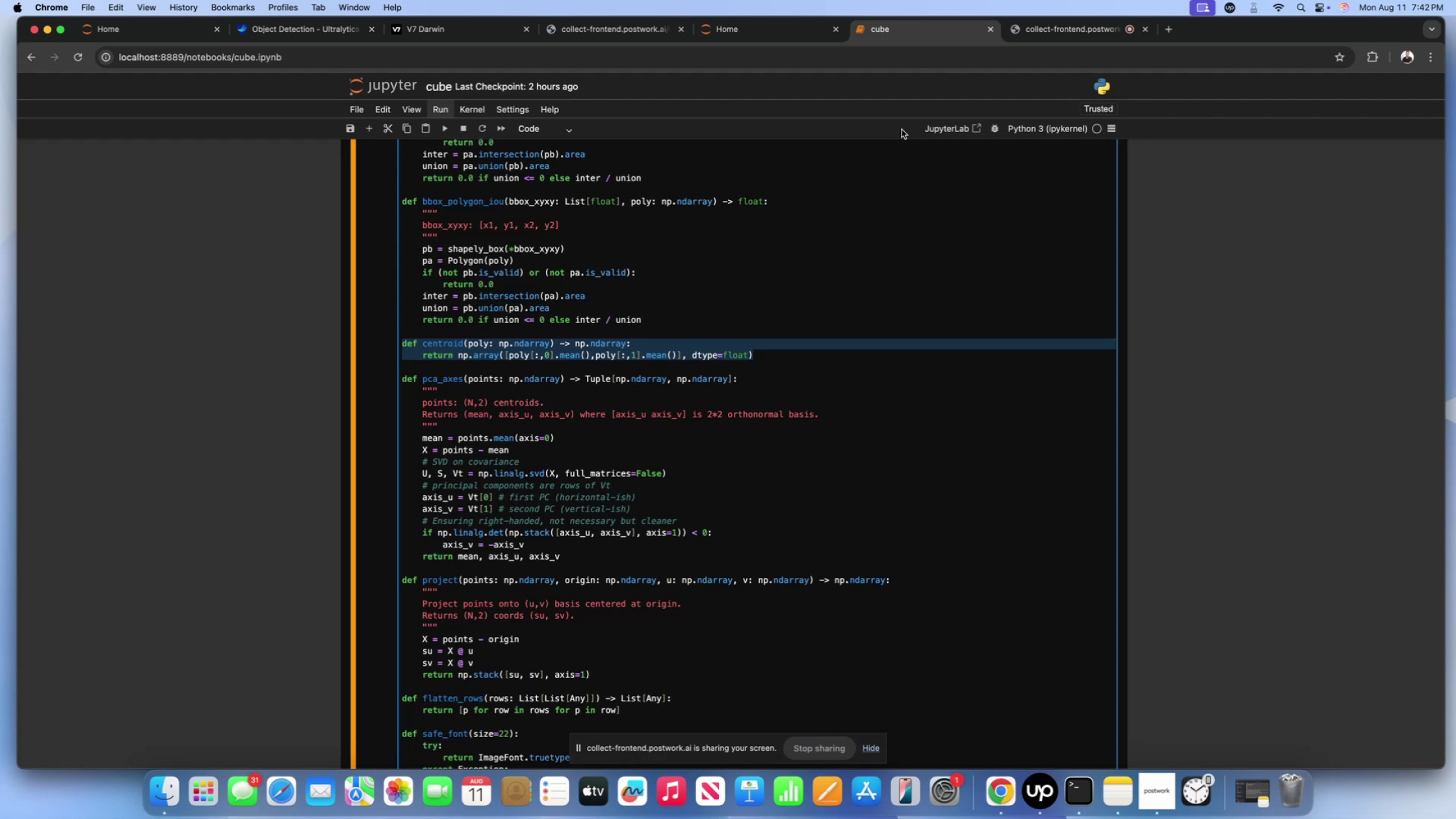 
left_click([783, 359])
 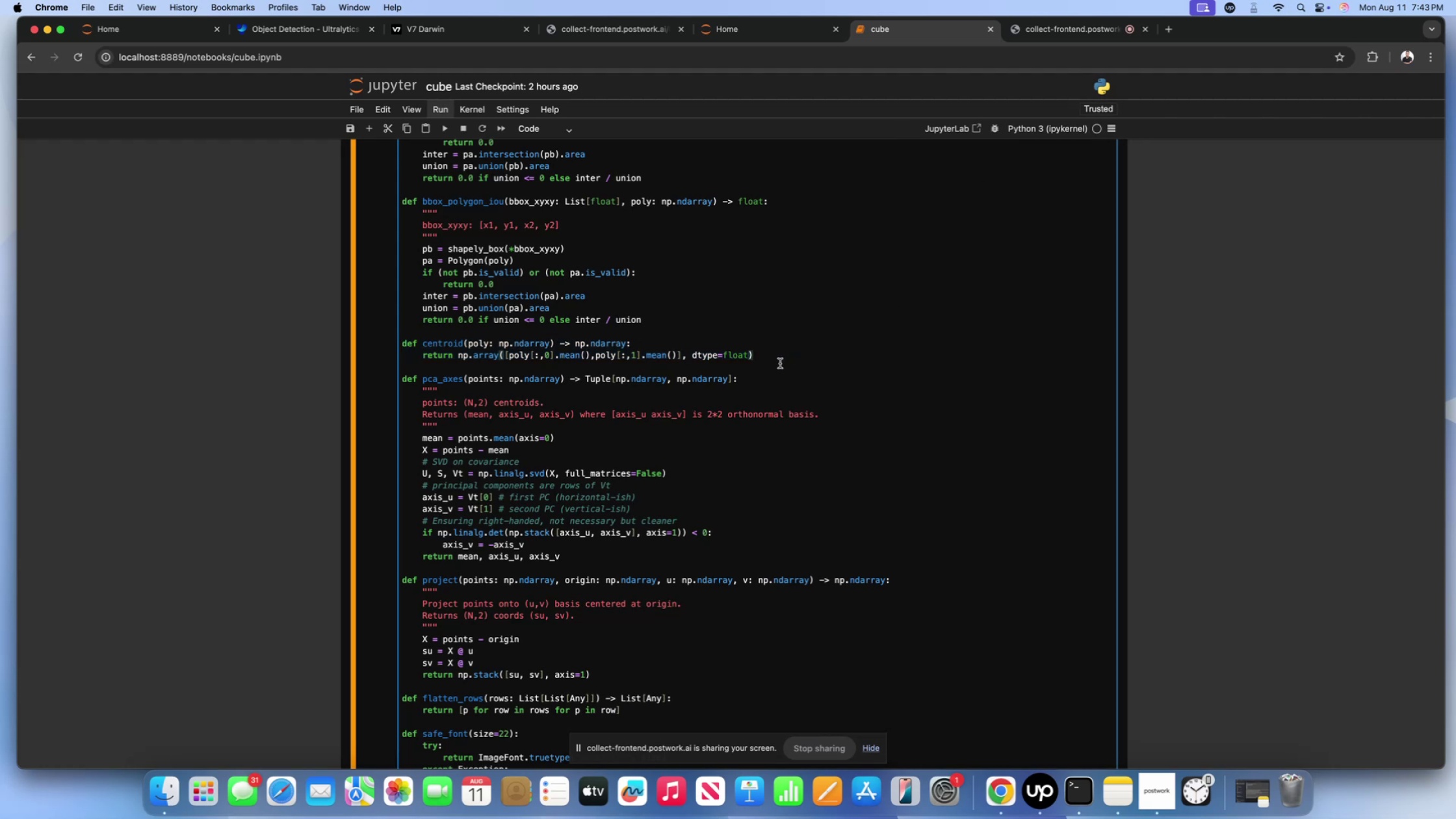 
left_click_drag(start_coordinate=[788, 356], to_coordinate=[406, 350])
 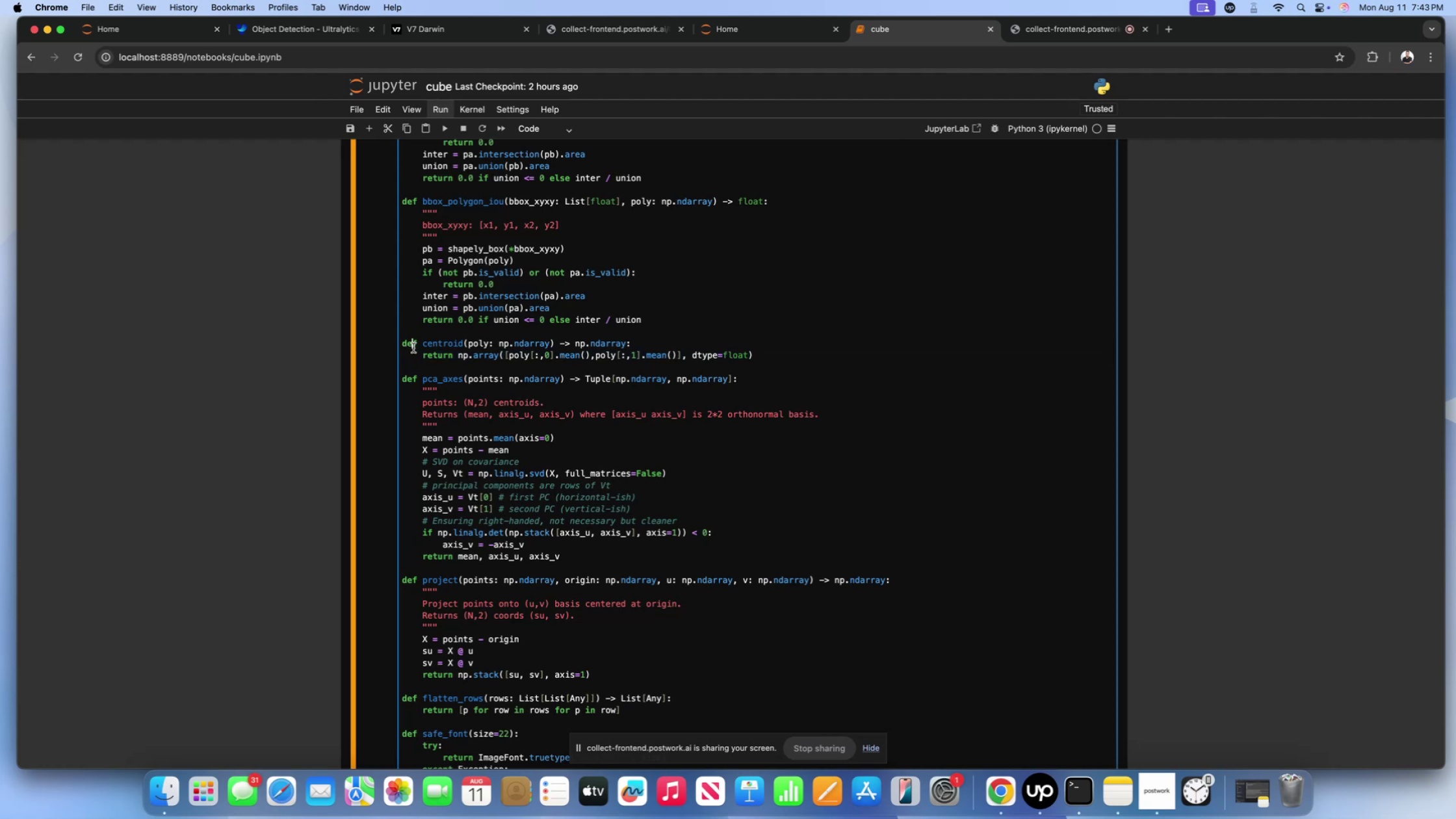 
left_click([413, 348])
 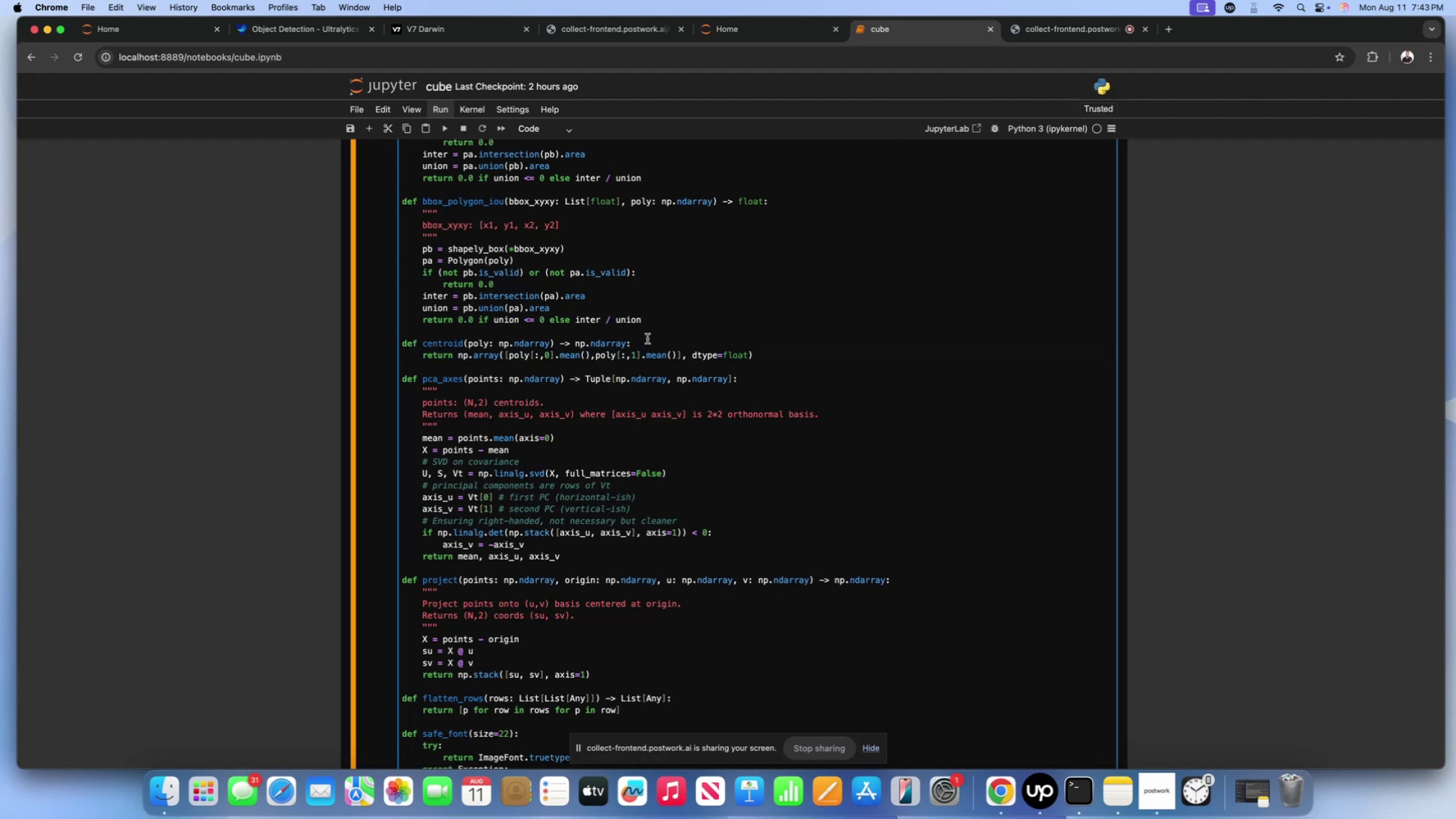 
left_click([647, 339])
 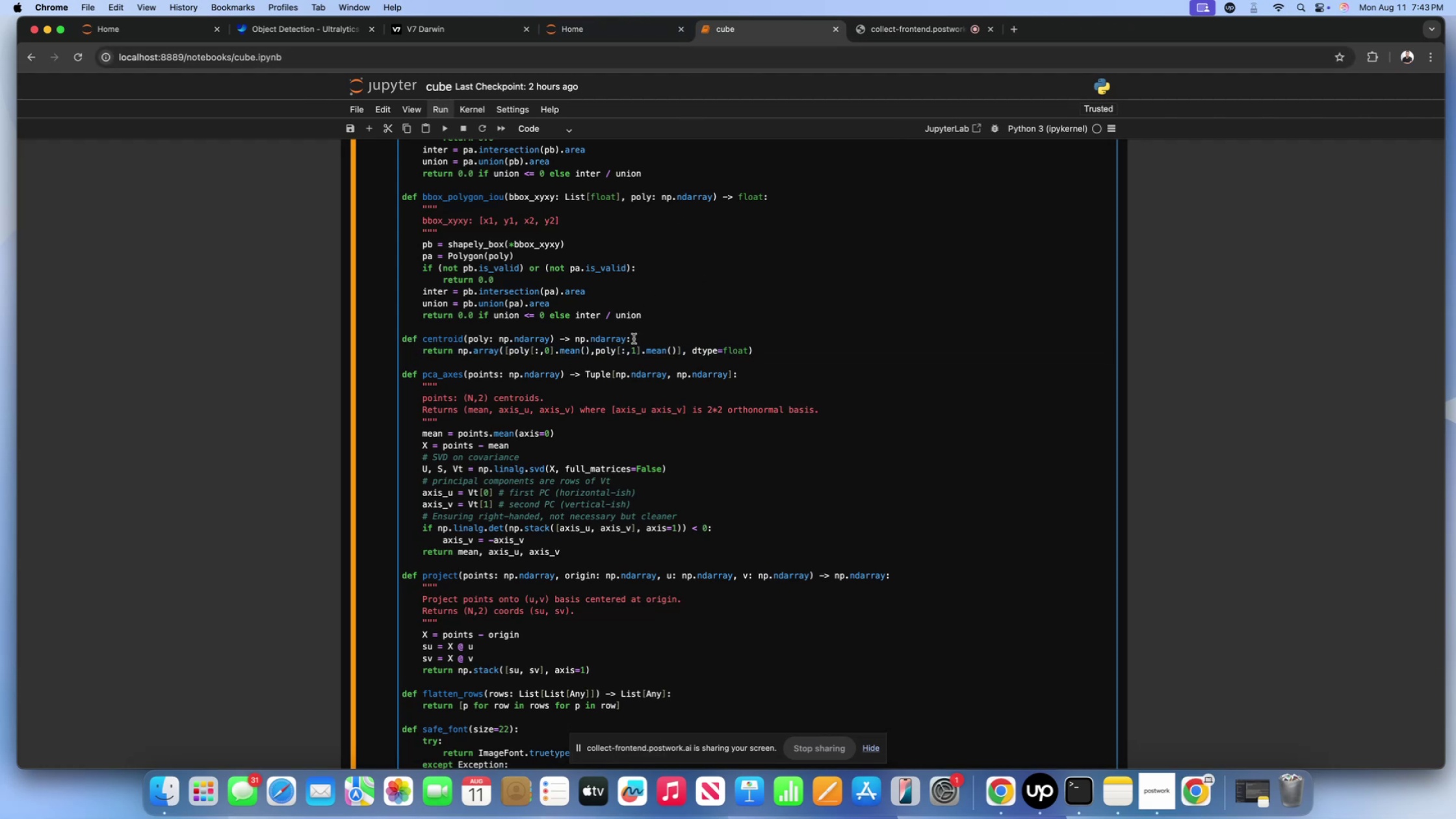 
wait(7.74)
 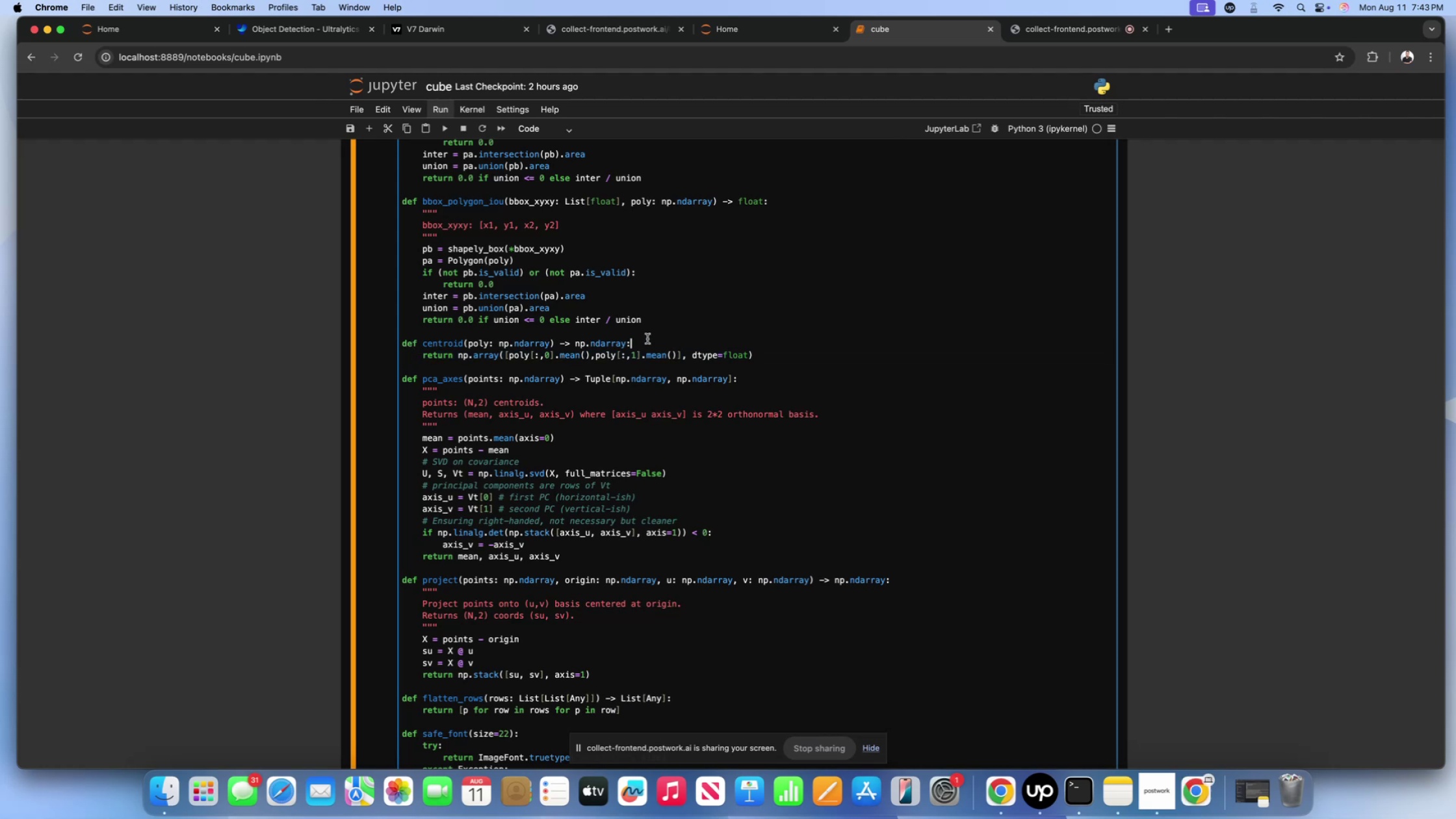 
left_click([763, 348])
 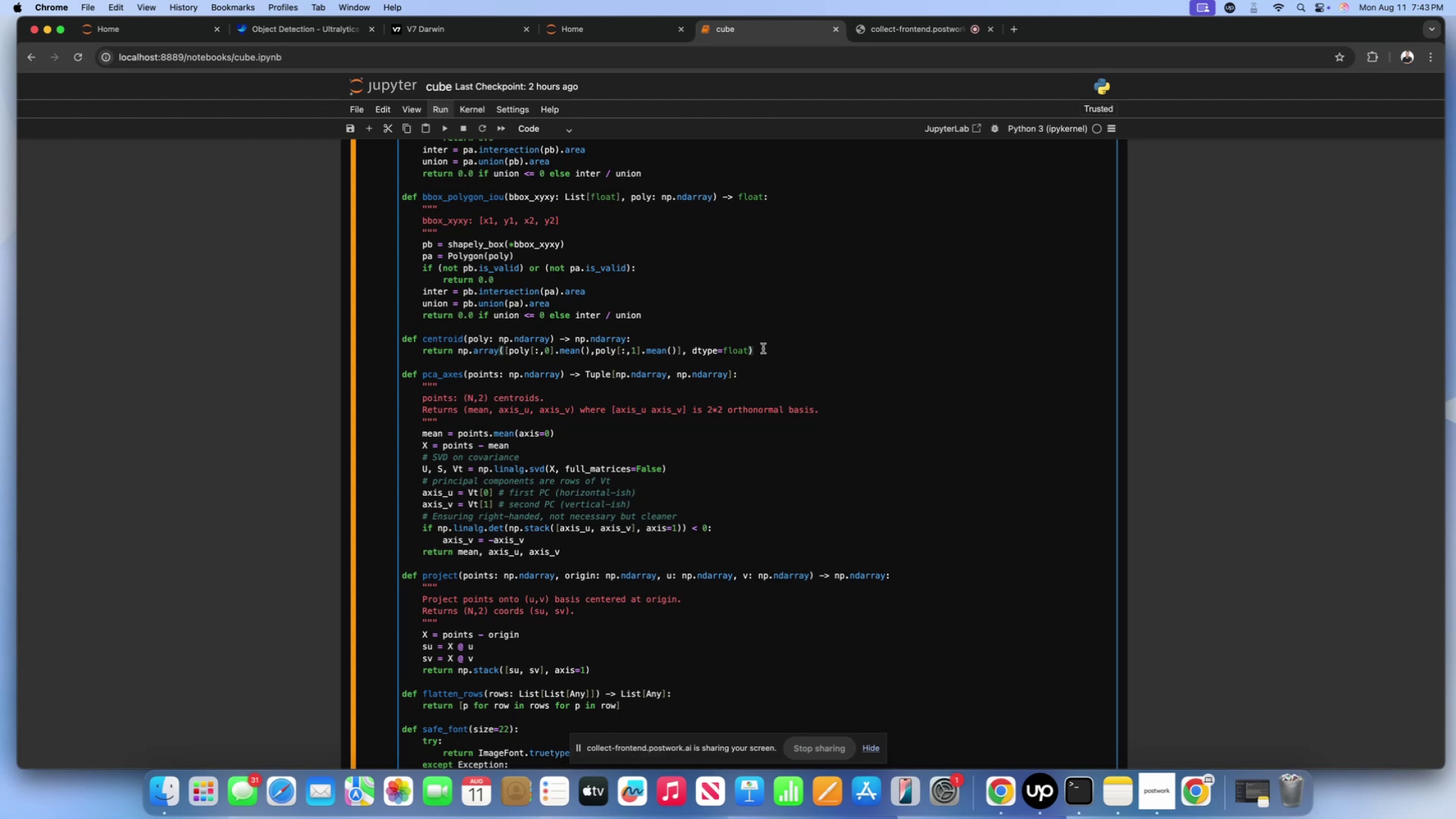 
wait(7.37)
 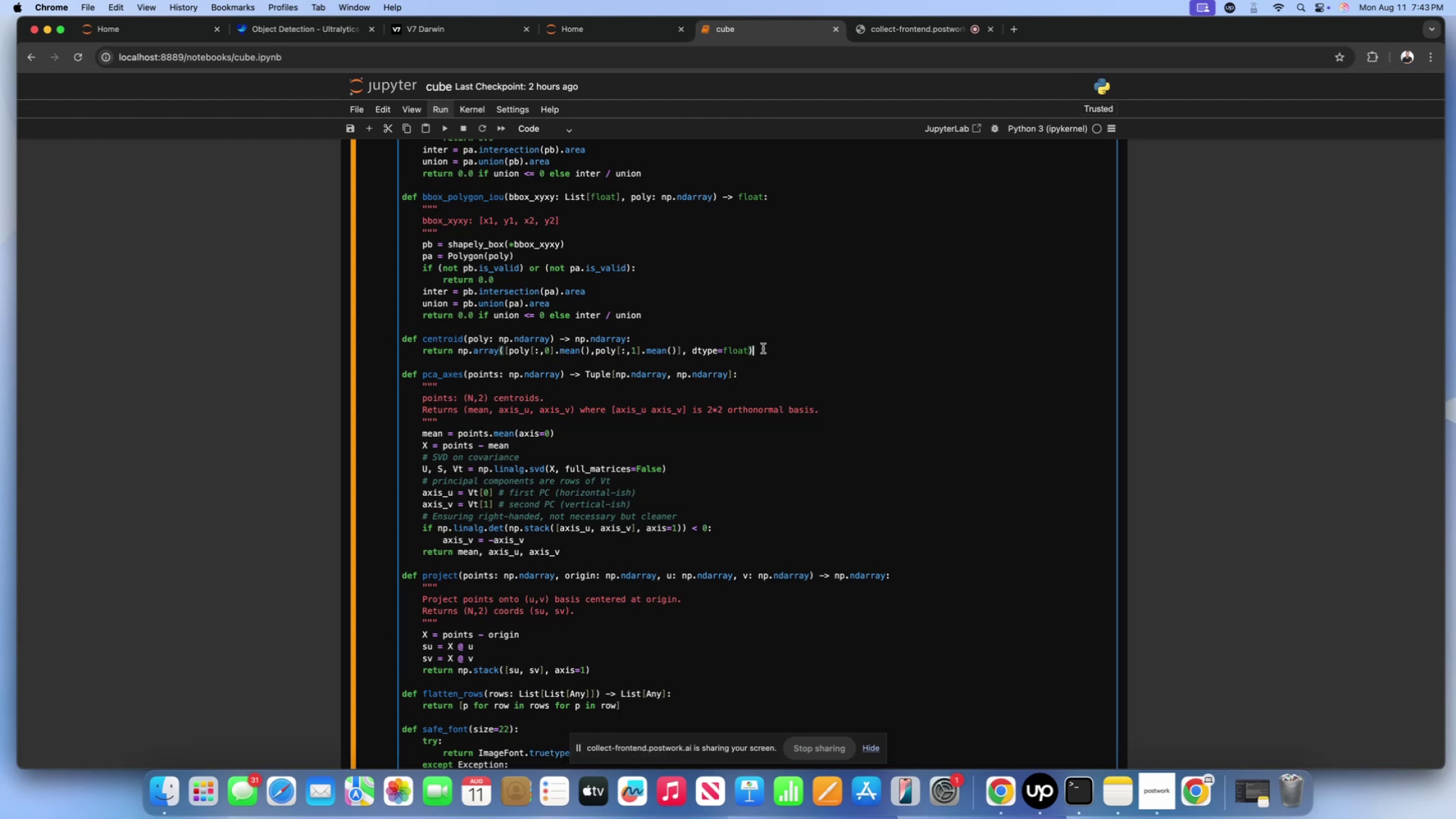 
left_click([655, 341])
 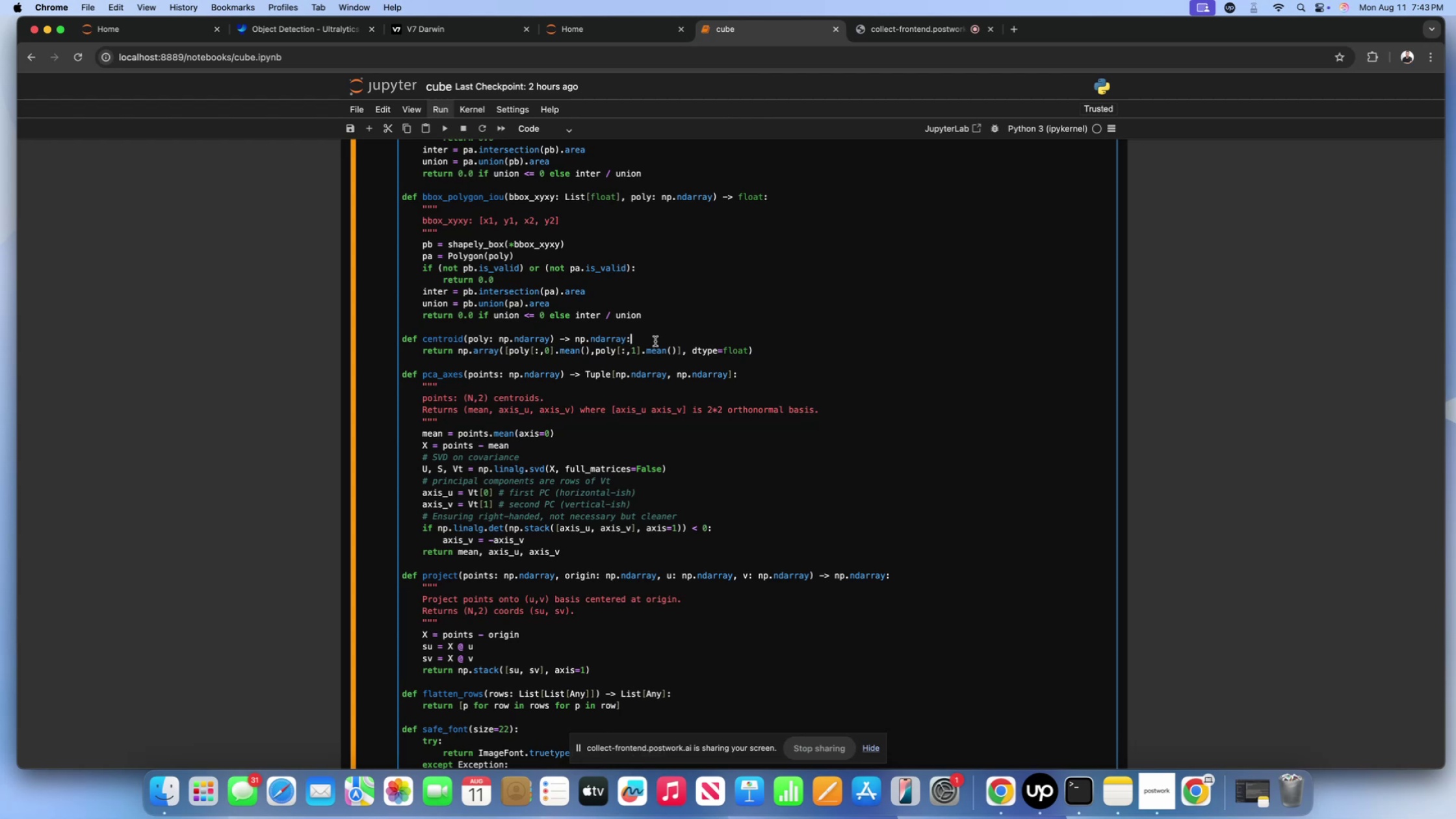 
left_click([770, 349])
 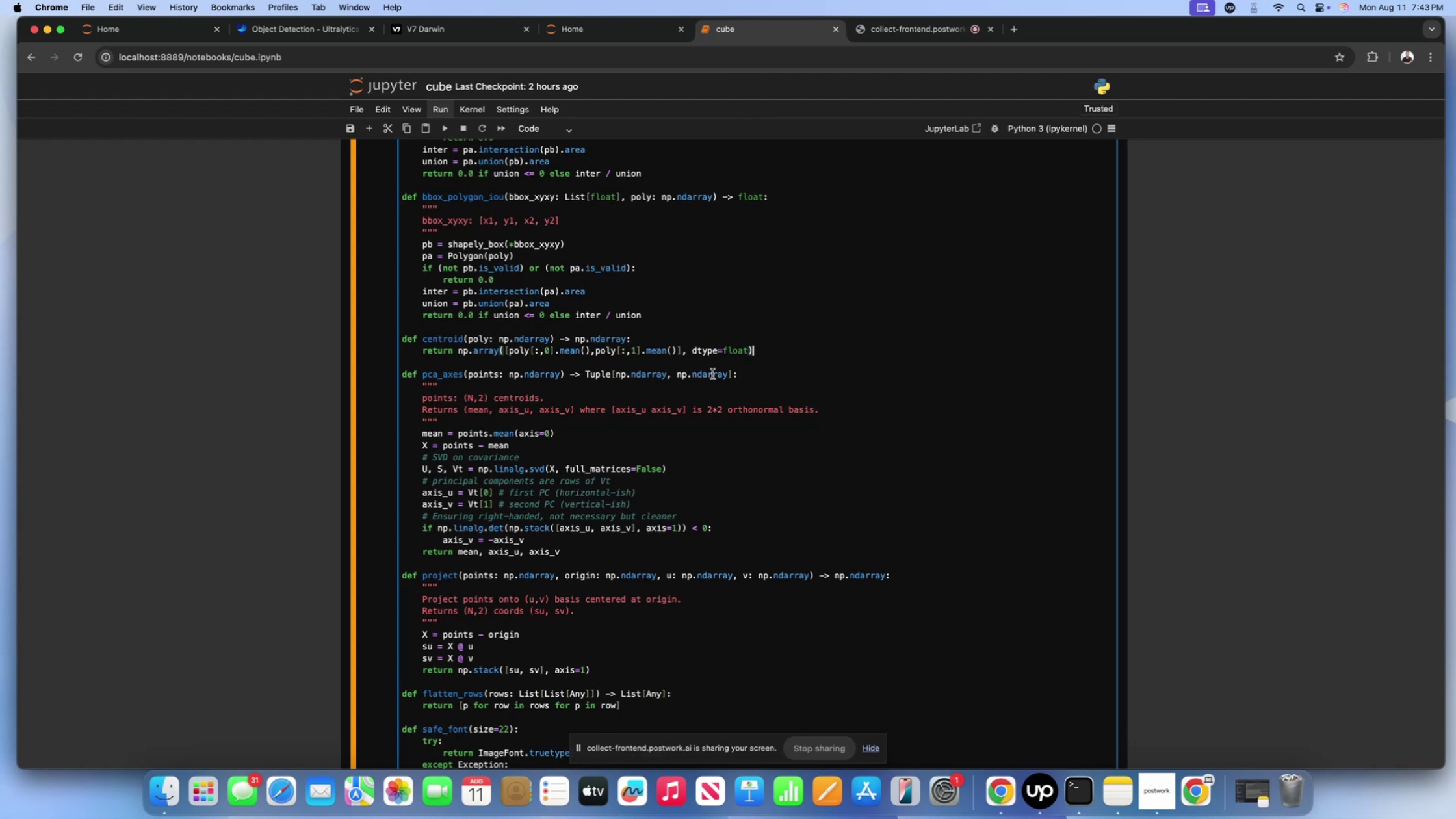 
wait(6.87)
 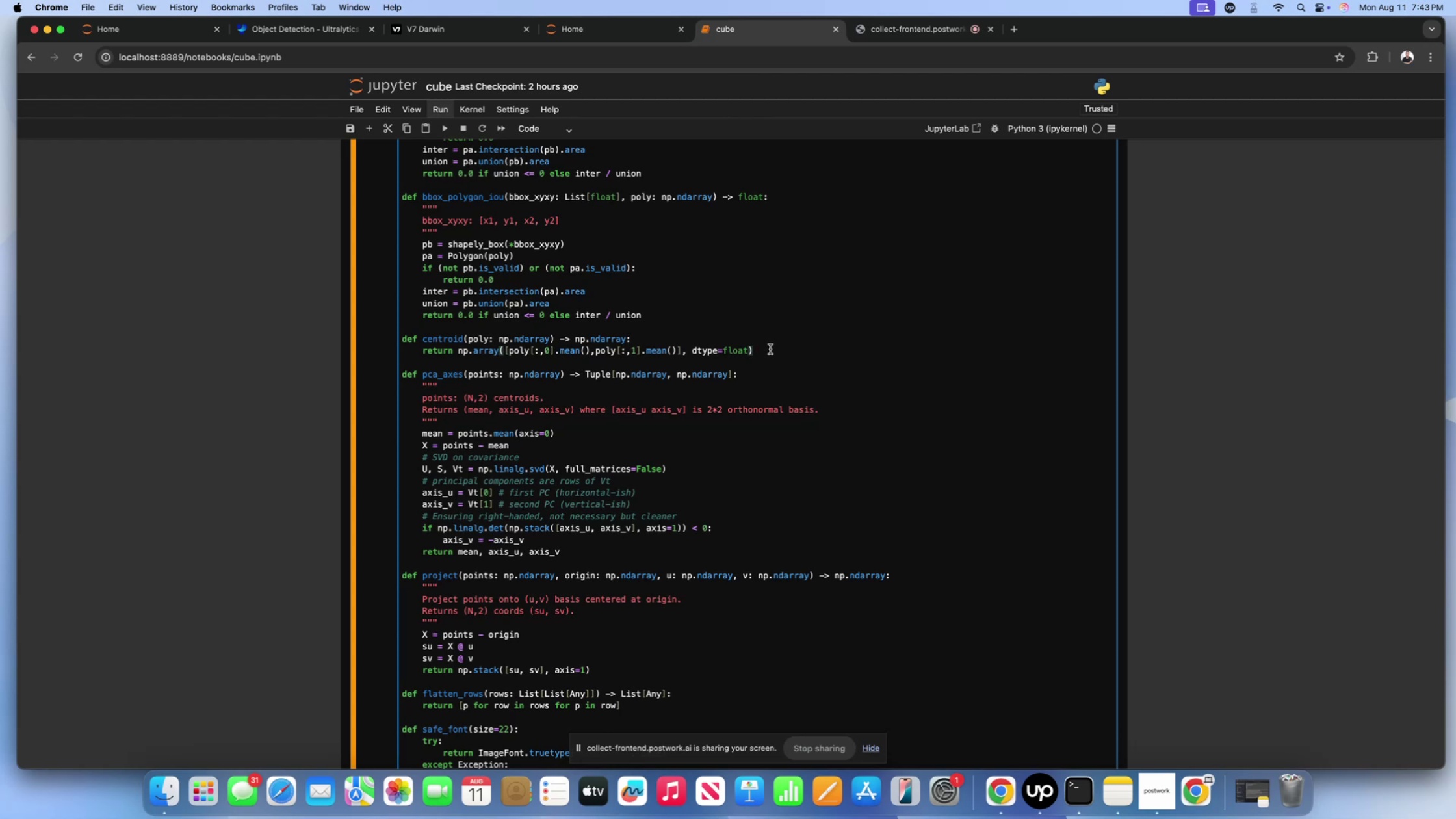 
left_click([680, 354])
 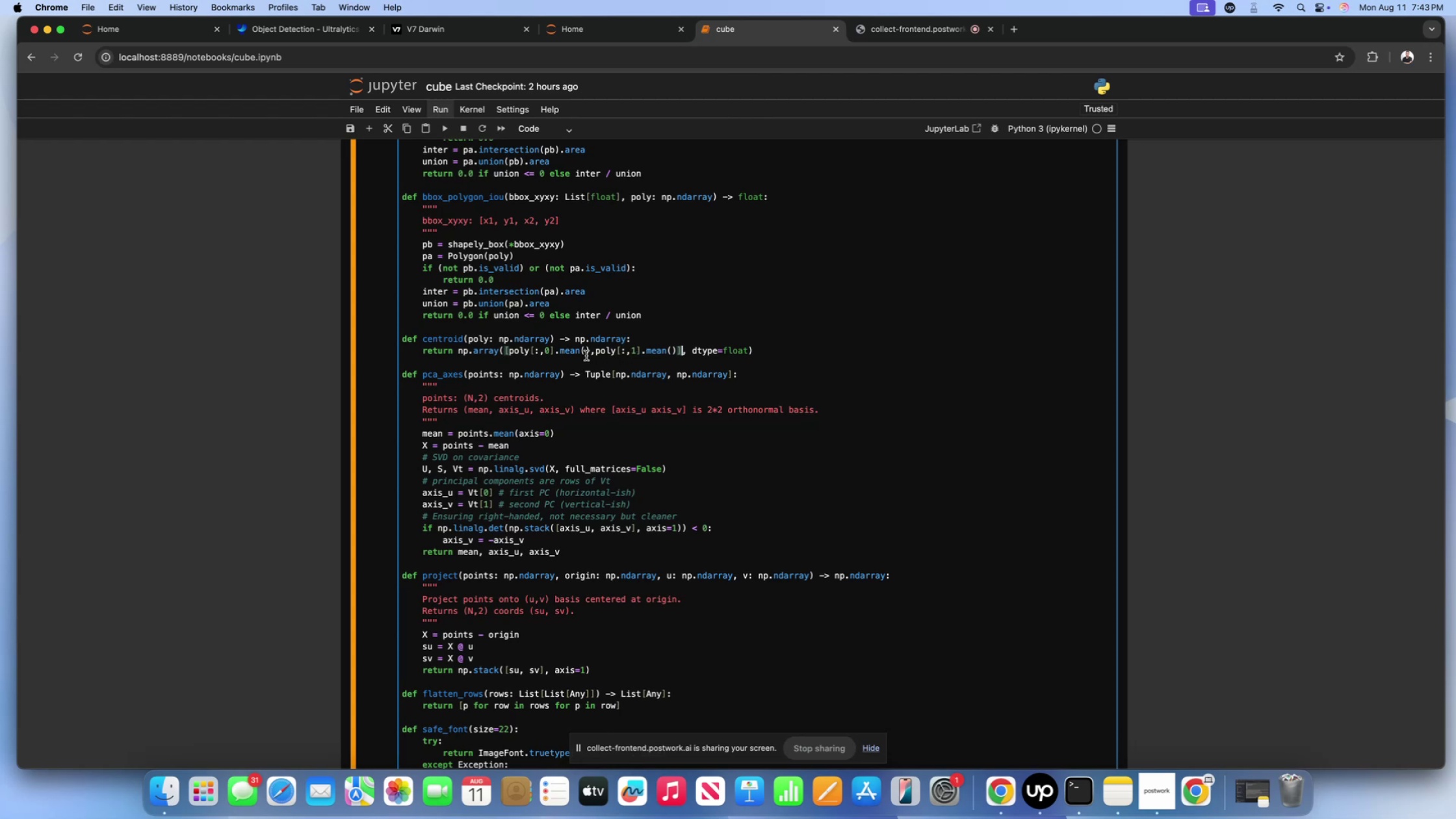 
left_click_drag(start_coordinate=[591, 352], to_coordinate=[511, 354])
 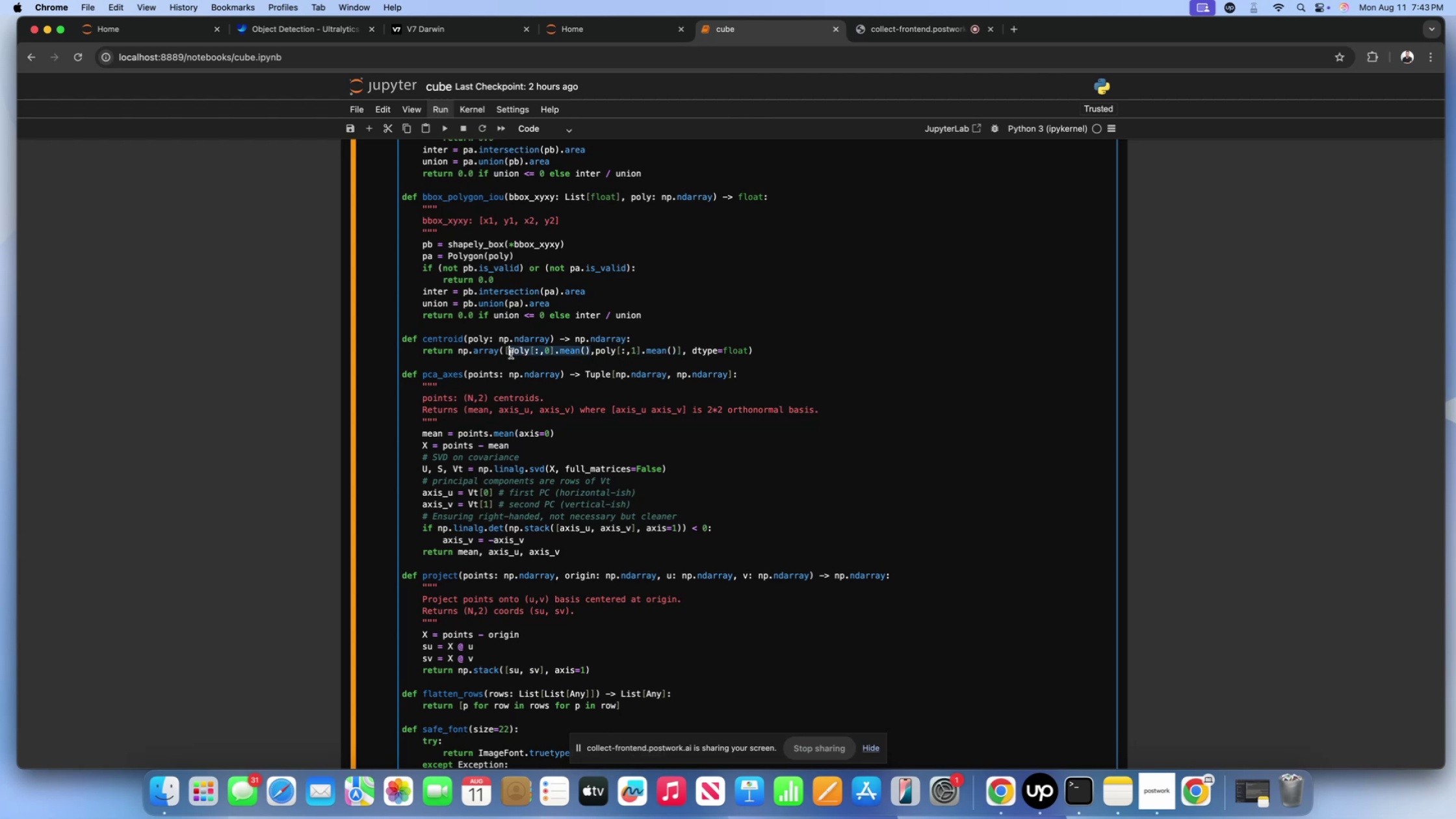 
left_click([609, 358])
 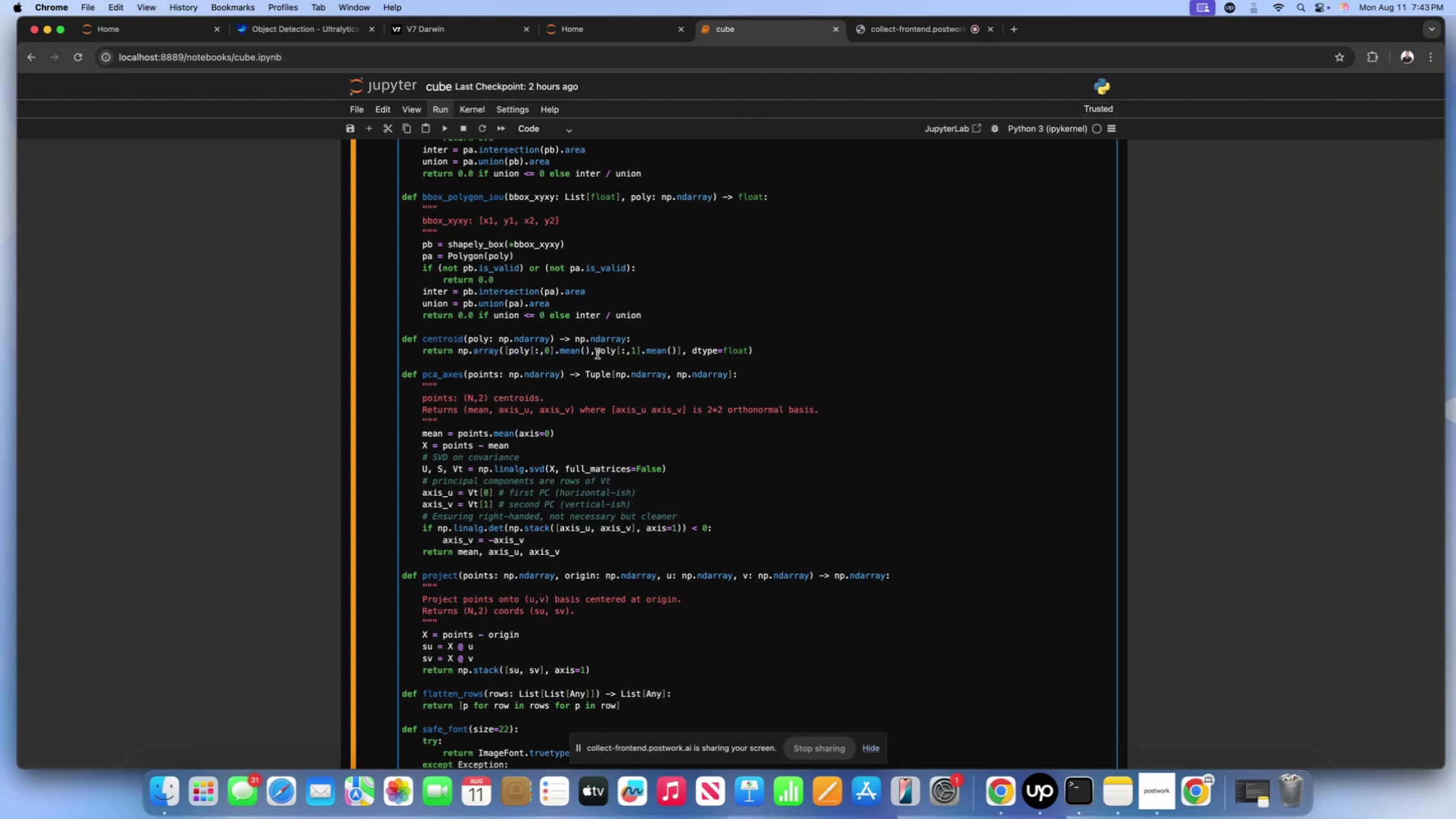 
left_click([597, 354])
 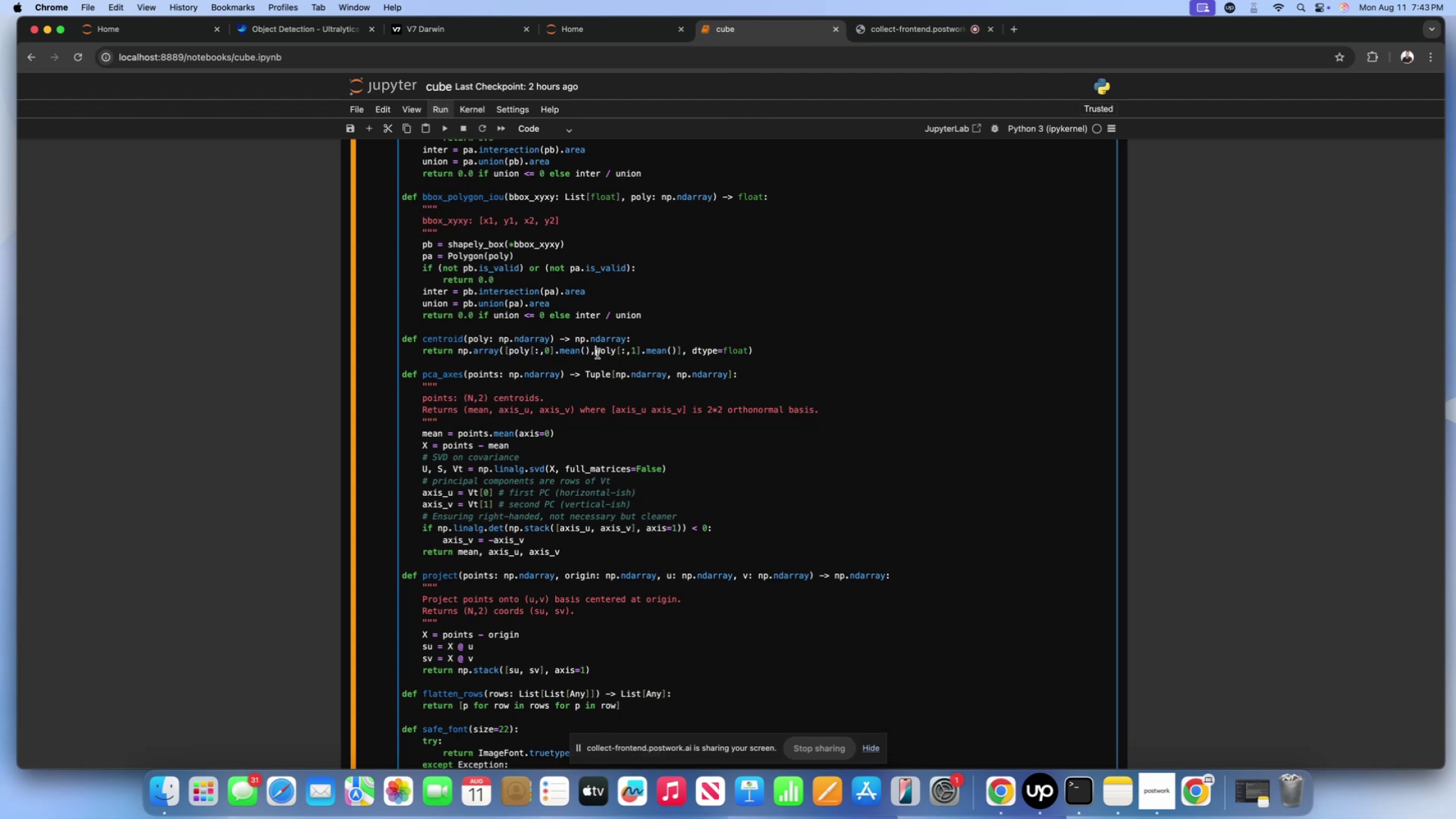 
key(Space)
 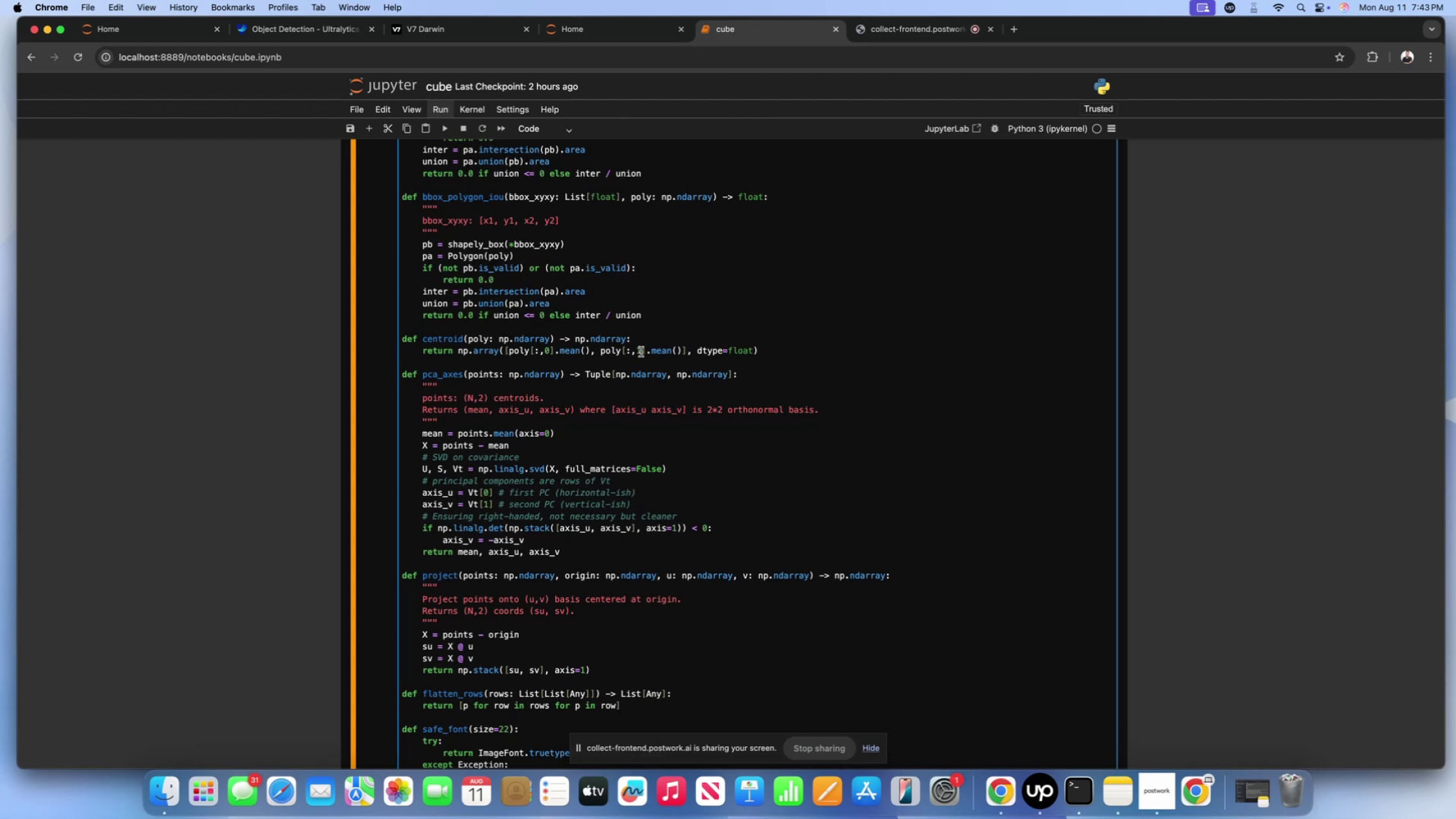 
left_click([662, 346])
 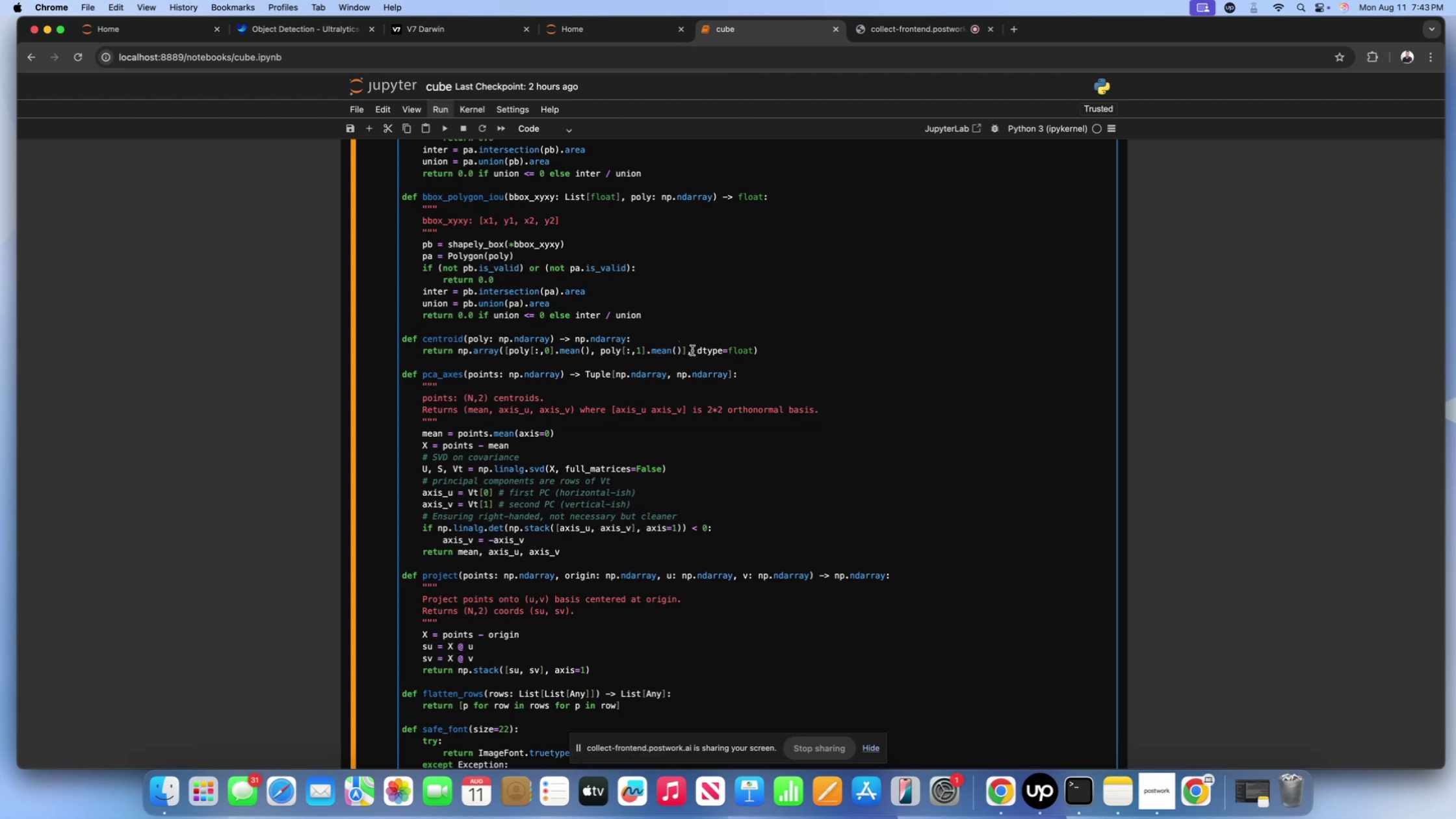 
left_click_drag(start_coordinate=[688, 350], to_coordinate=[605, 355])
 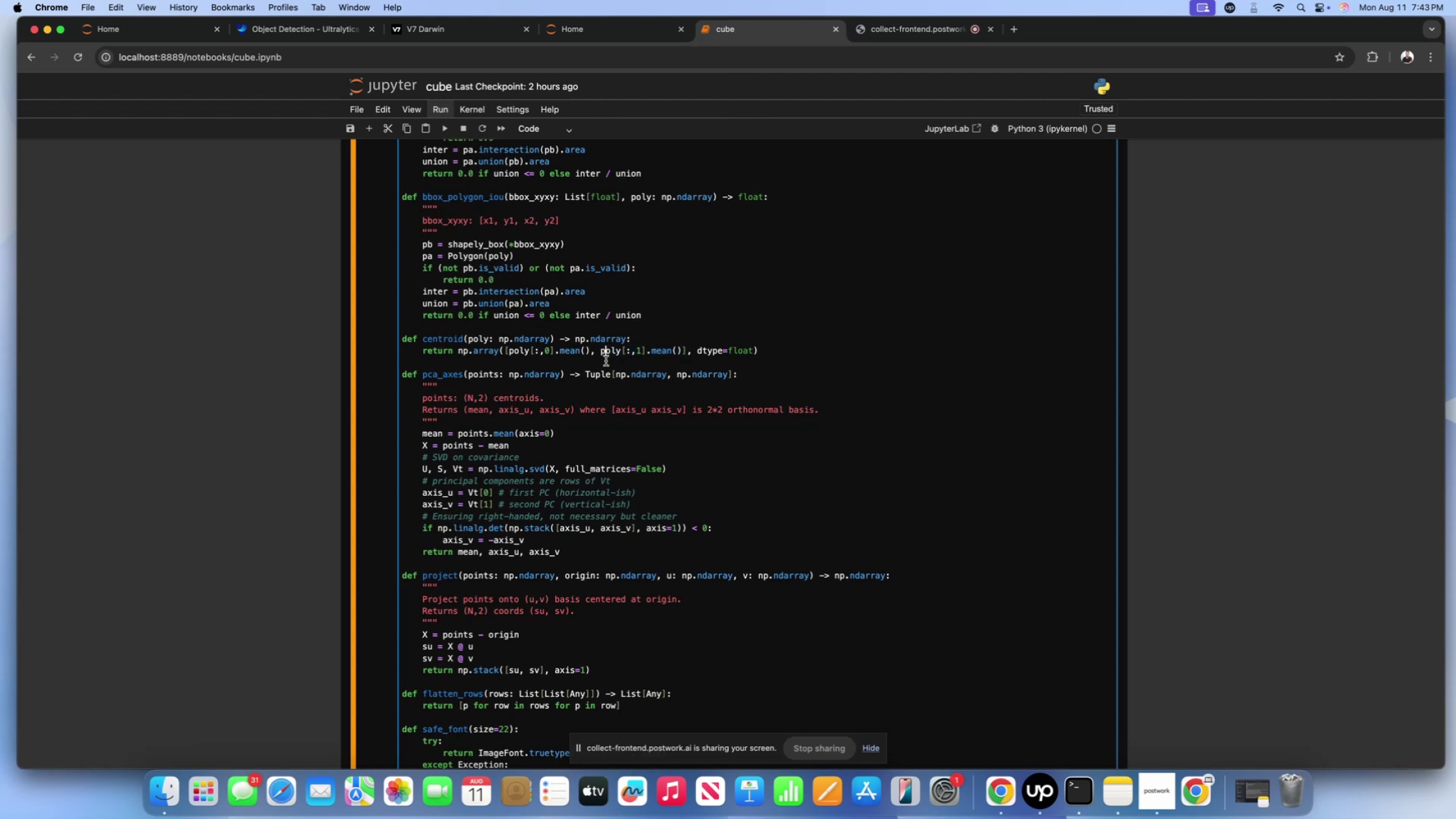 
wait(5.41)
 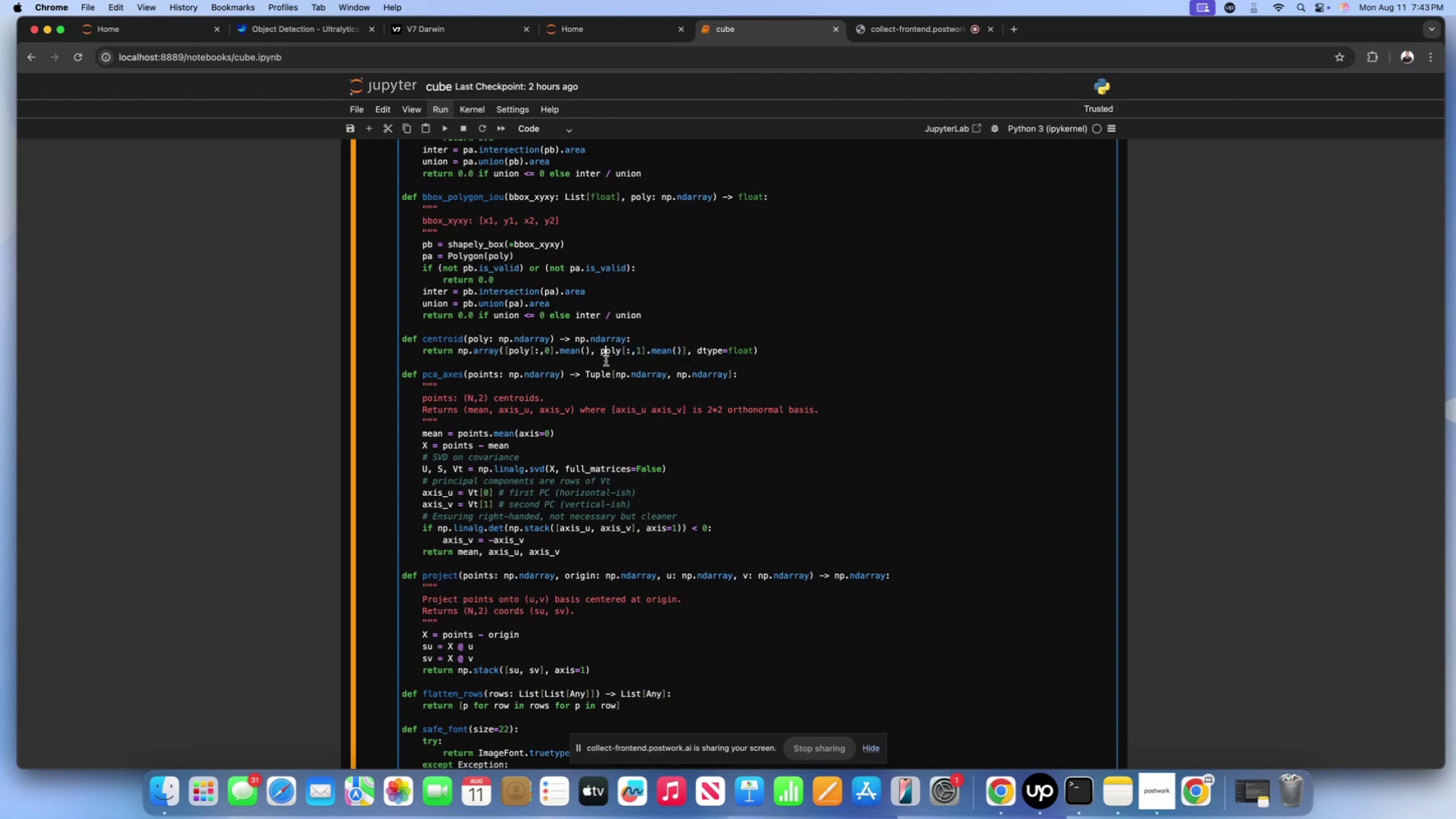 
left_click([578, 396])
 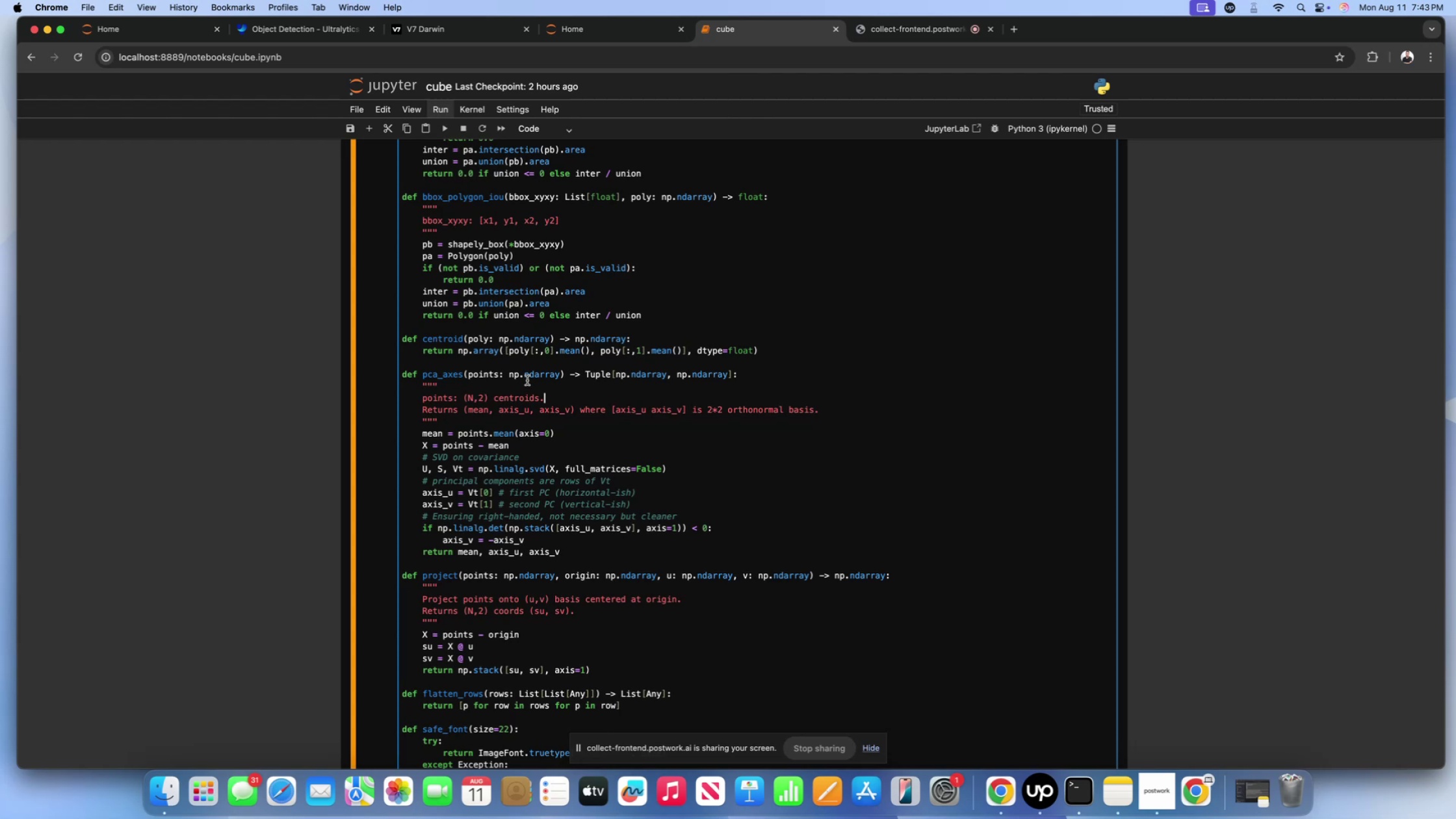 
wait(6.62)
 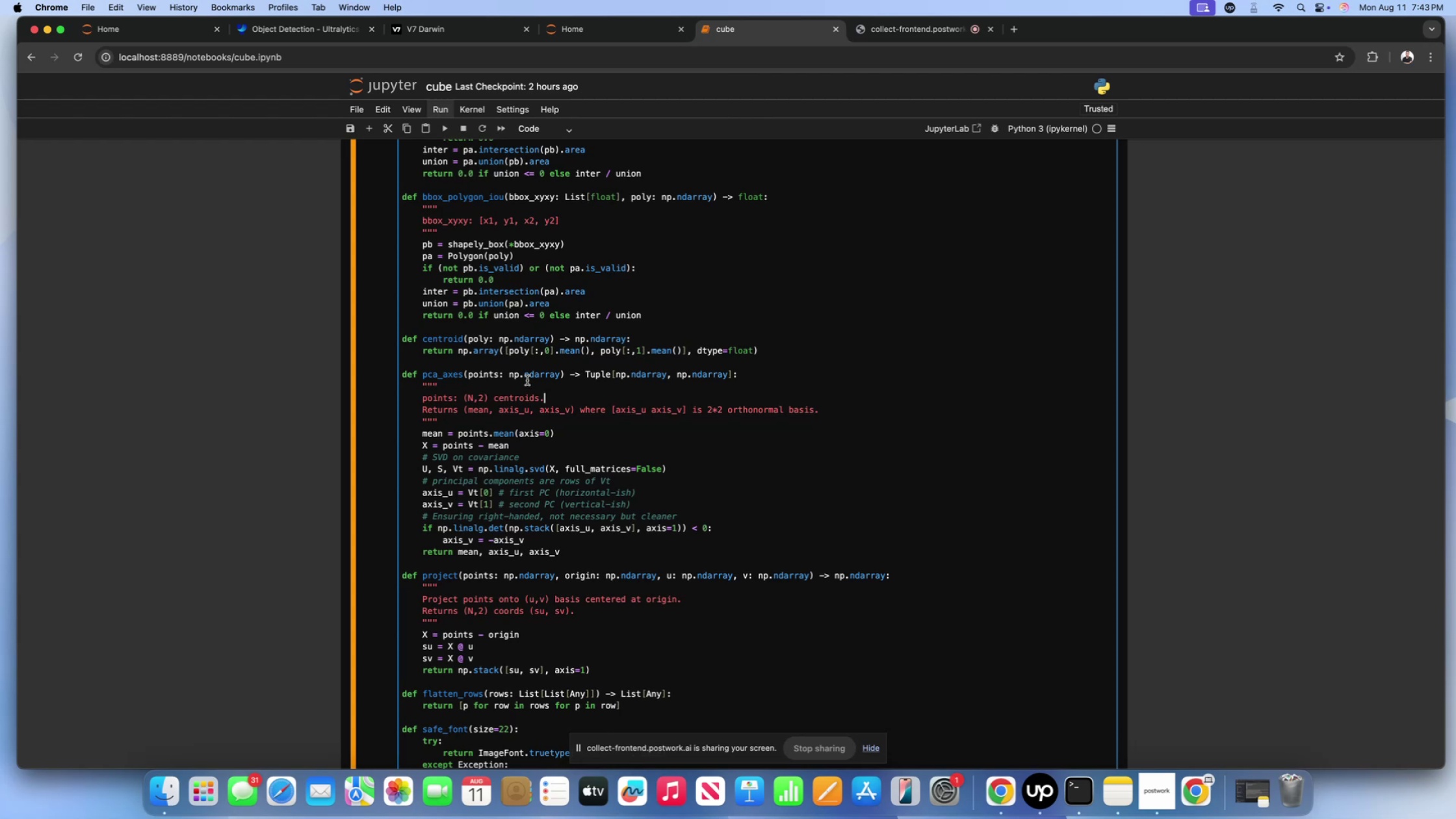 
left_click_drag(start_coordinate=[558, 376], to_coordinate=[469, 380])
 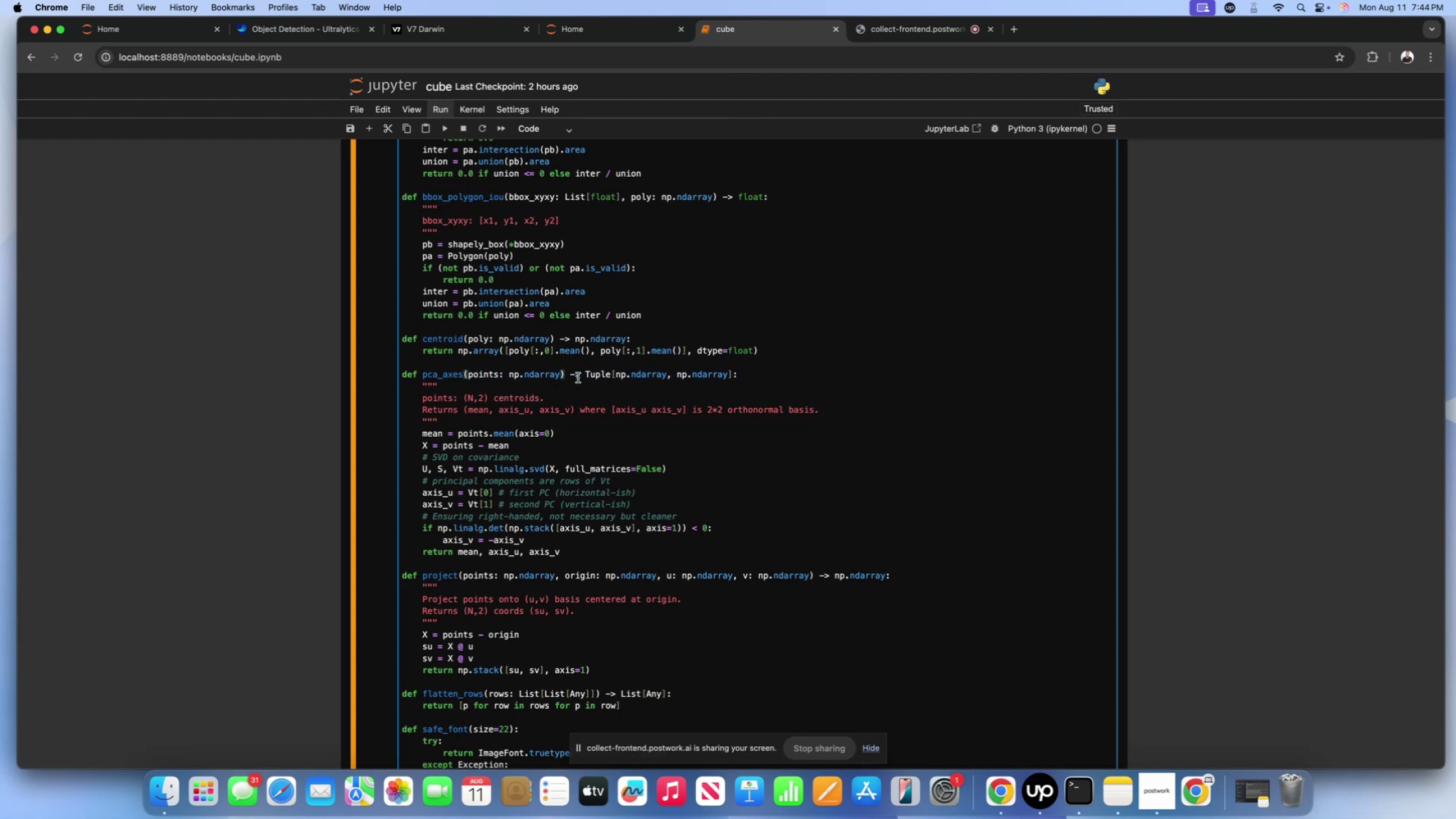 
left_click_drag(start_coordinate=[578, 378], to_coordinate=[470, 376])
 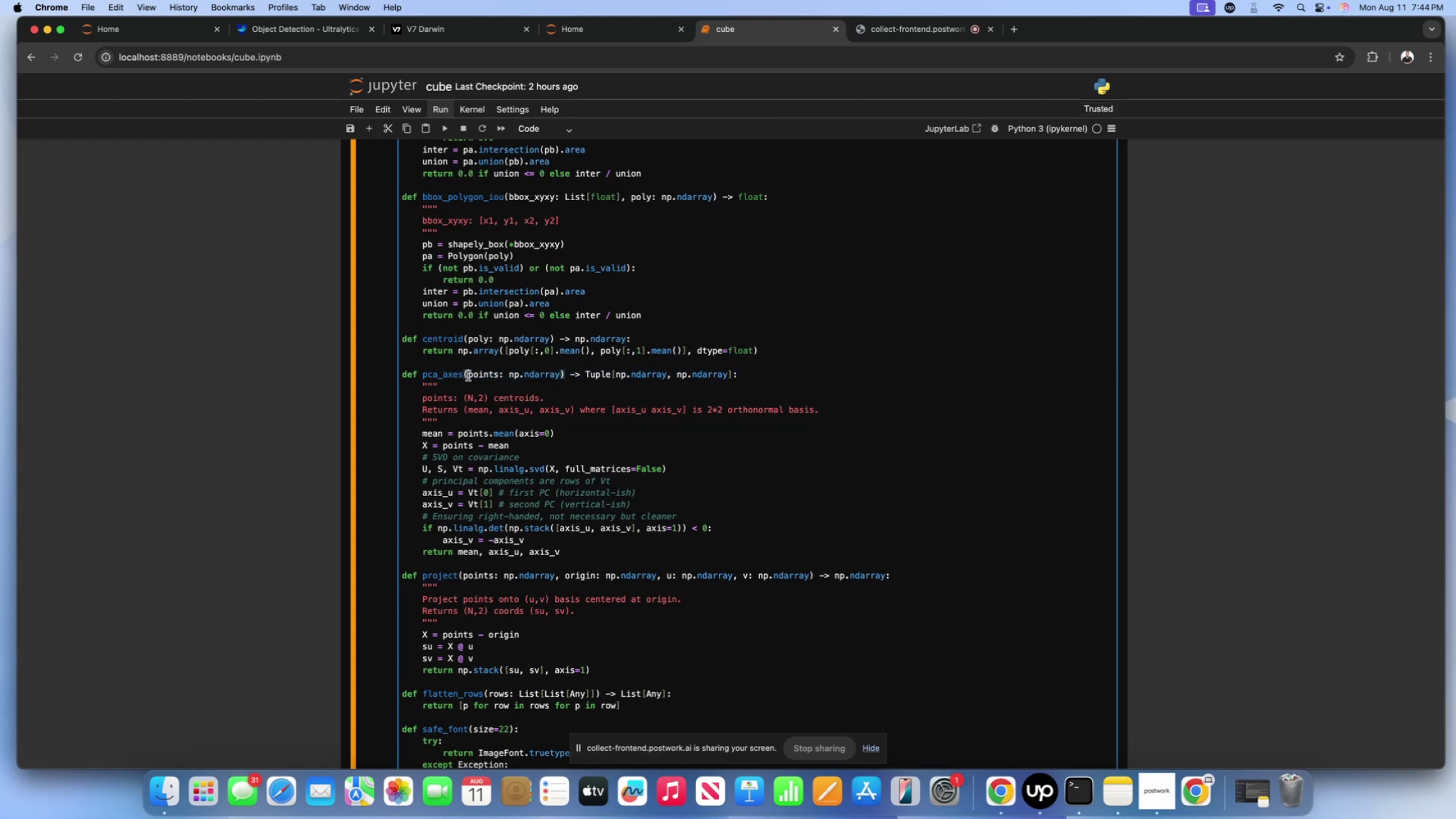 
left_click_drag(start_coordinate=[466, 376], to_coordinate=[538, 373])
 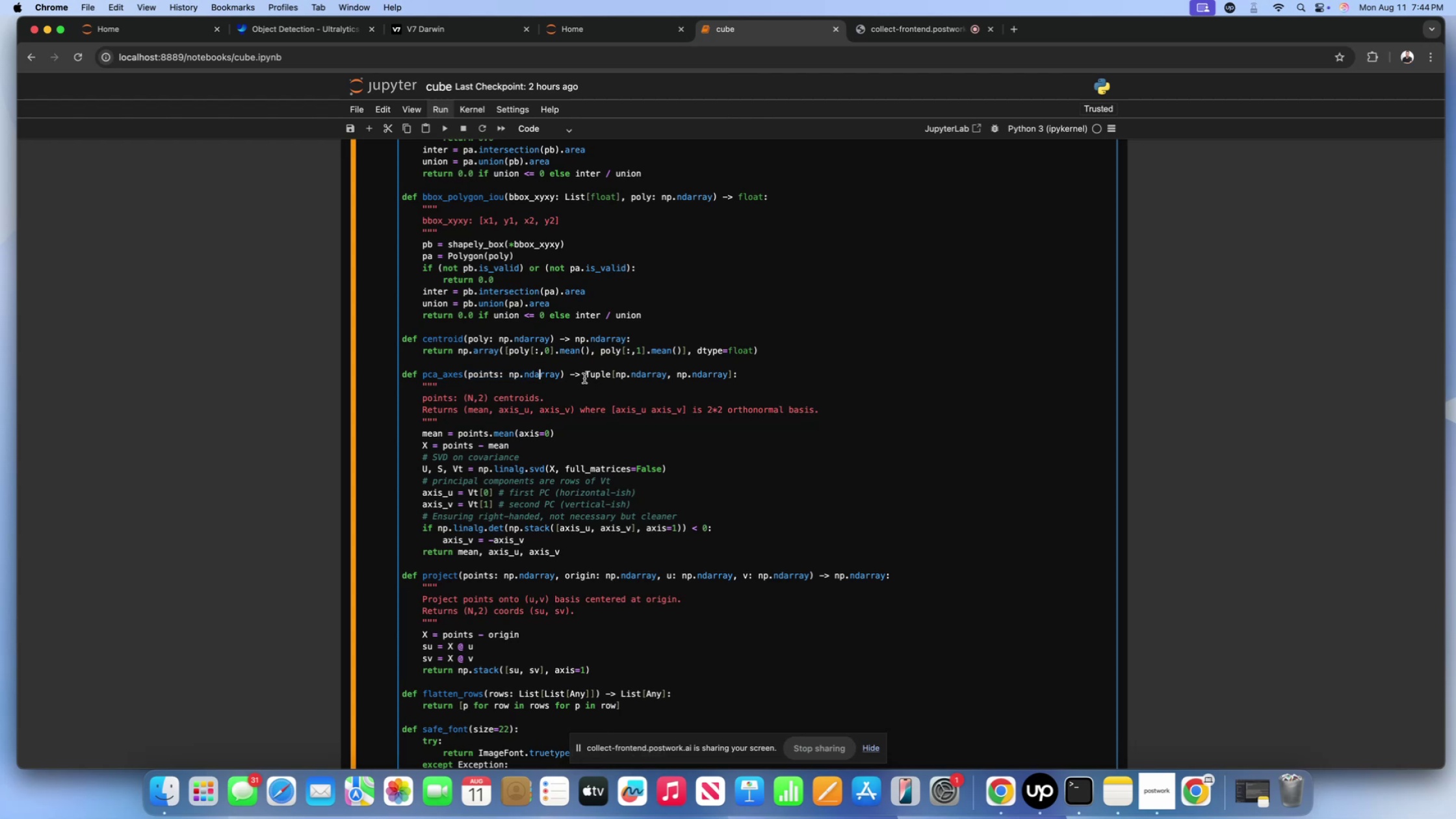 
left_click_drag(start_coordinate=[584, 375], to_coordinate=[739, 374])
 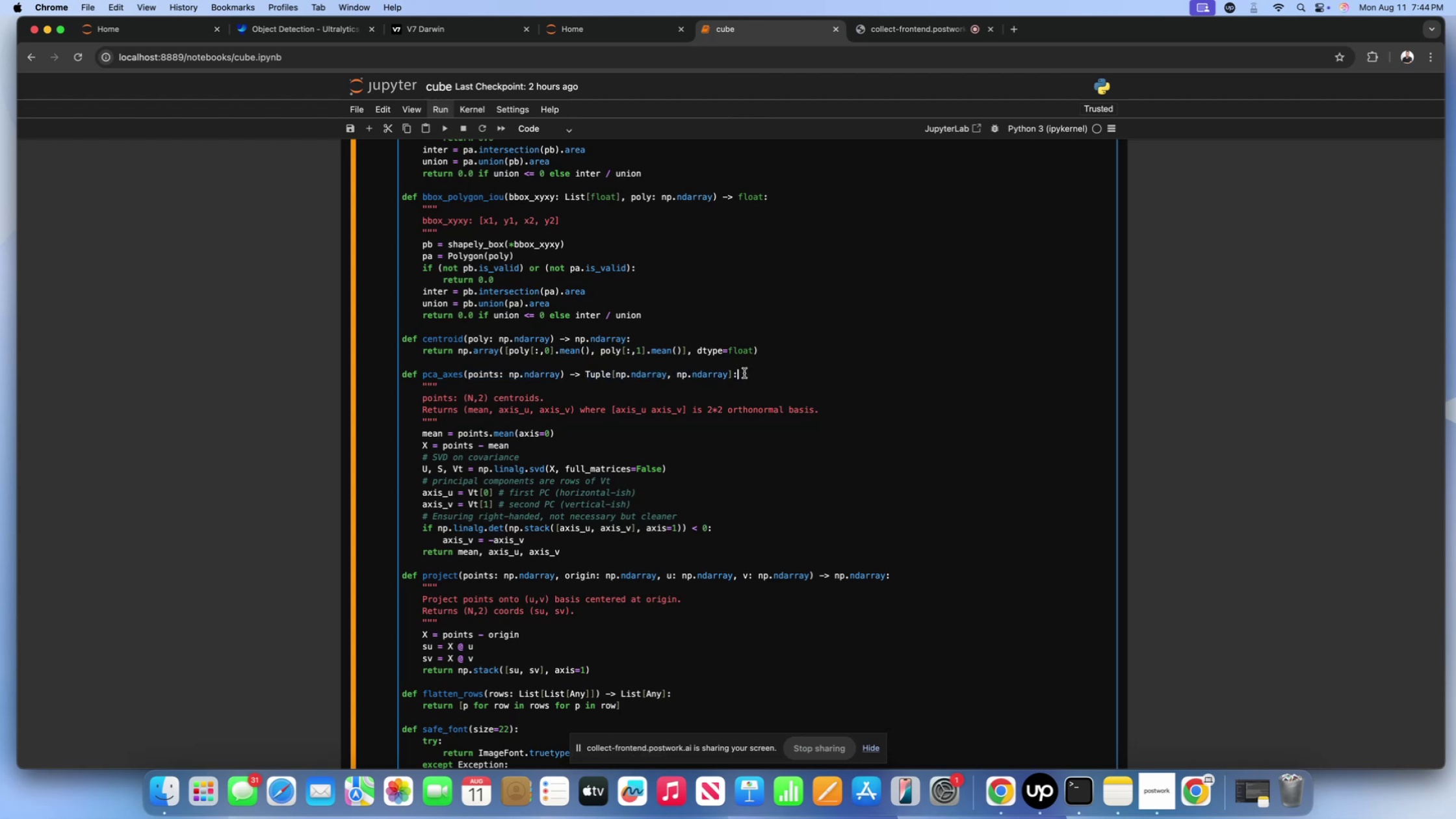 
left_click_drag(start_coordinate=[744, 373], to_coordinate=[592, 377])
 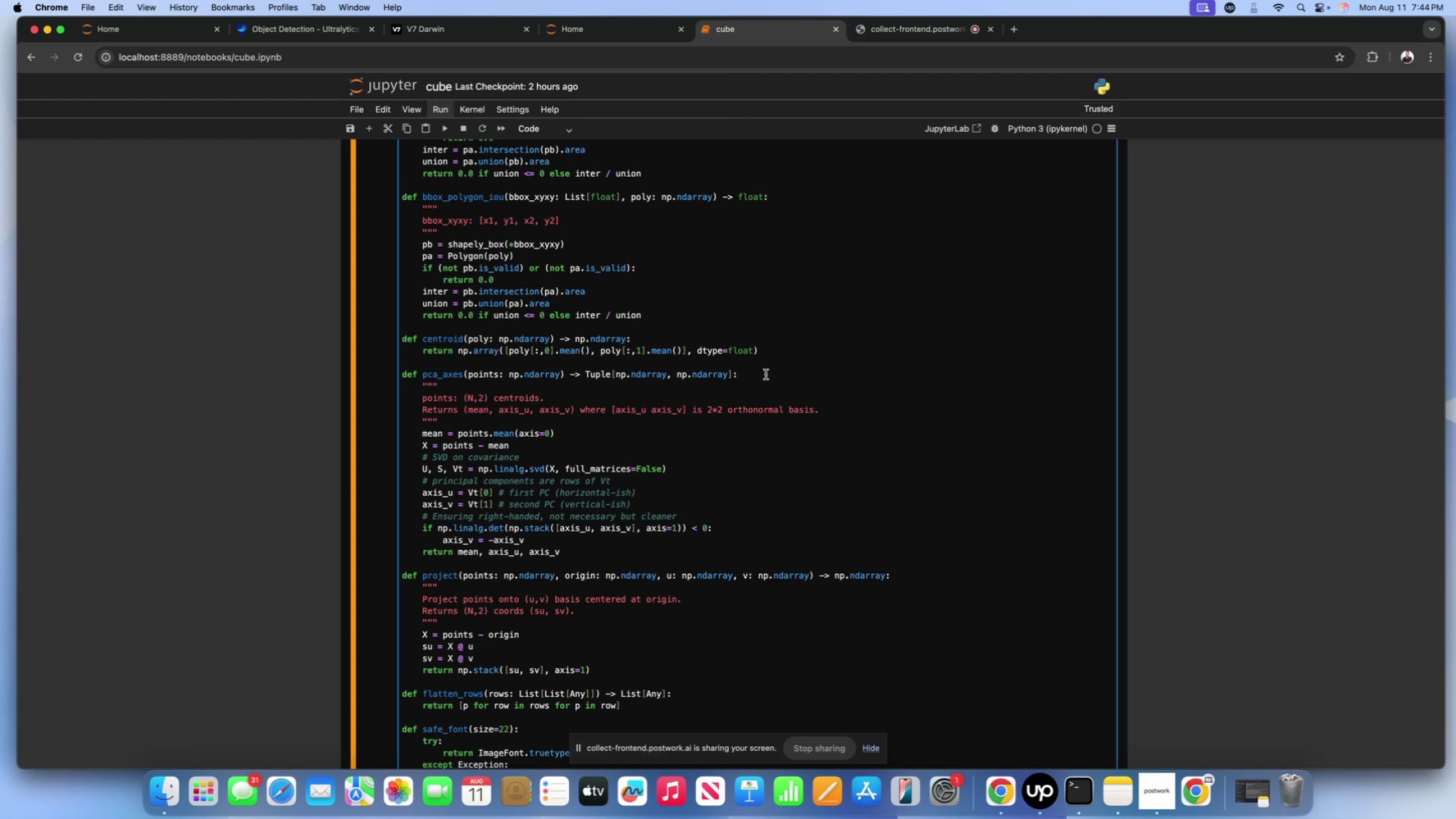 
wait(13.23)
 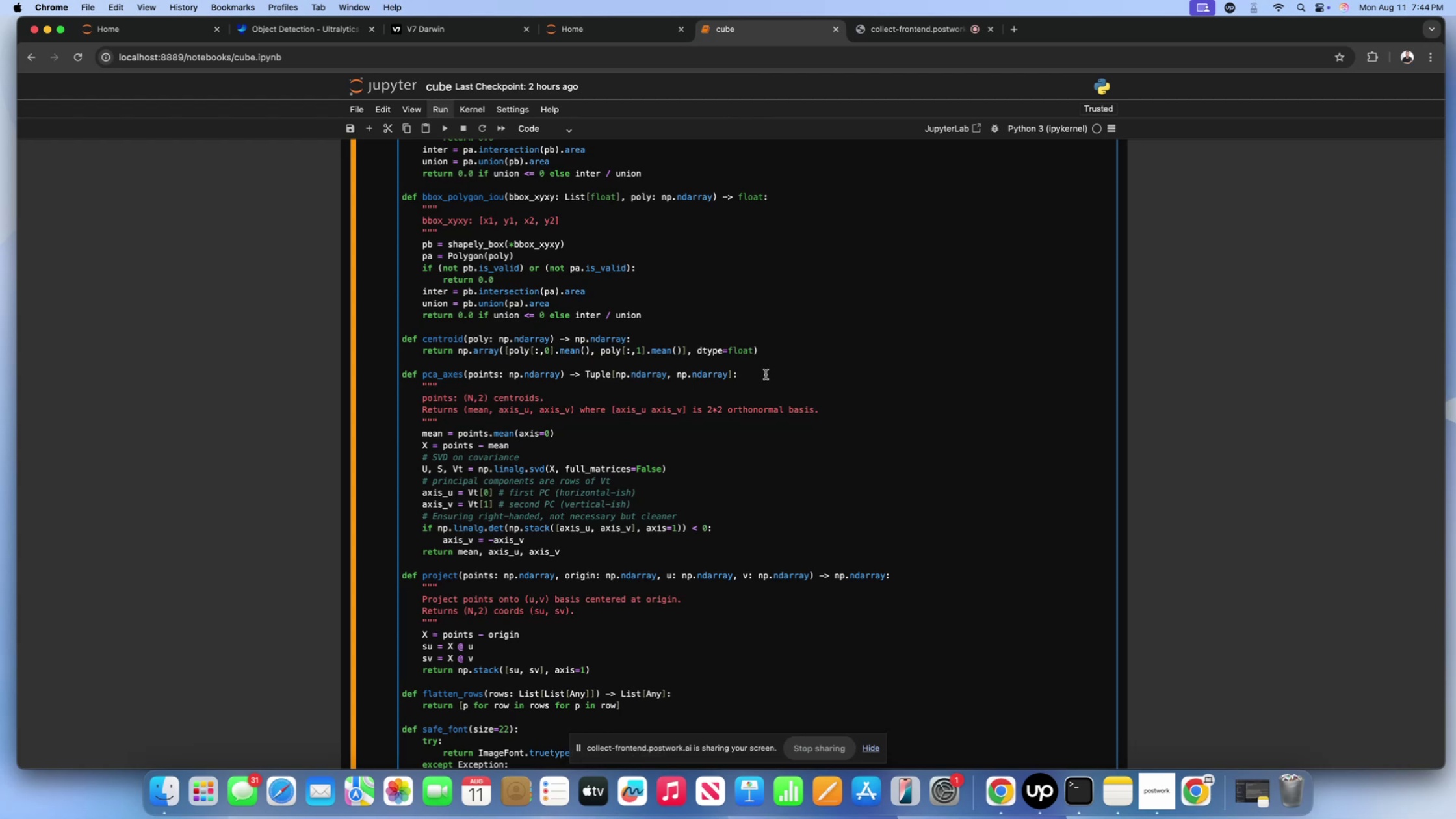 
left_click_drag(start_coordinate=[424, 434], to_coordinate=[582, 430])
 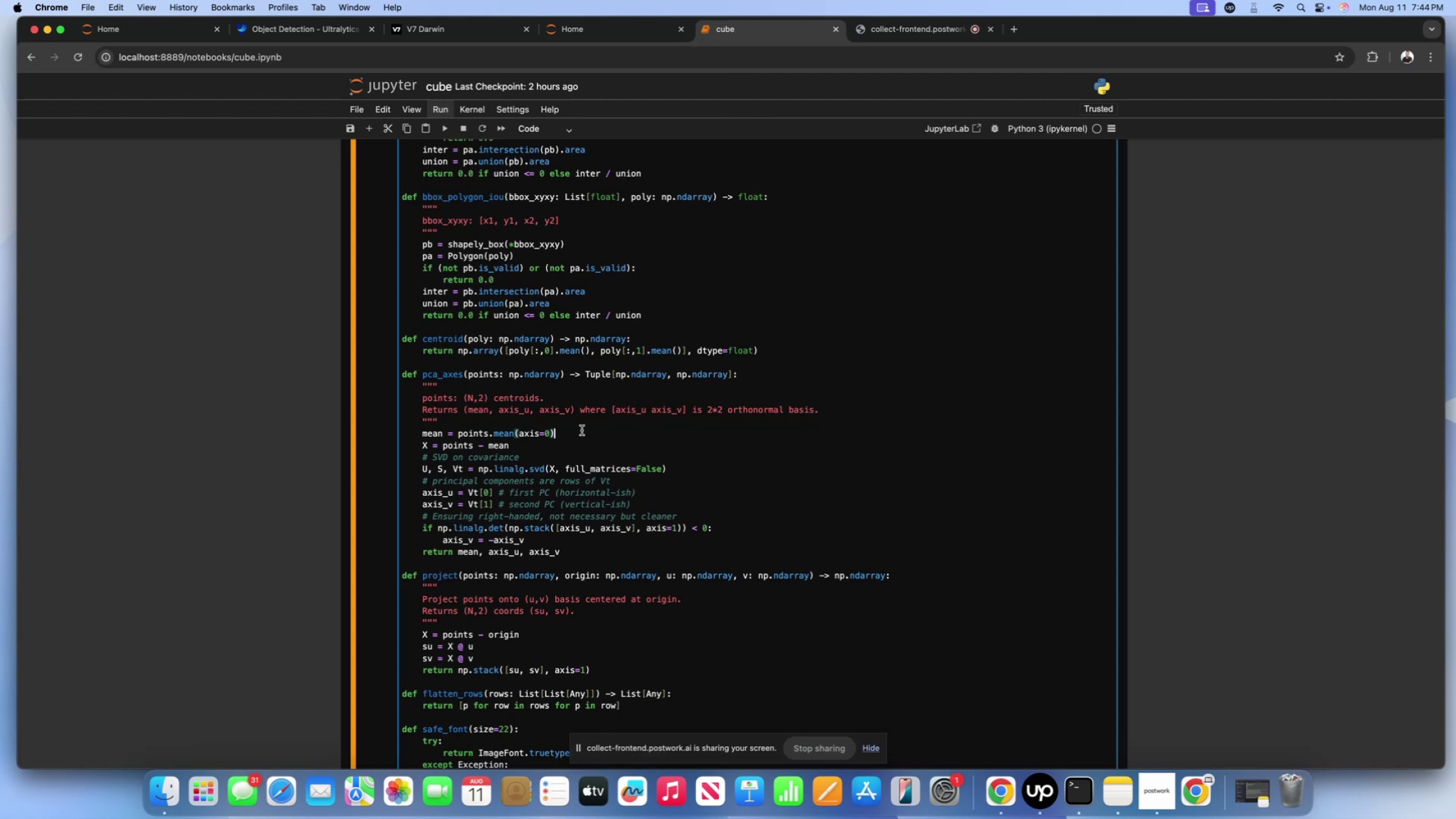 
wait(5.31)
 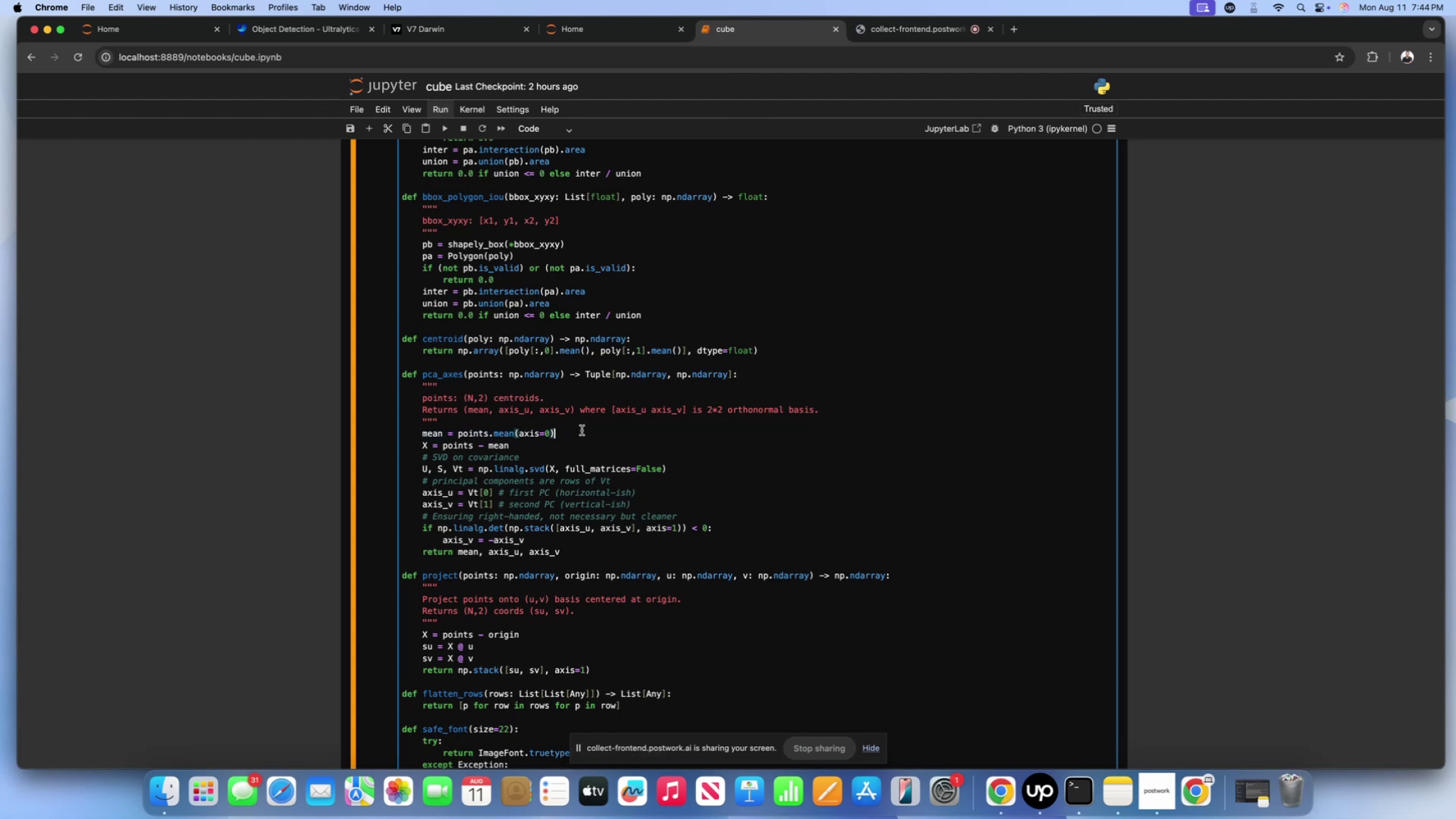 
left_click([536, 443])
 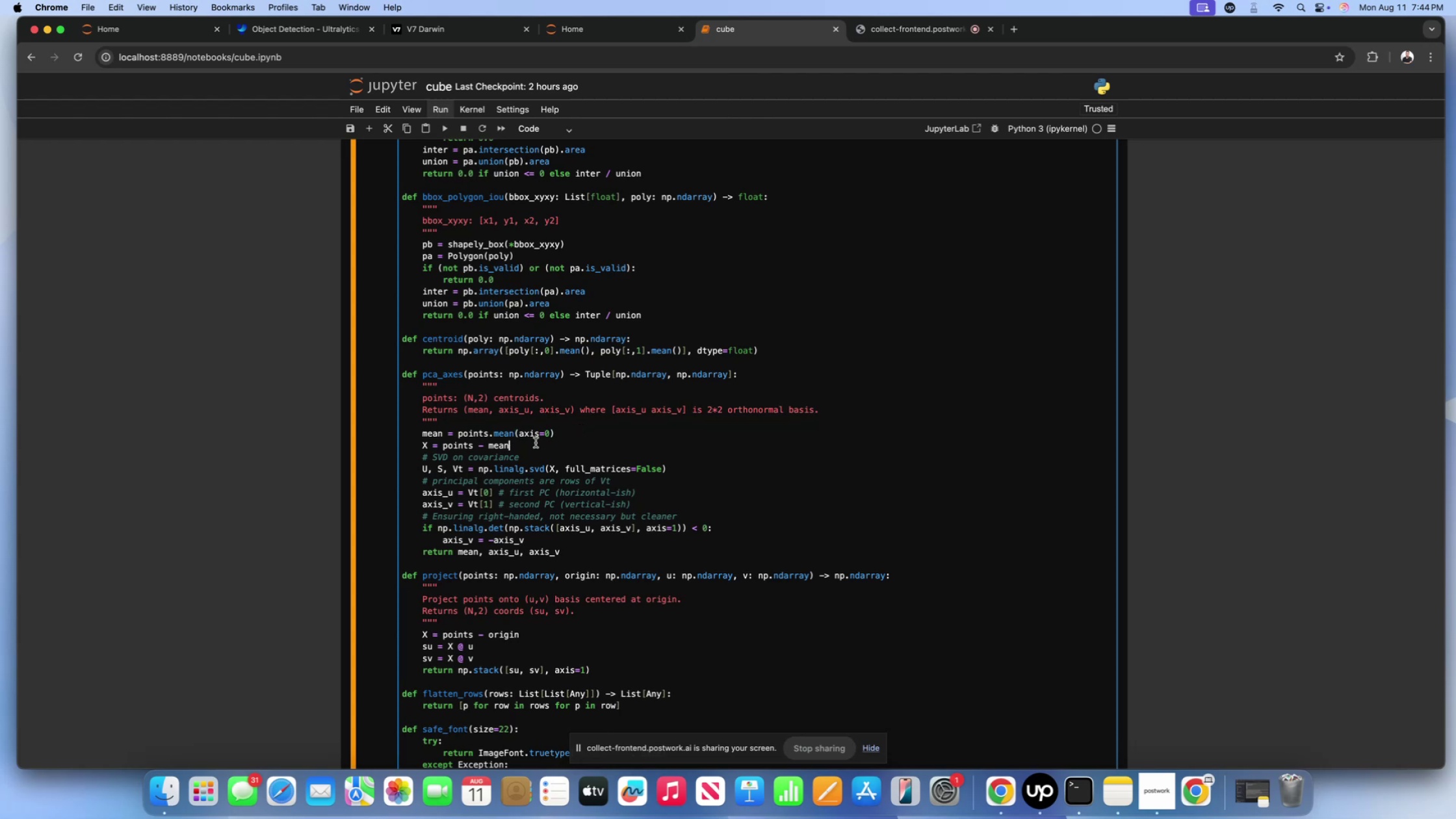 
scroll: coordinate [536, 443], scroll_direction: down, amount: 4.0
 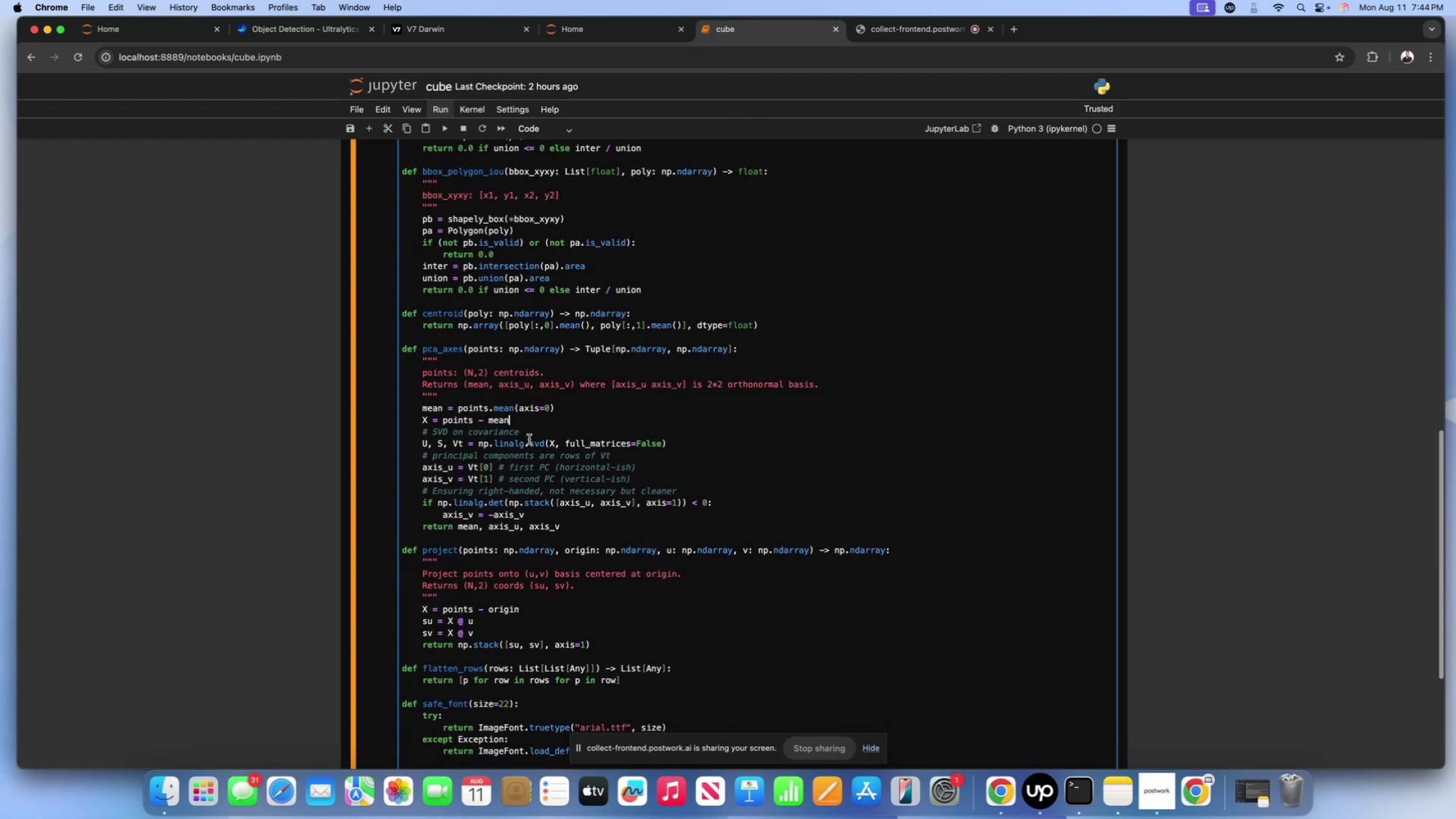 
left_click_drag(start_coordinate=[529, 439], to_coordinate=[462, 436])
 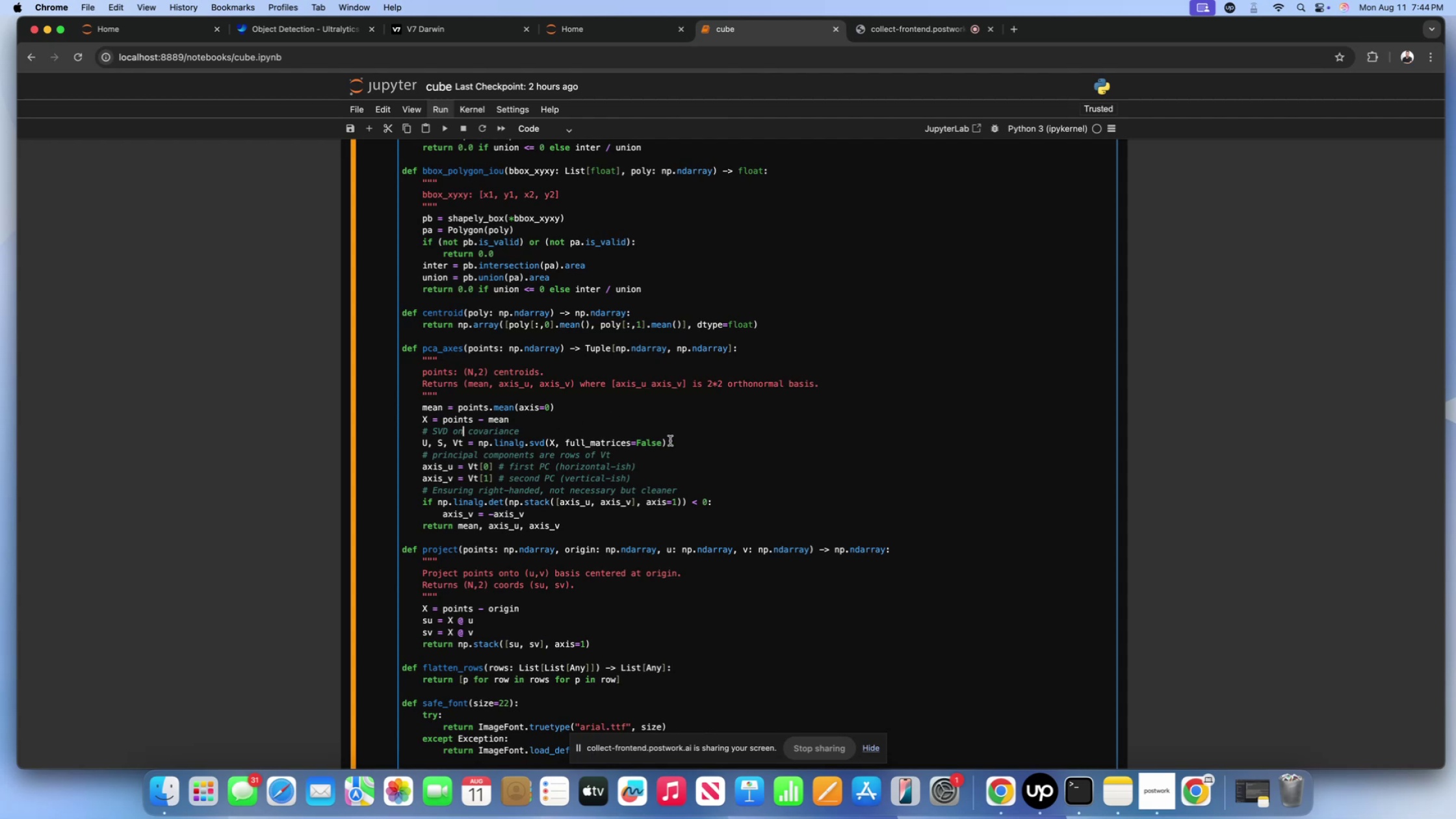 
wait(17.57)
 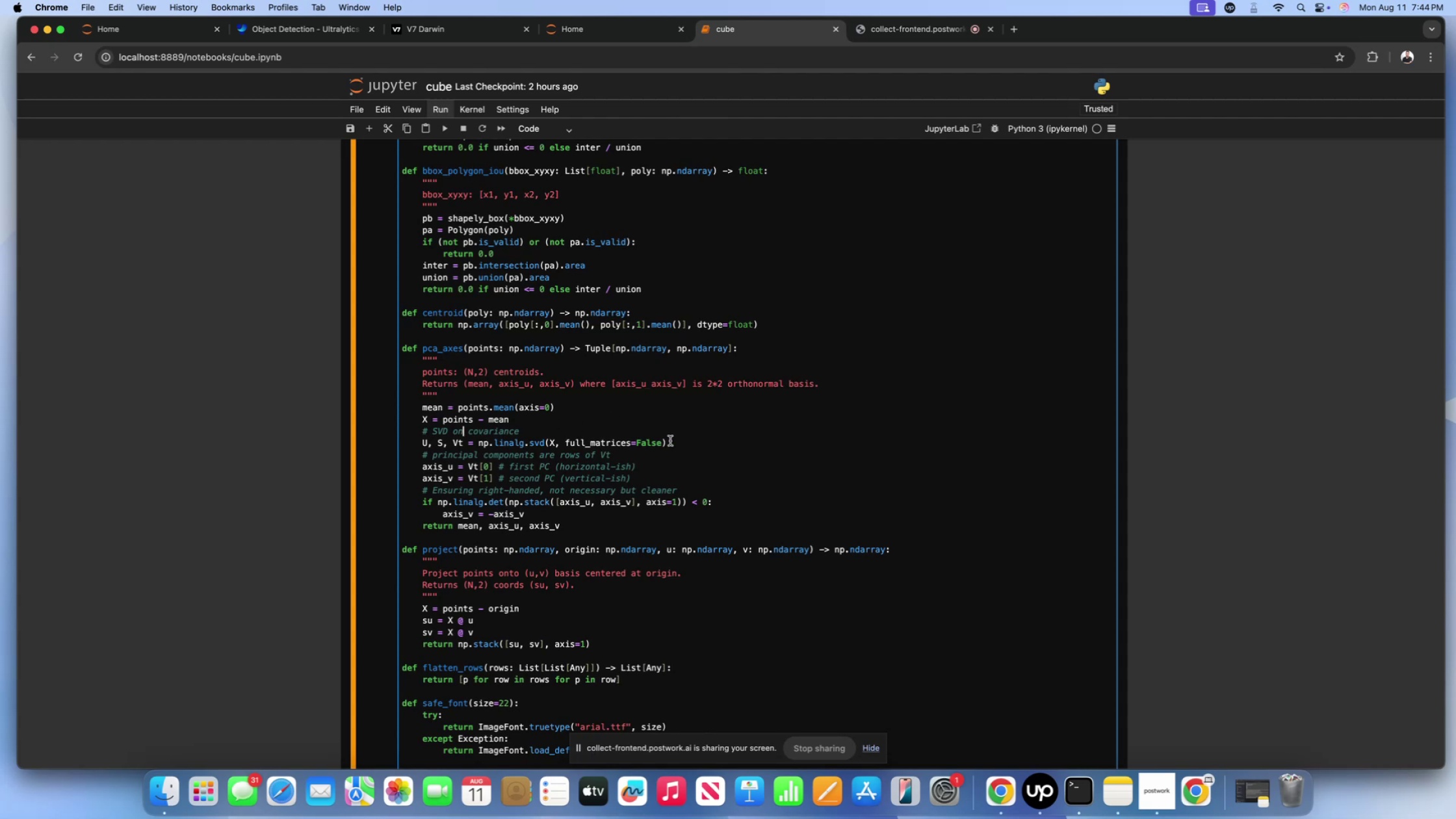 
left_click([647, 461])
 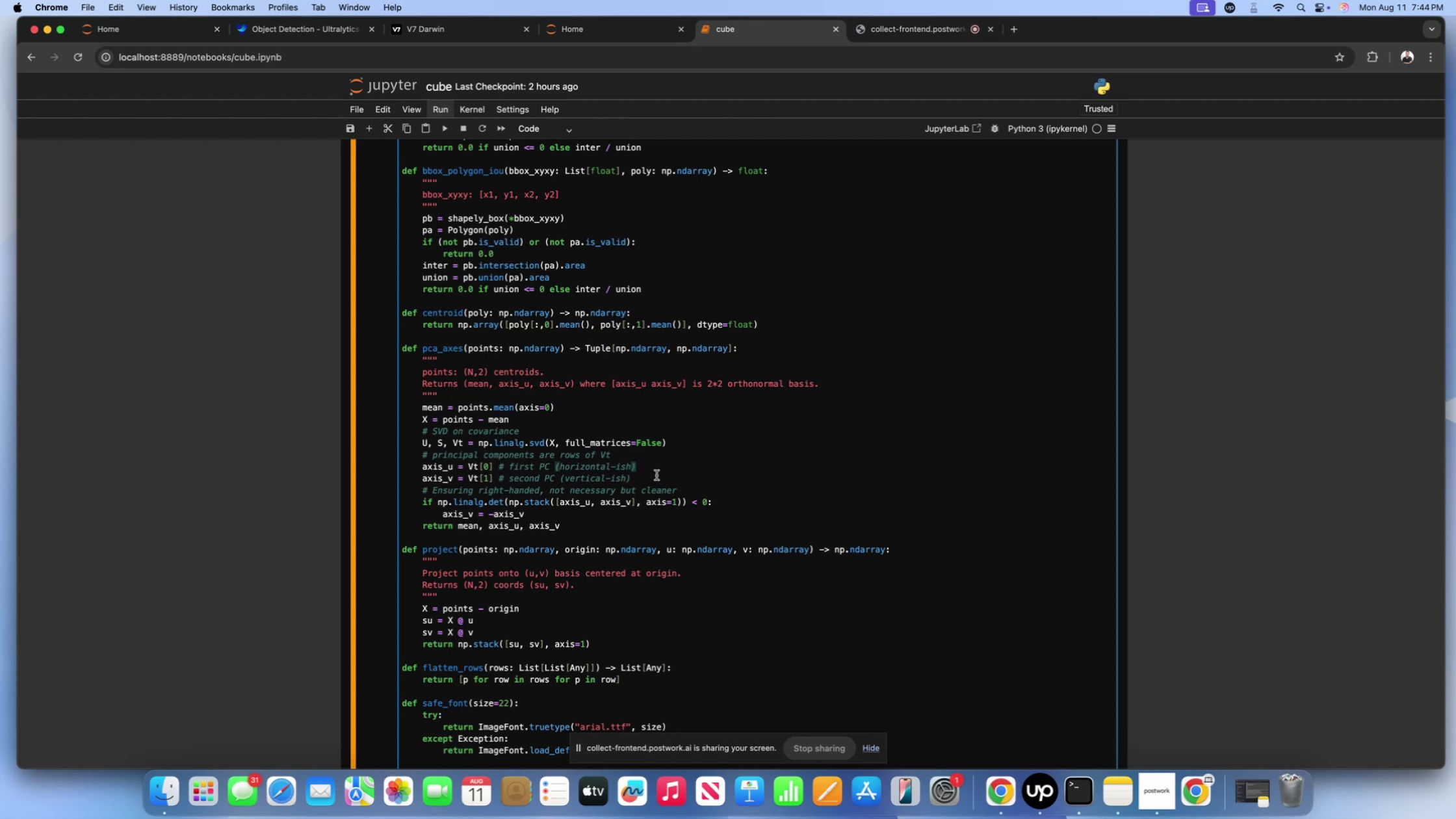 
left_click([656, 475])
 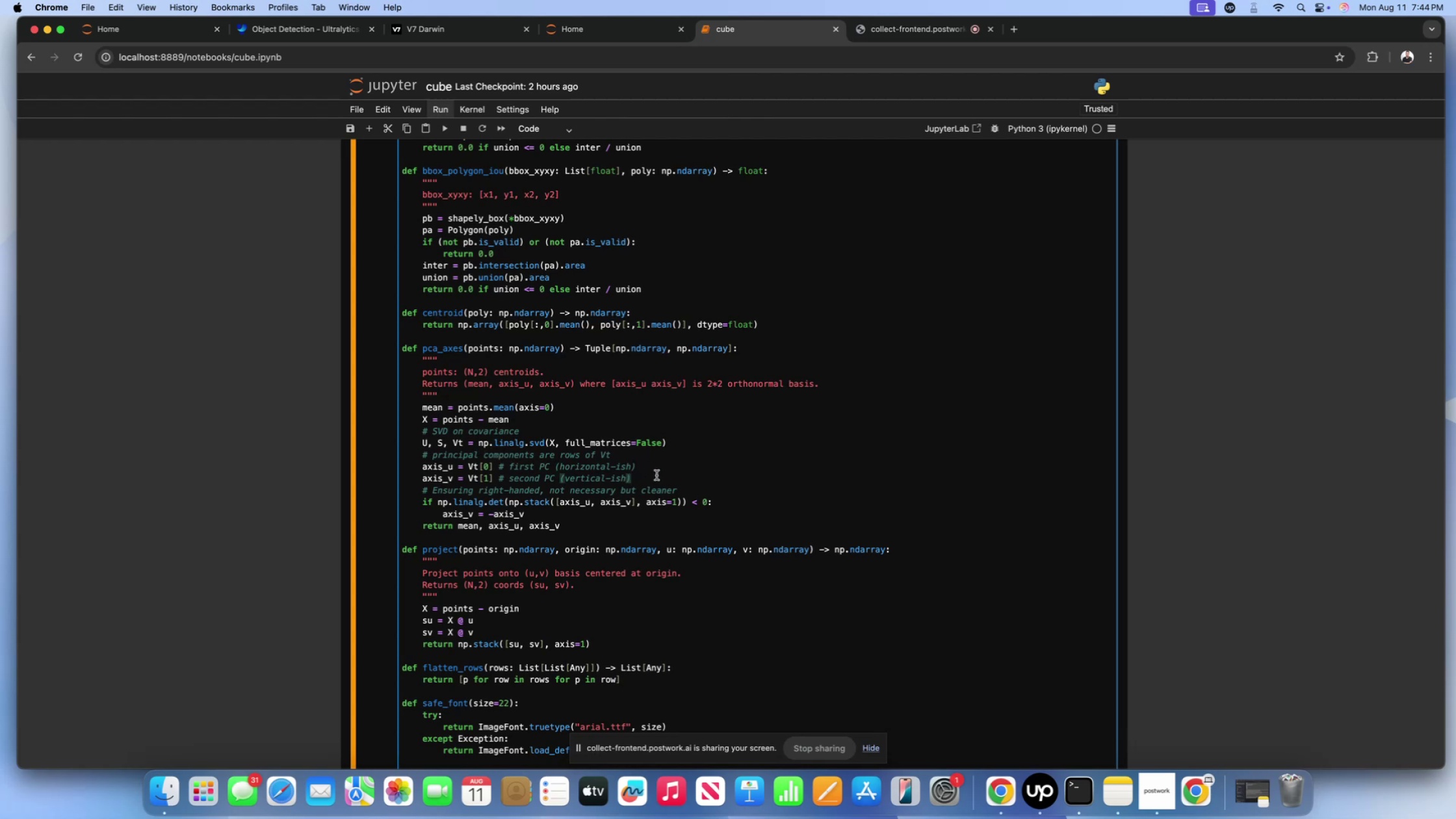 
scroll: coordinate [656, 475], scroll_direction: down, amount: 3.0
 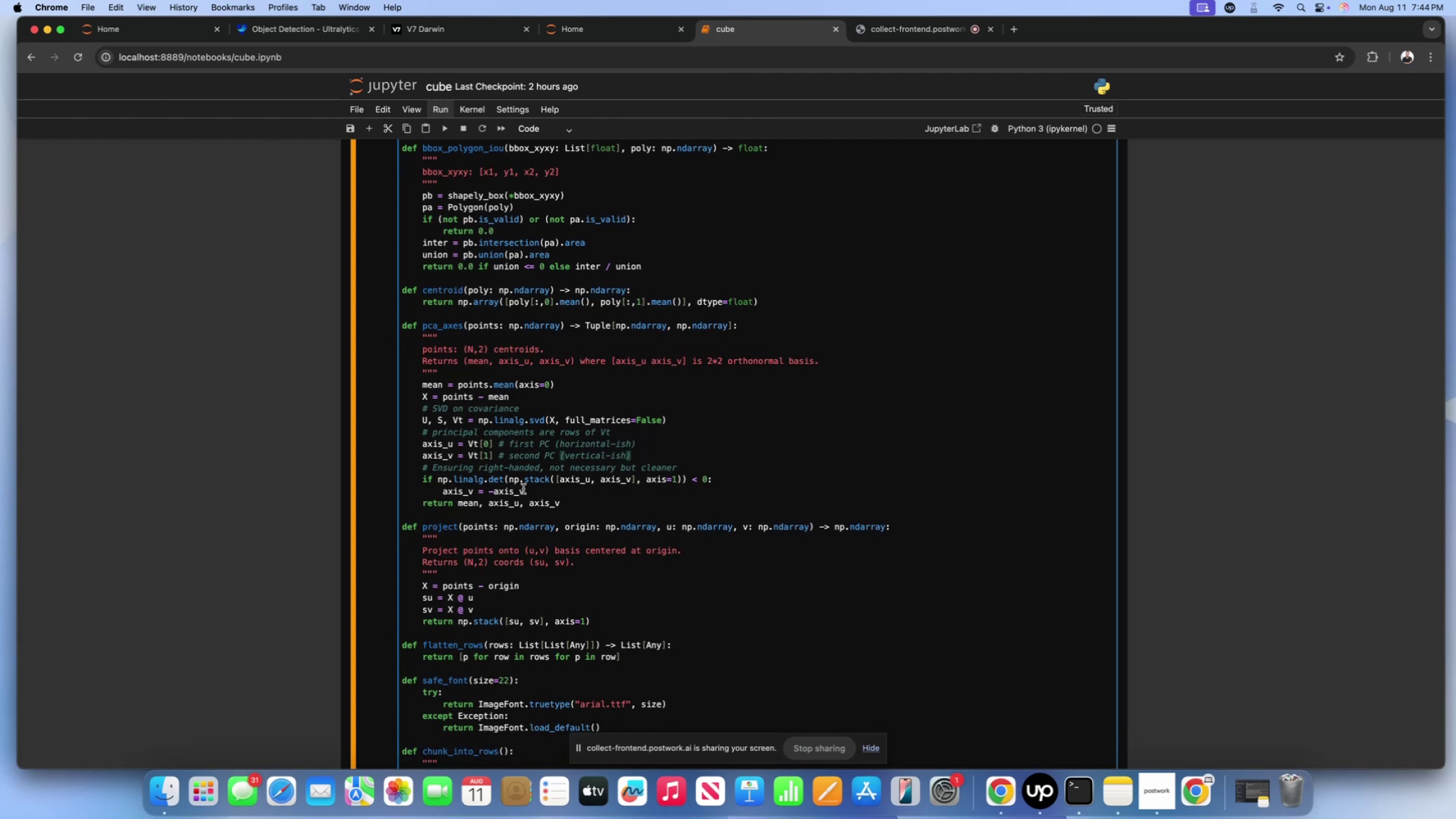 
left_click([523, 489])
 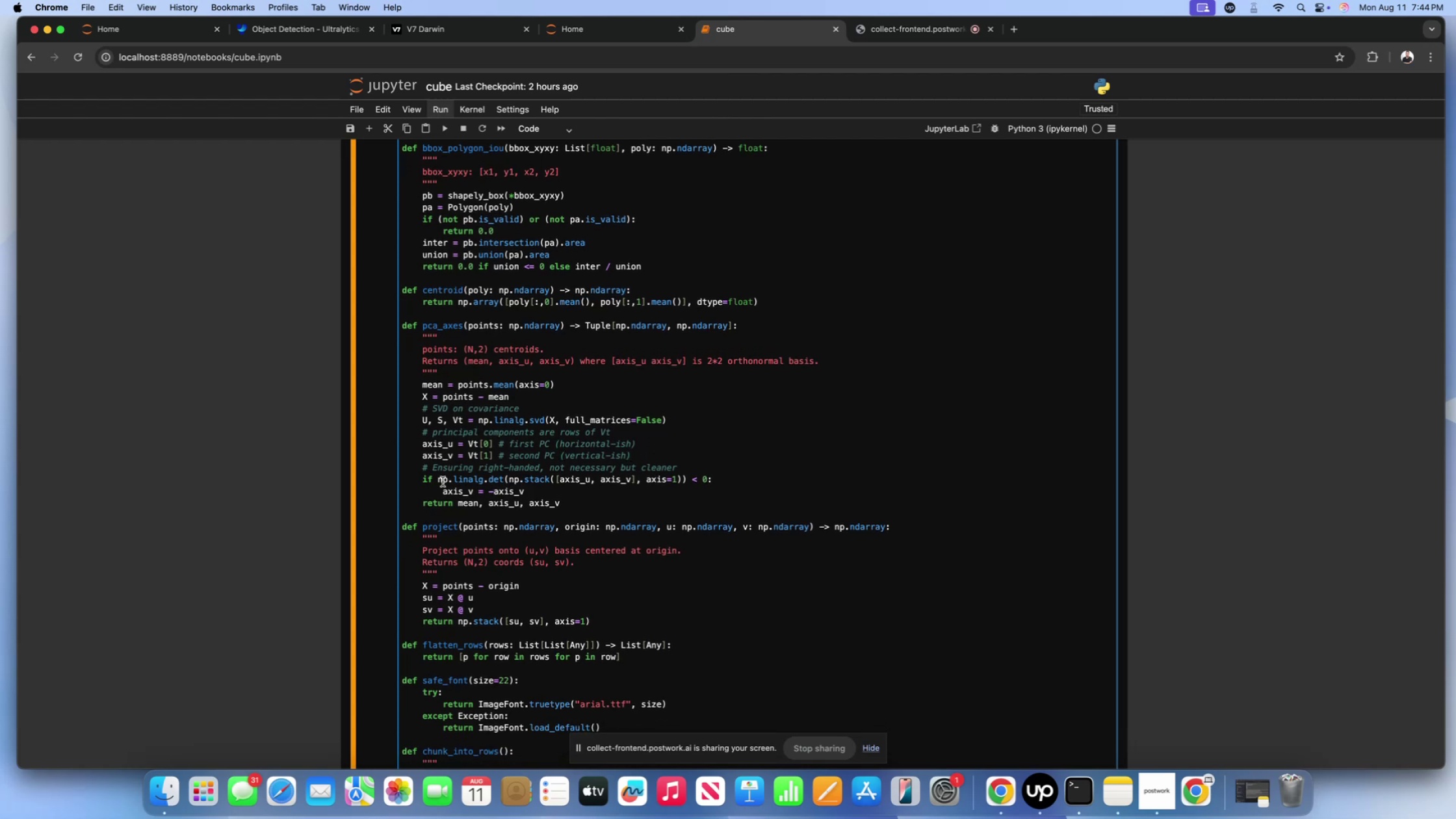 
left_click_drag(start_coordinate=[437, 481], to_coordinate=[481, 478])
 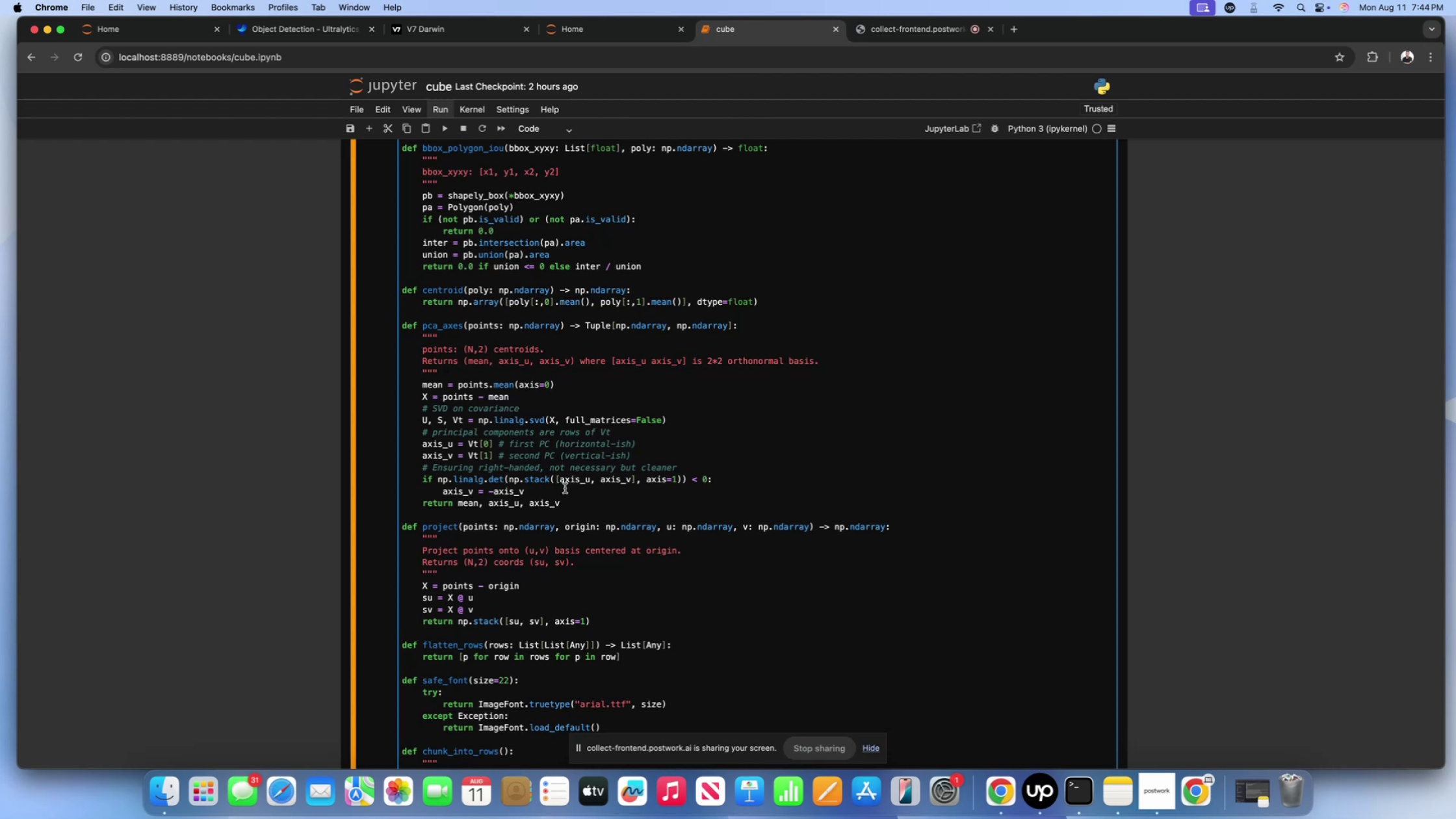 
left_click([565, 488])
 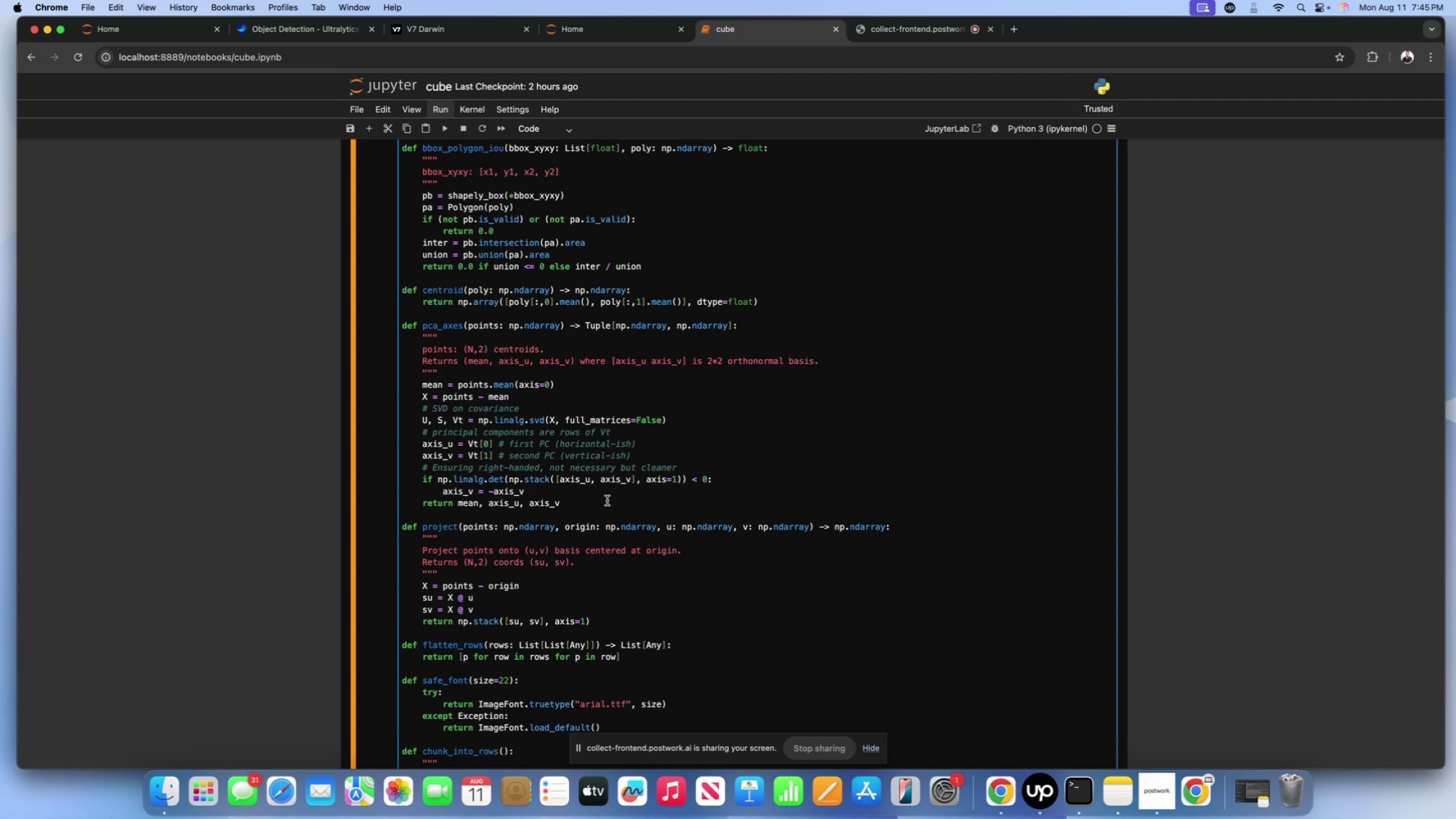 
wait(20.37)
 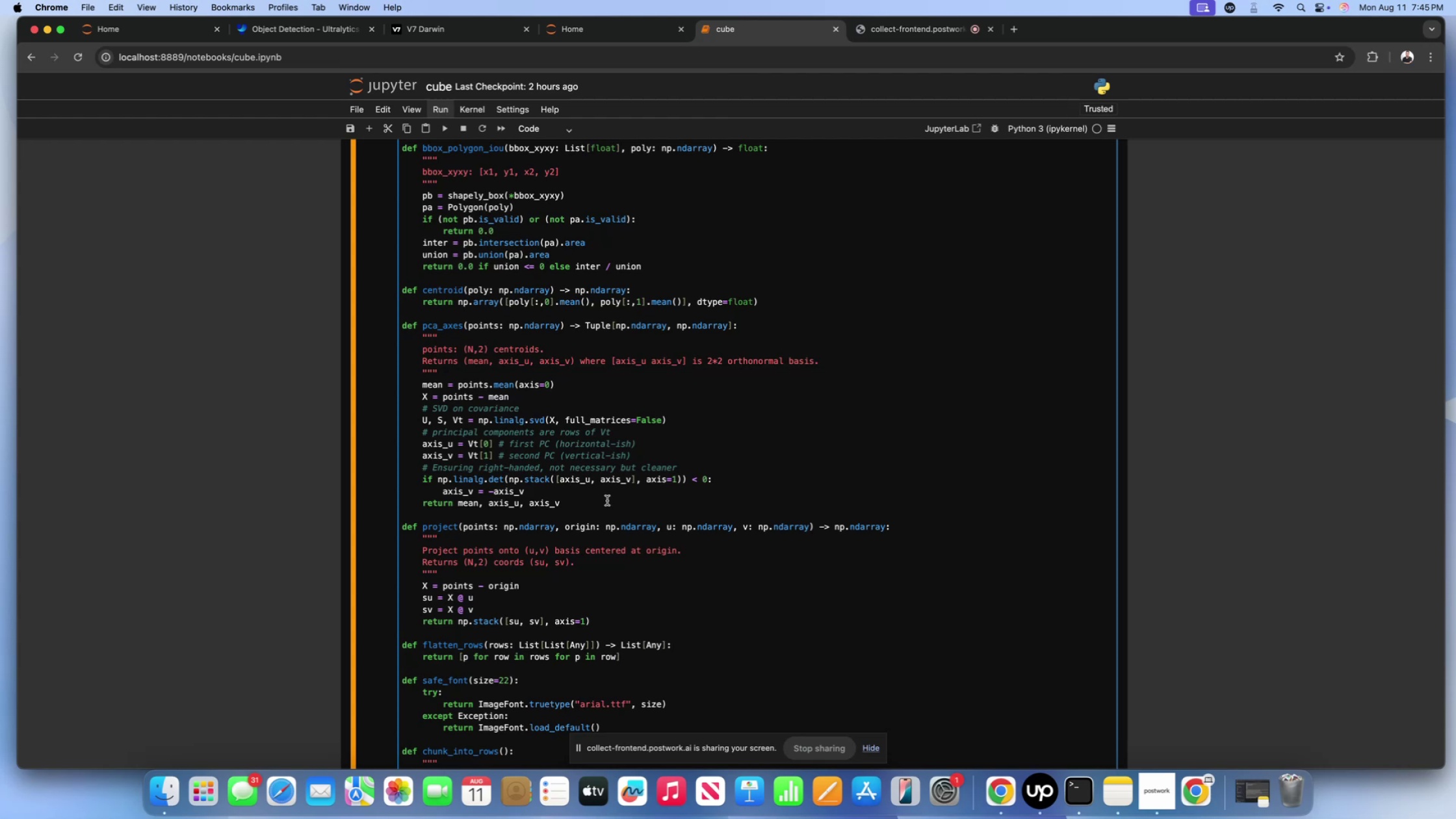 
scroll: coordinate [572, 474], scroll_direction: down, amount: 22.0
 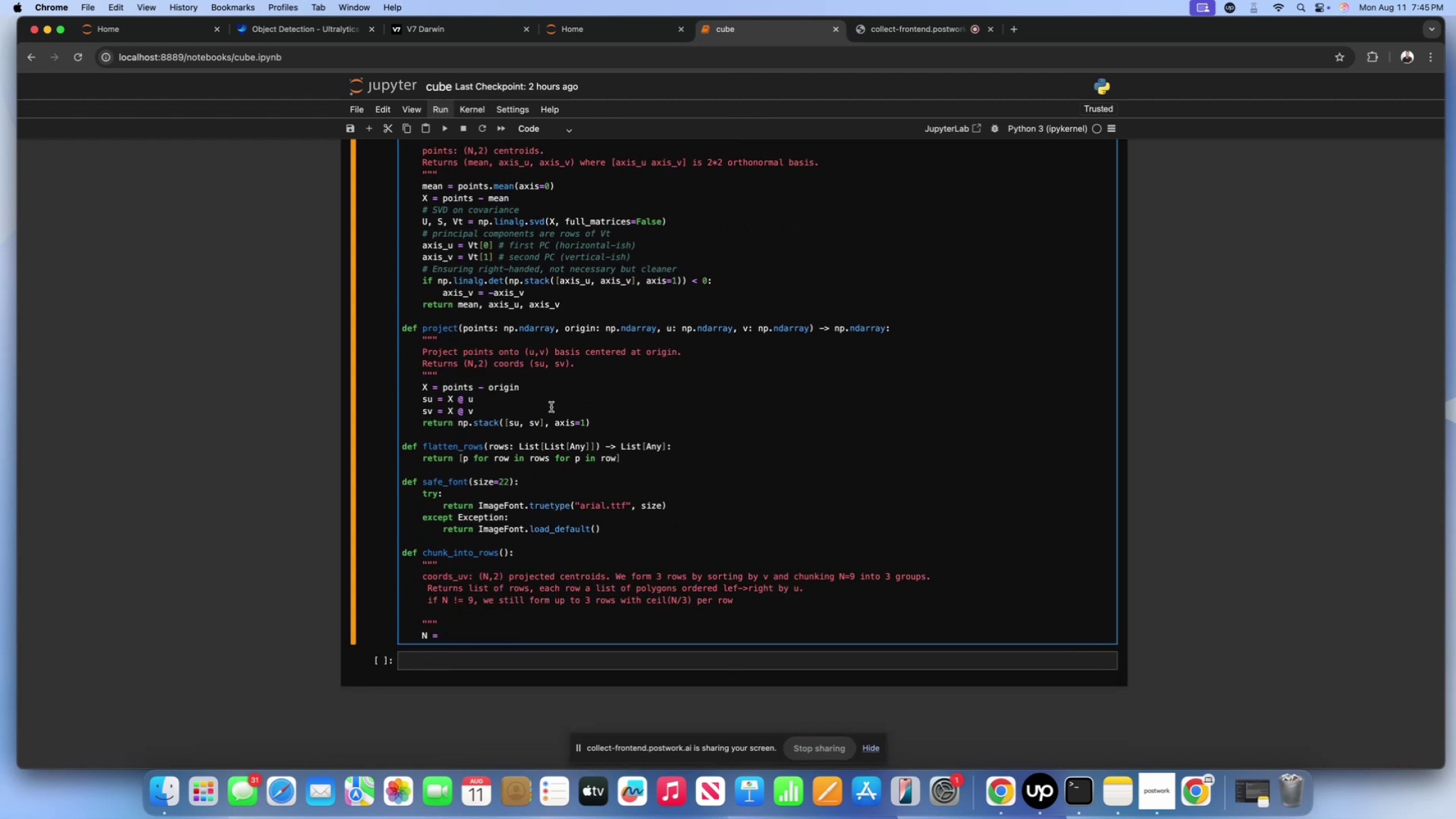 
left_click([551, 407])
 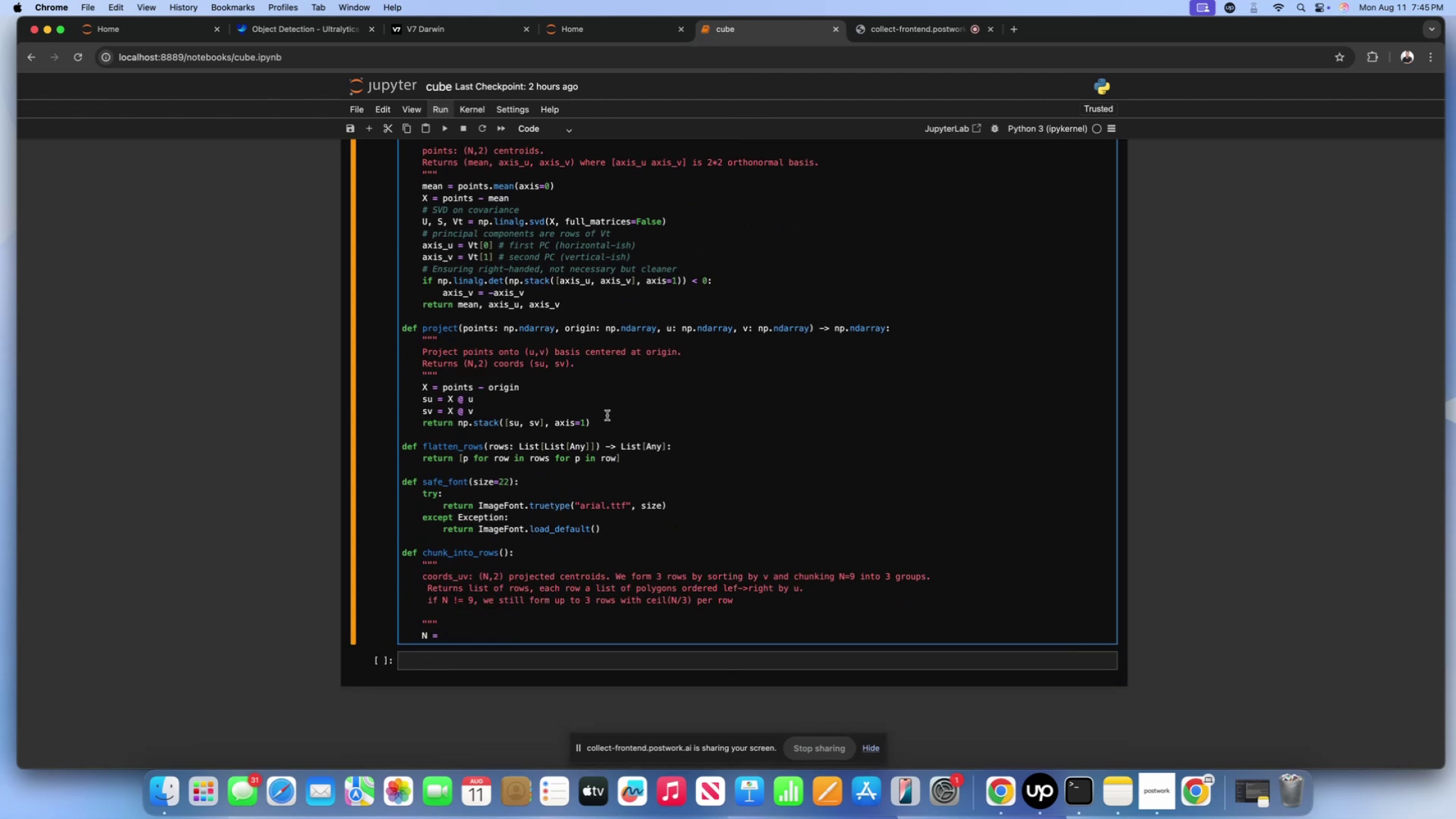 
left_click([606, 419])
 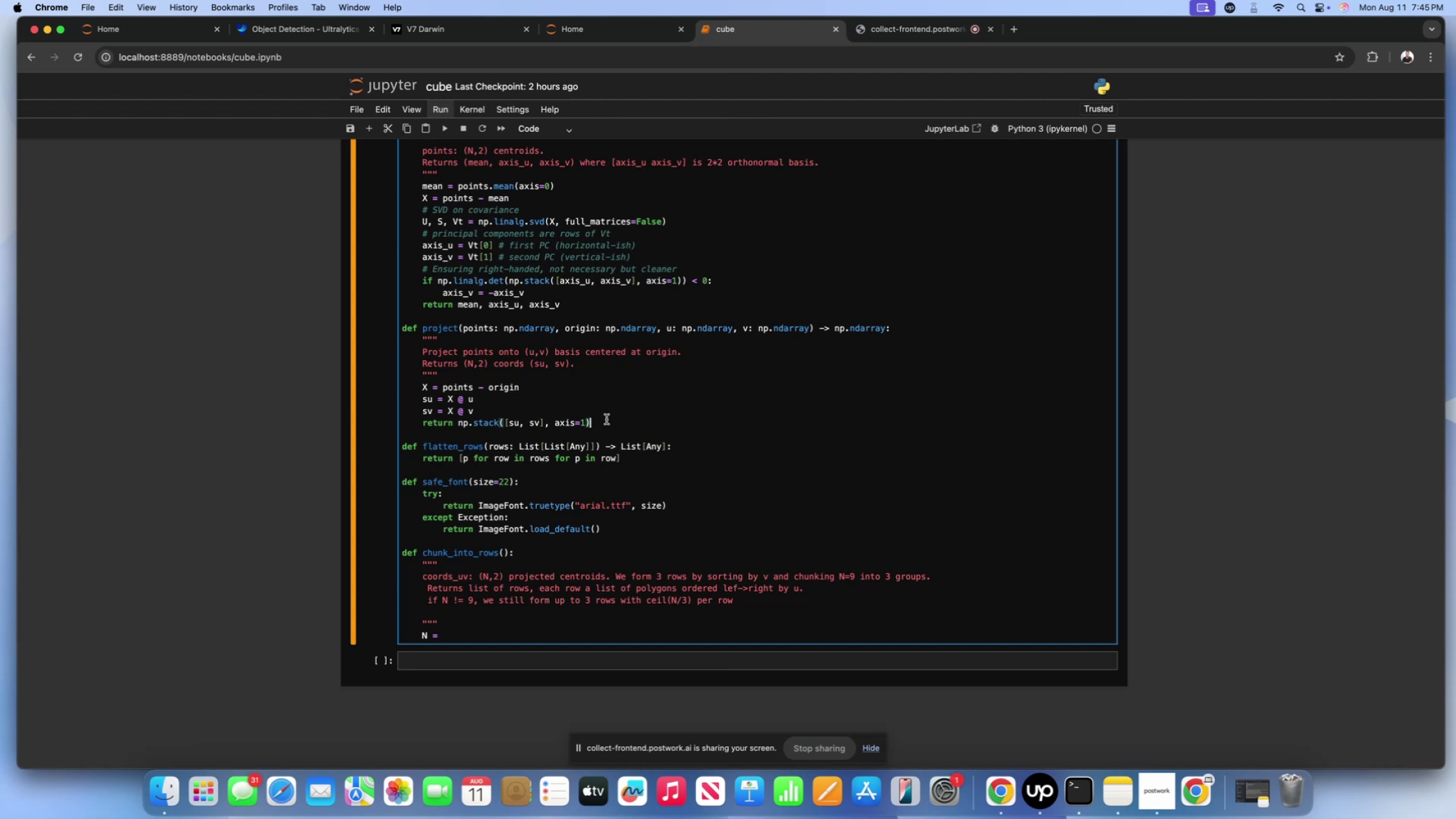 
wait(5.19)
 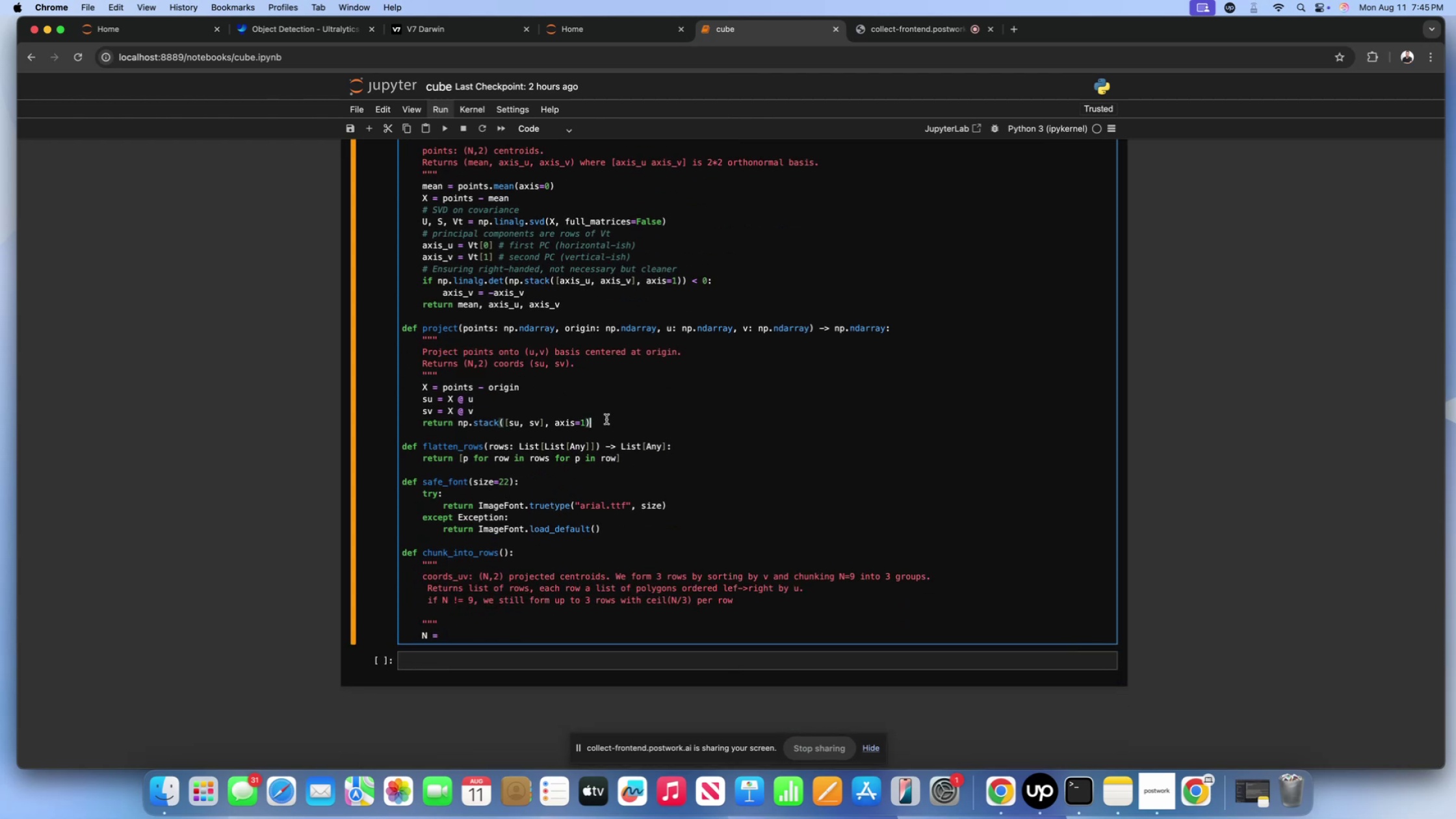 
left_click_drag(start_coordinate=[499, 330], to_coordinate=[459, 332])
 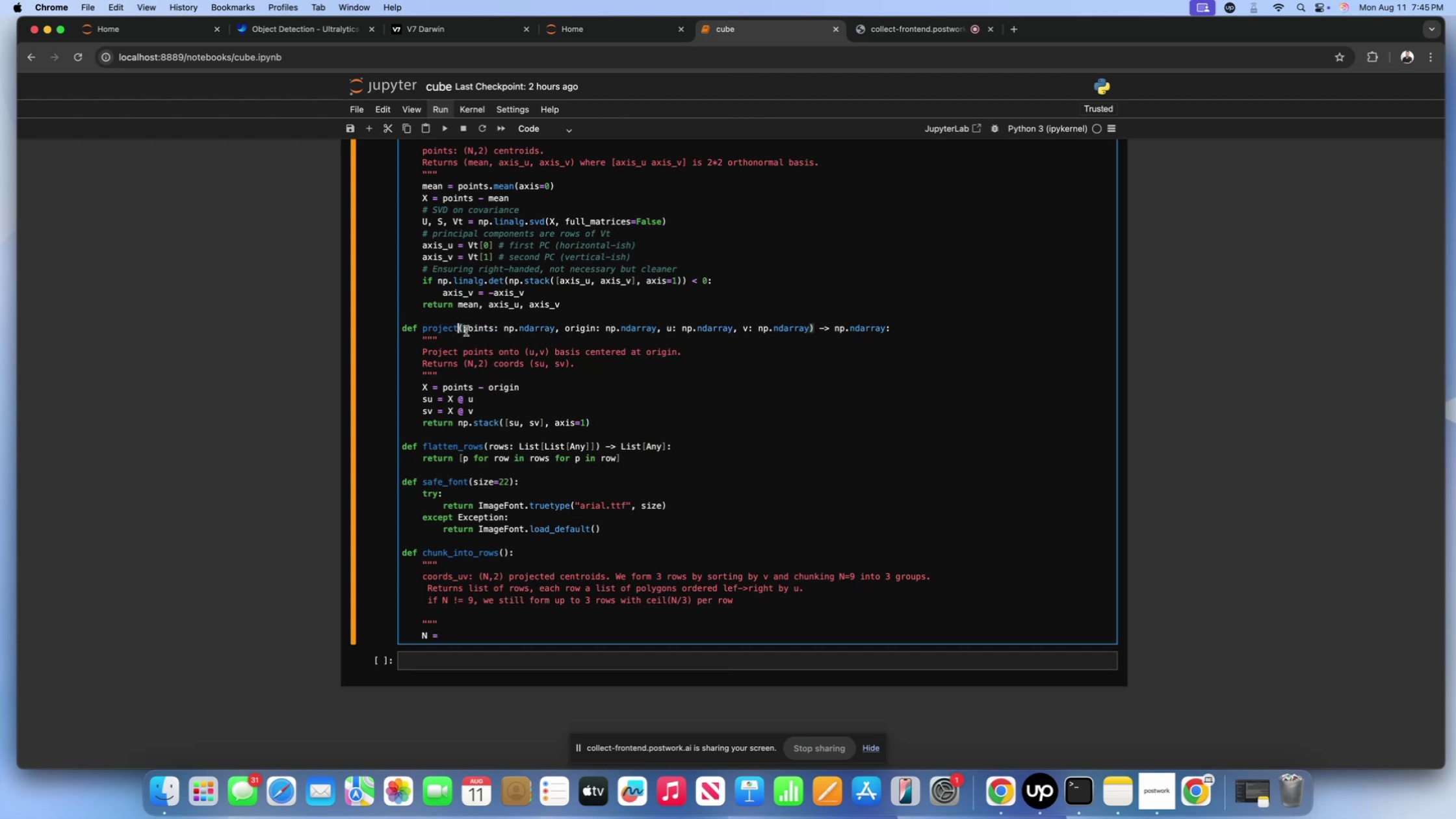 
left_click_drag(start_coordinate=[466, 331], to_coordinate=[497, 328])
 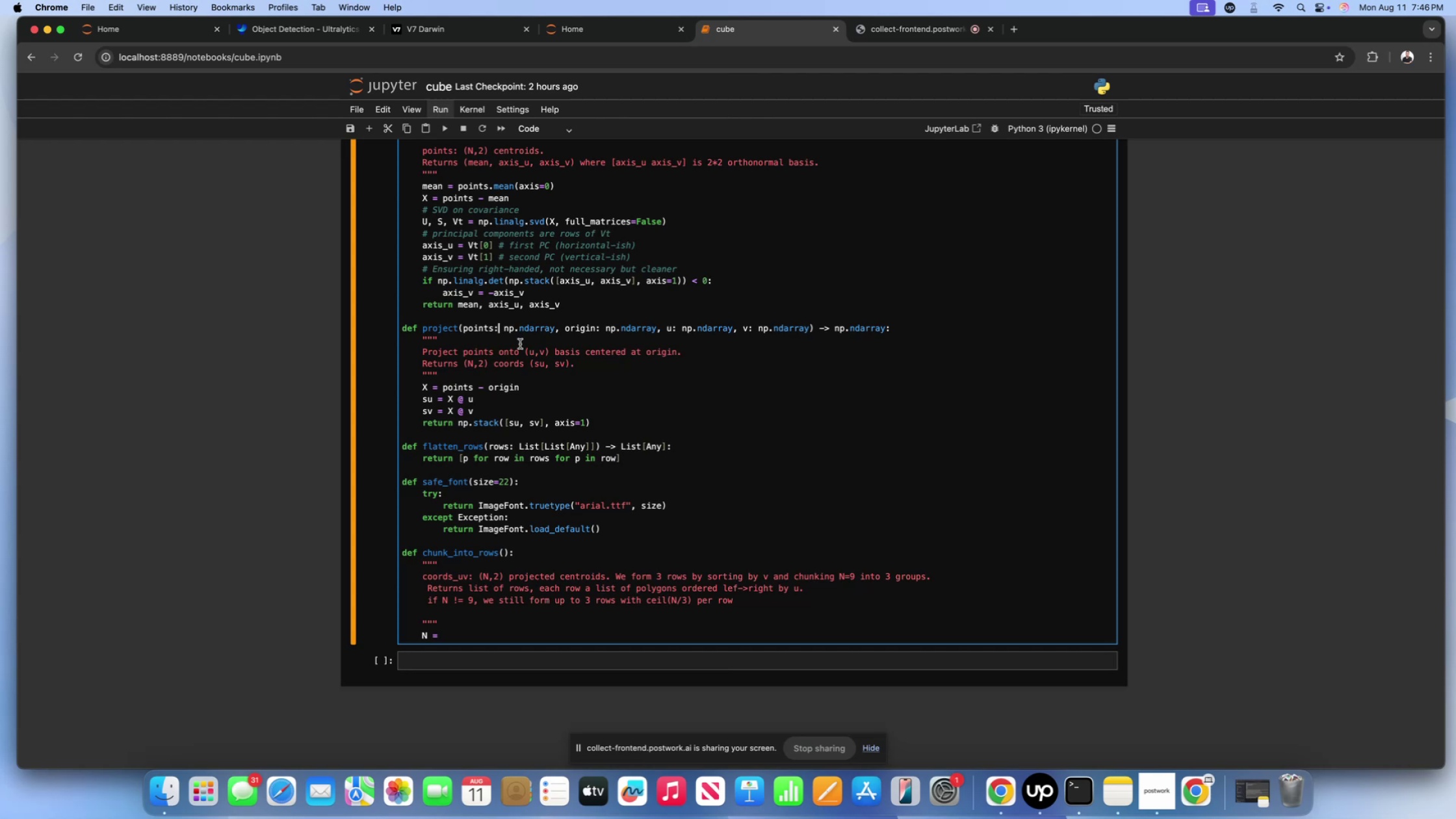 
wait(43.93)
 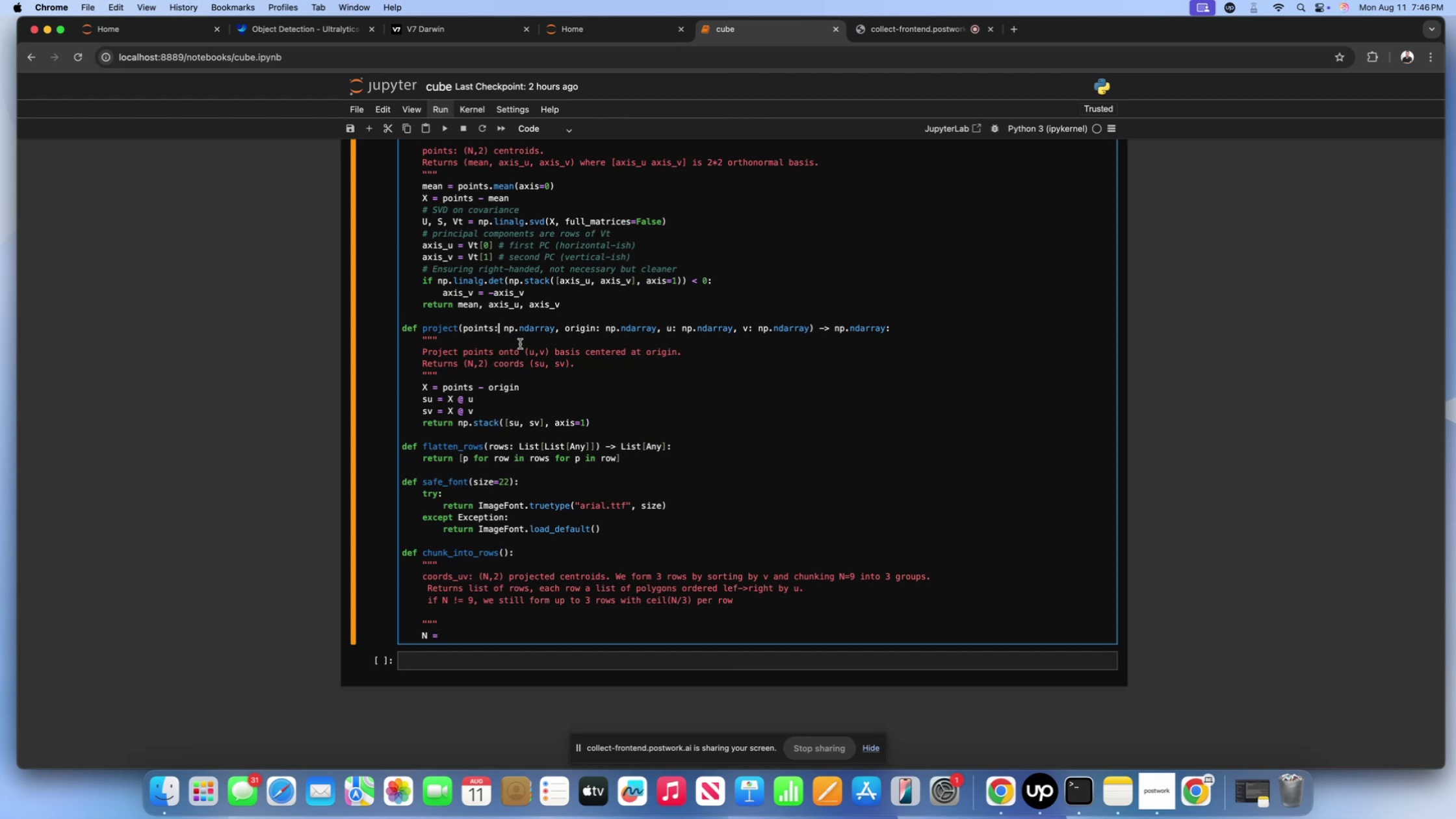 
left_click([517, 403])
 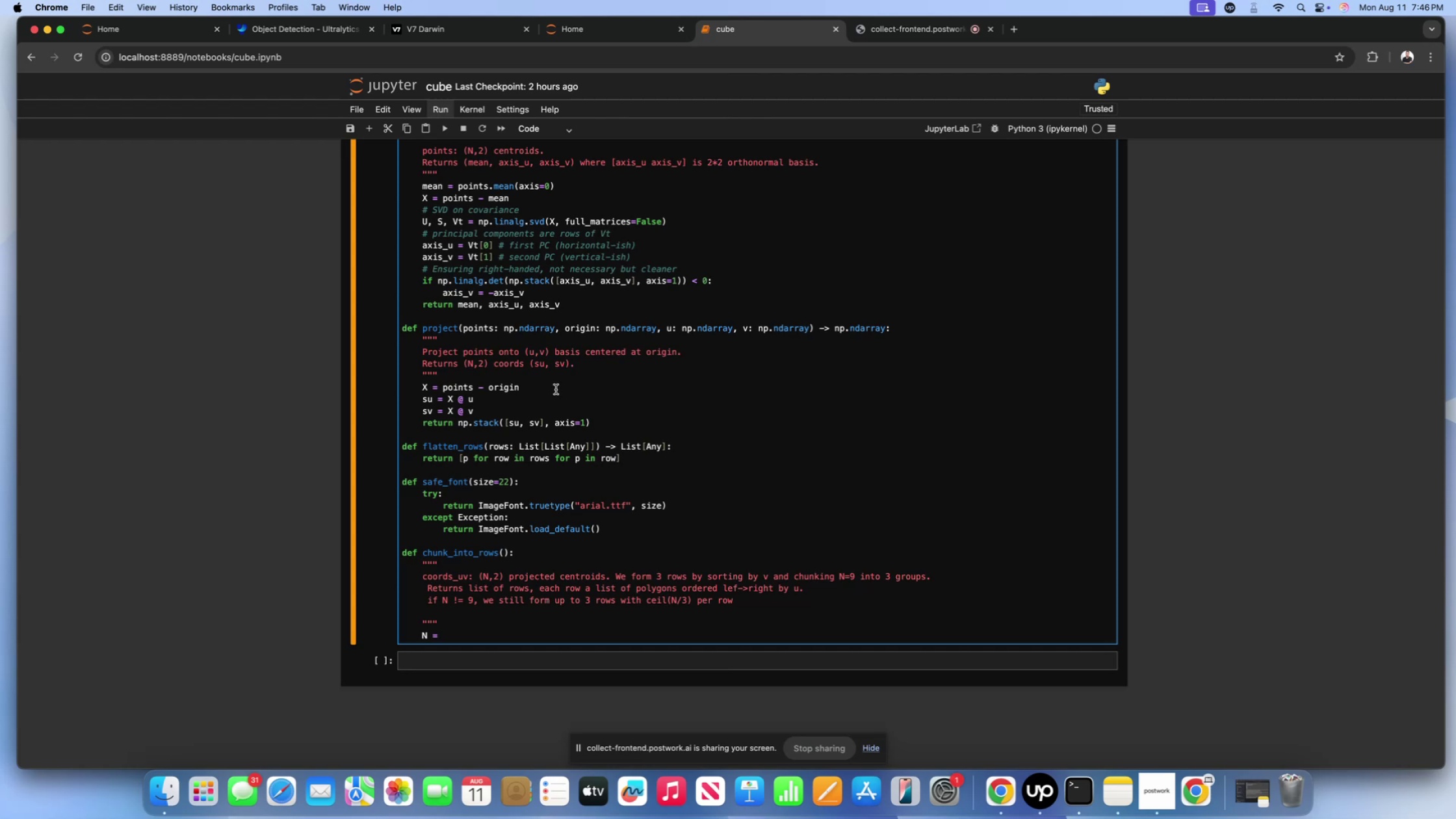 
left_click([556, 389])
 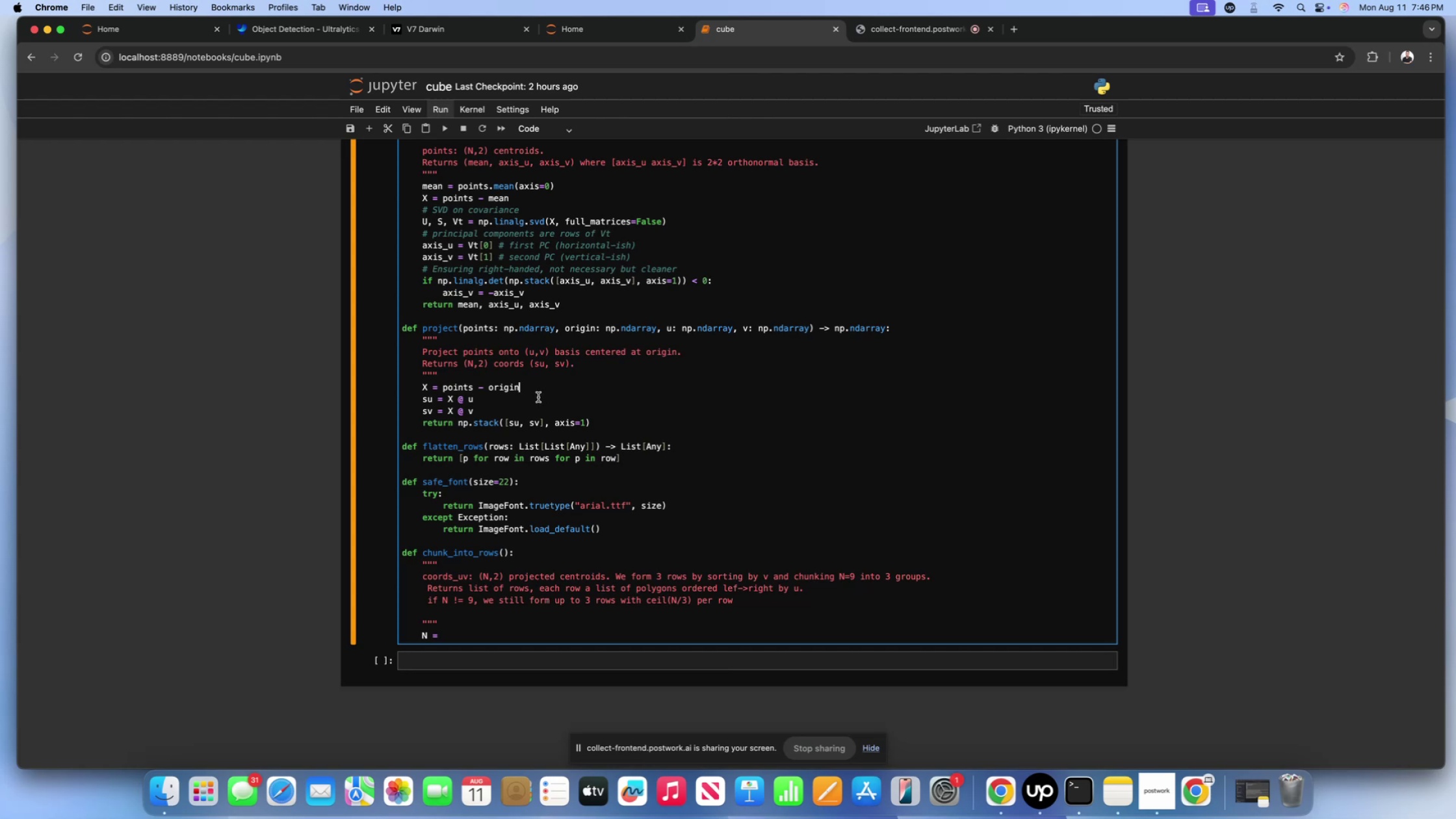 
left_click([538, 397])
 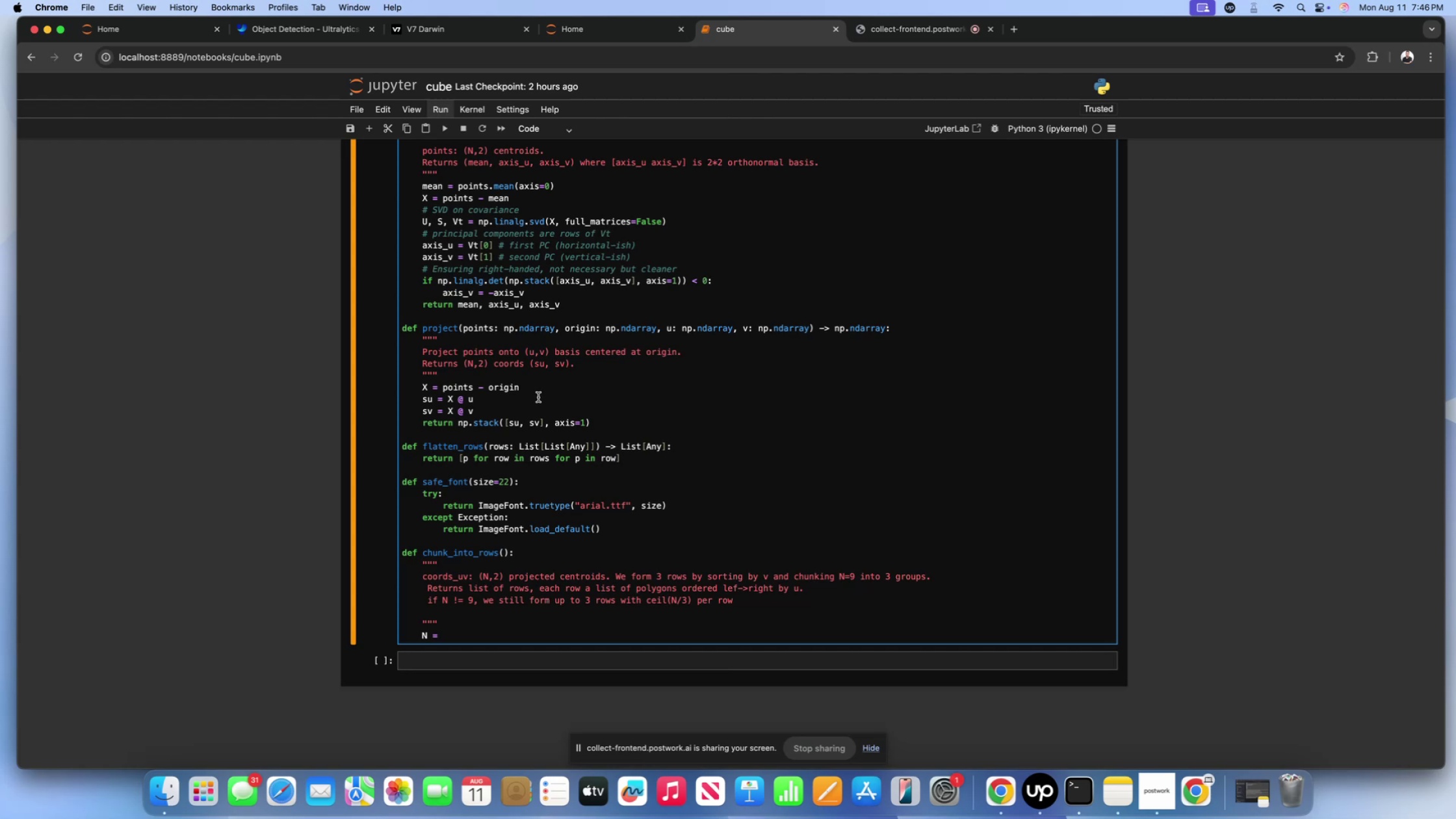 
wait(15.49)
 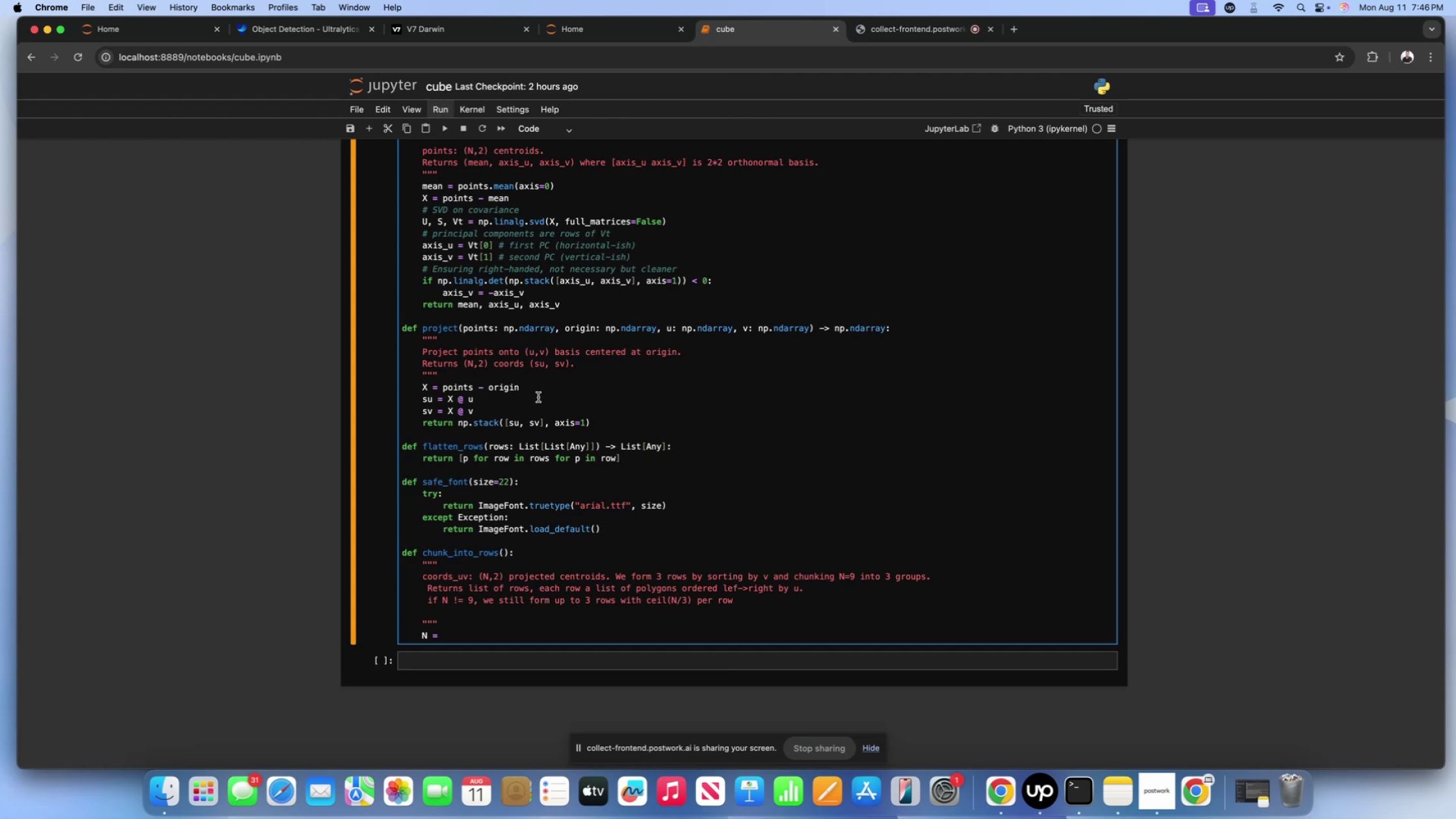 
left_click([533, 387])
 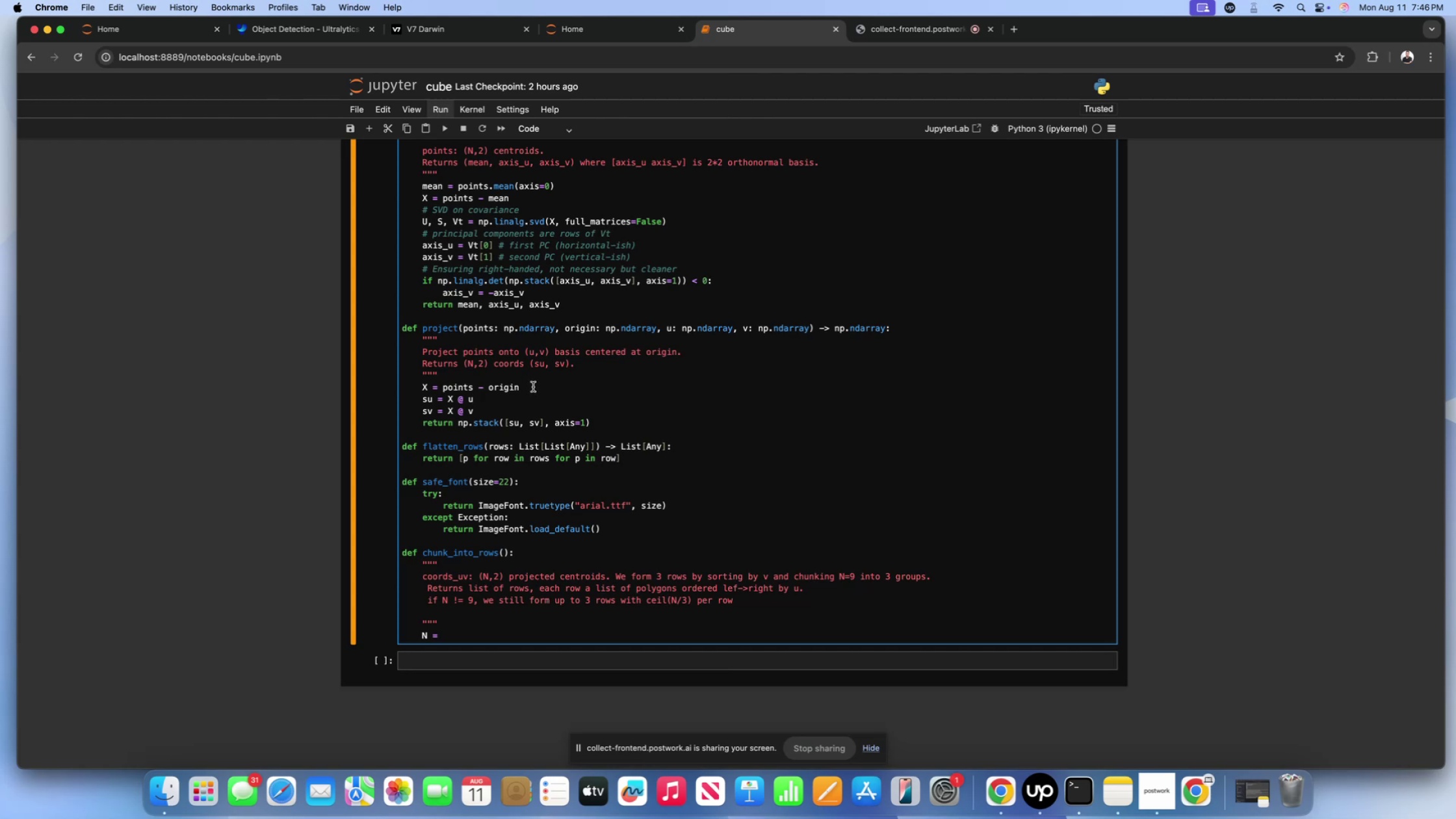 
left_click([510, 406])
 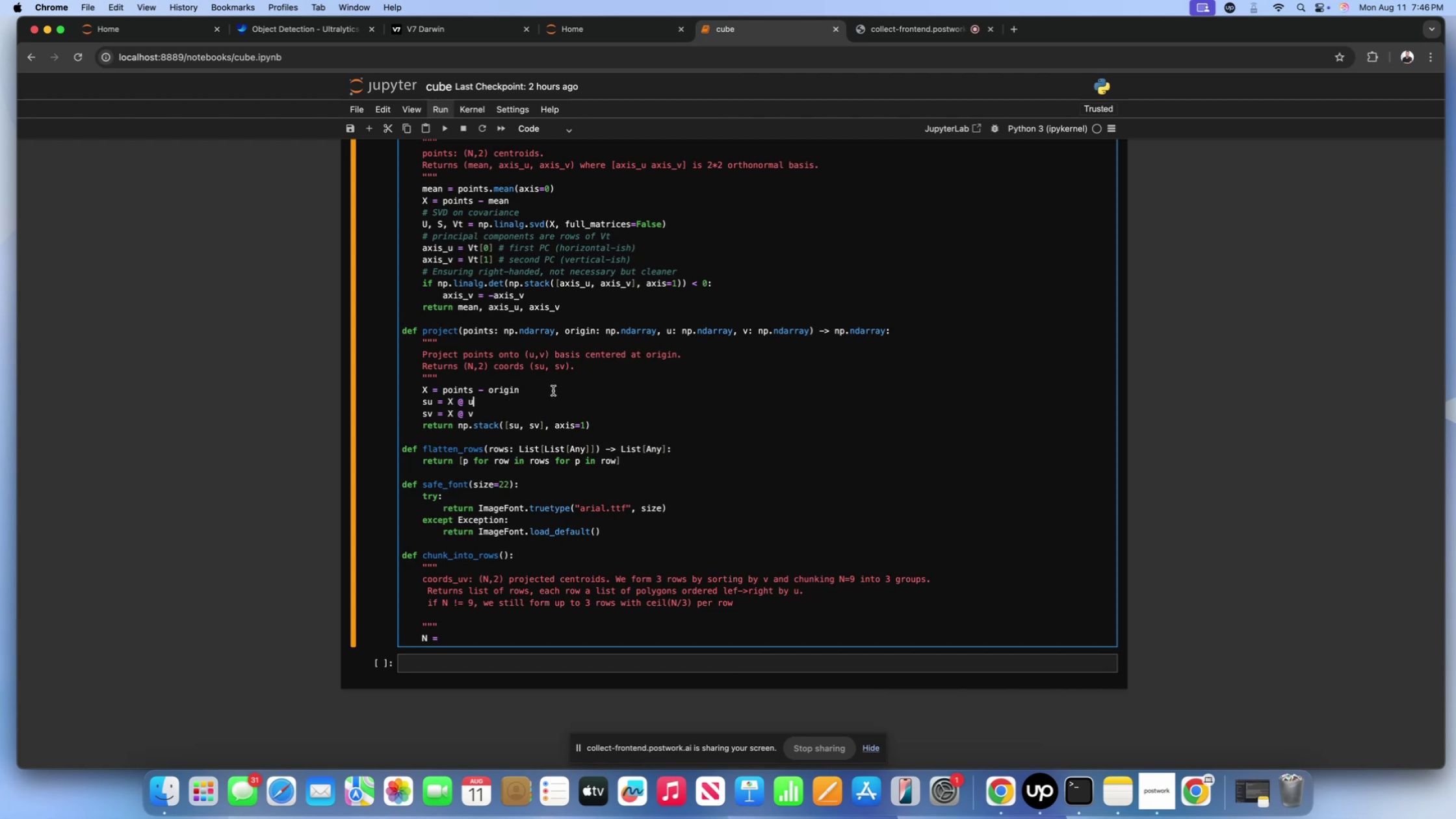 
left_click([553, 391])
 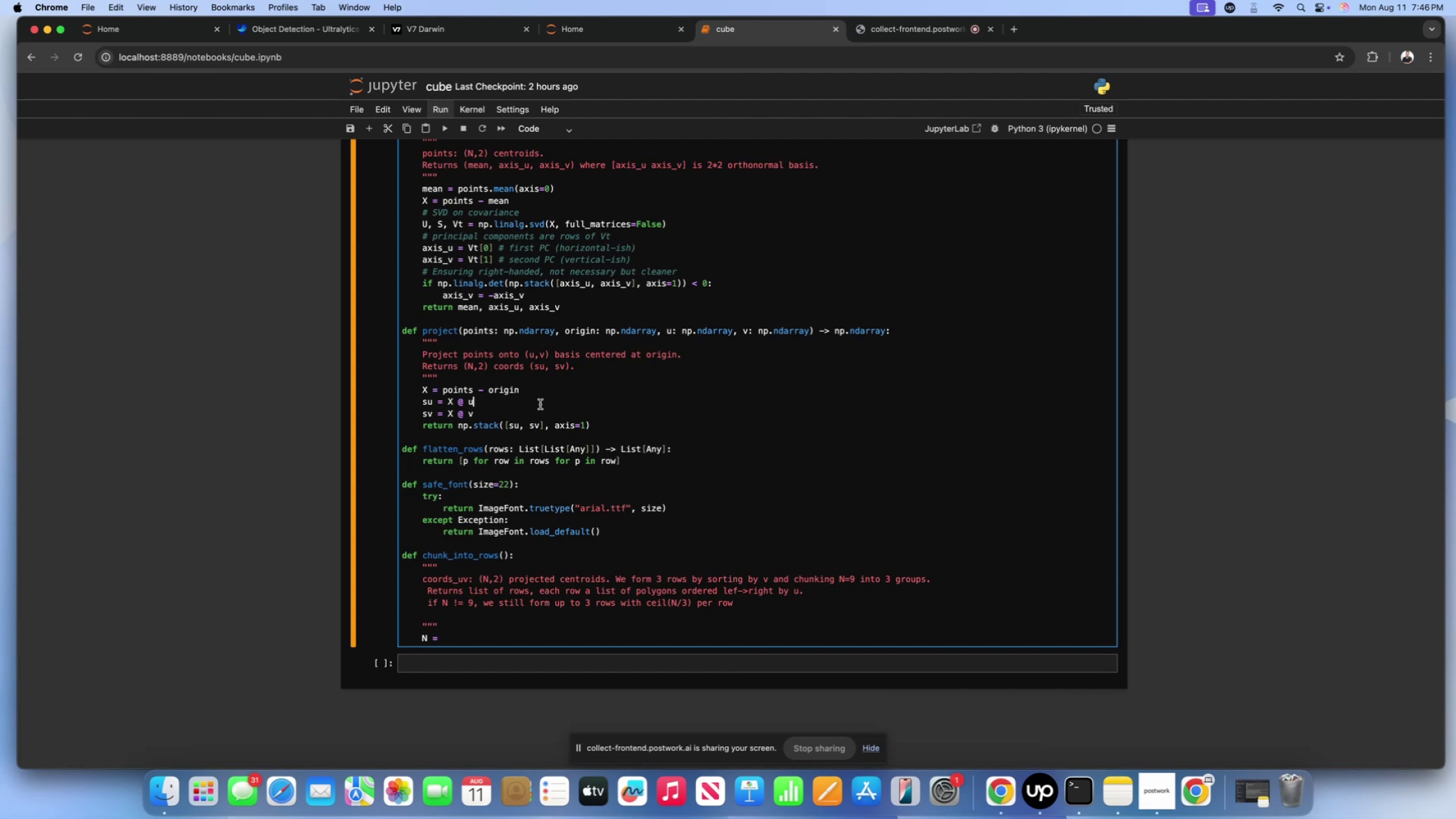 
left_click([540, 404])
 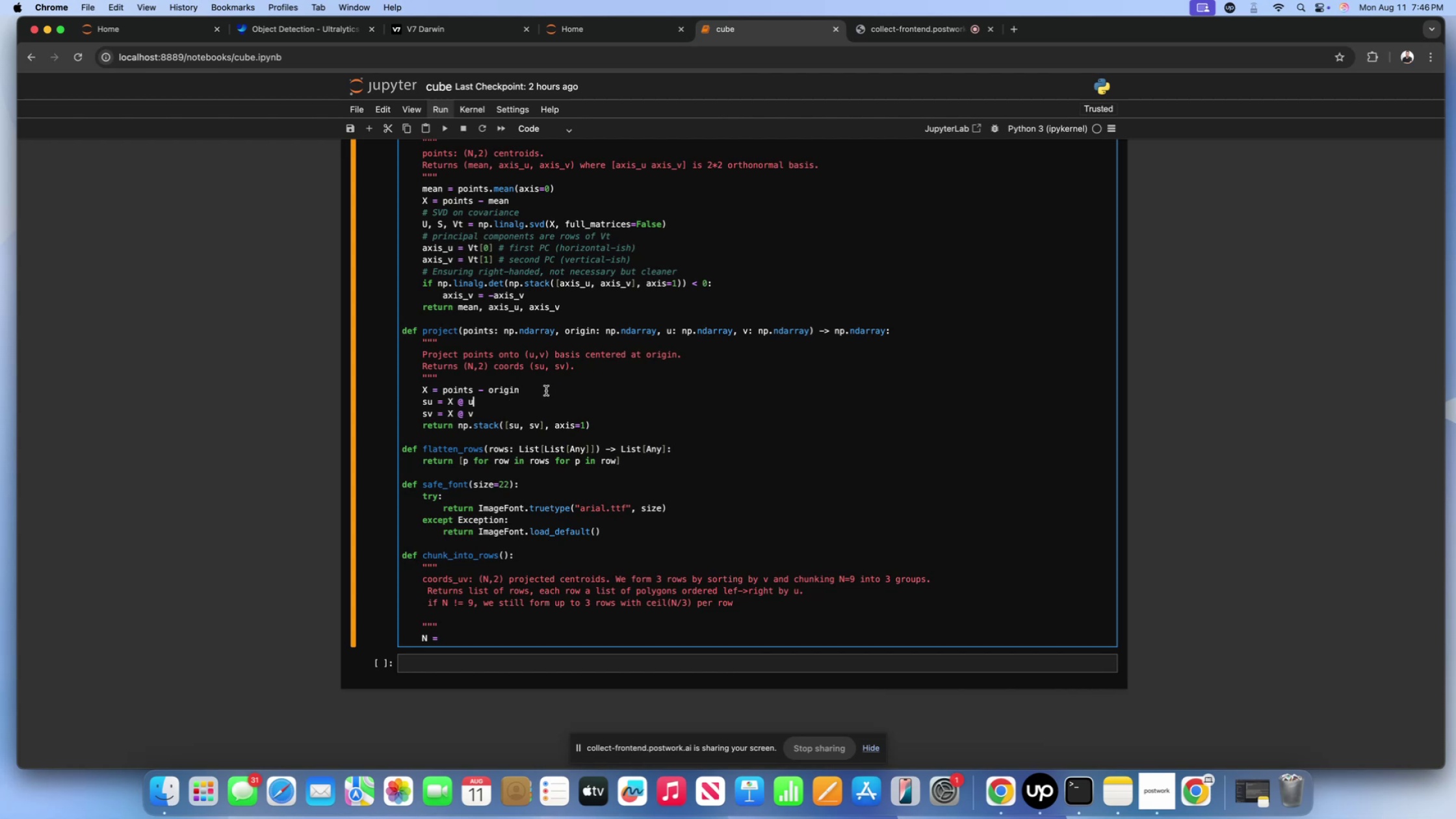 
left_click([546, 391])
 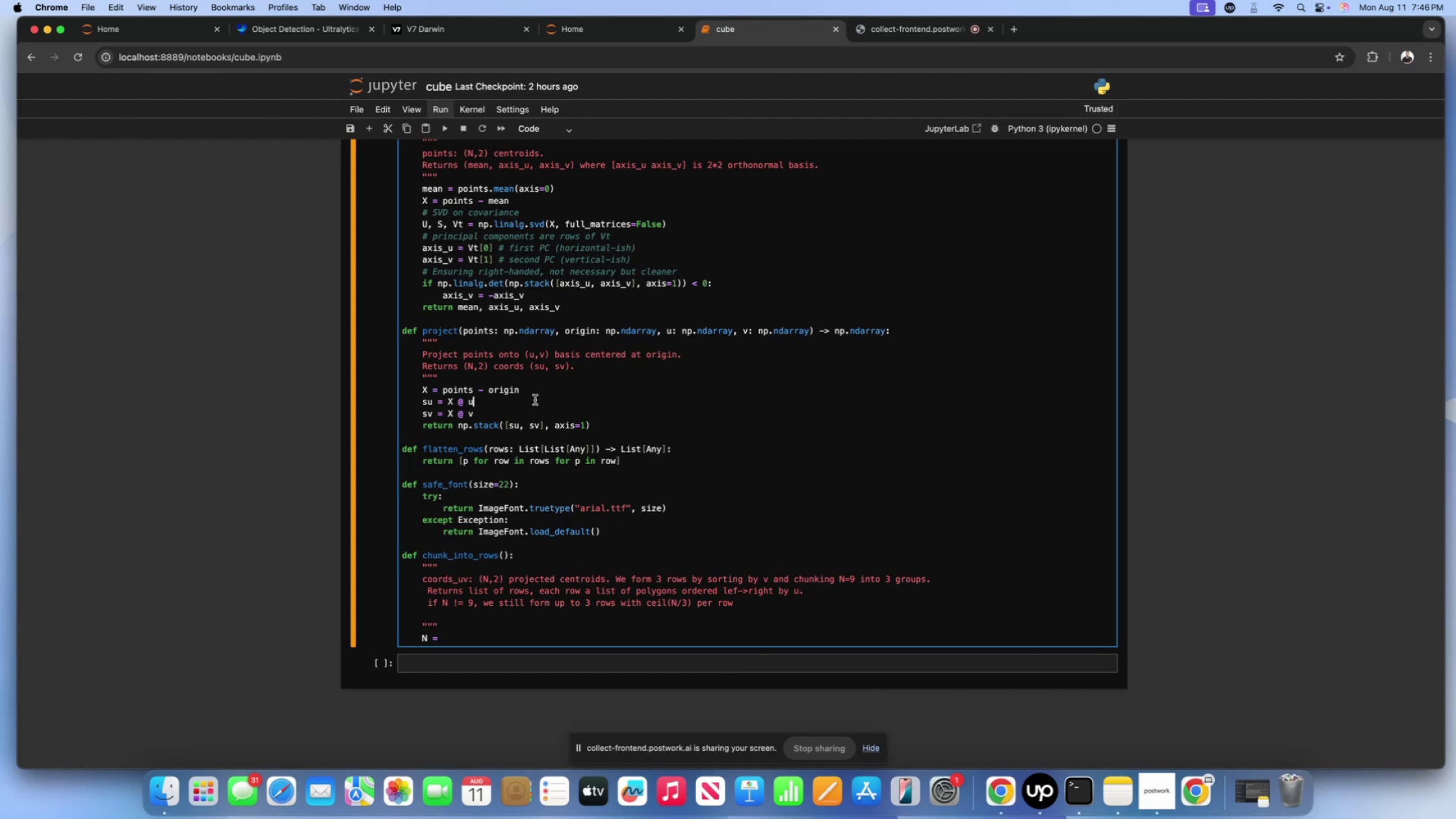 
left_click([535, 400])
 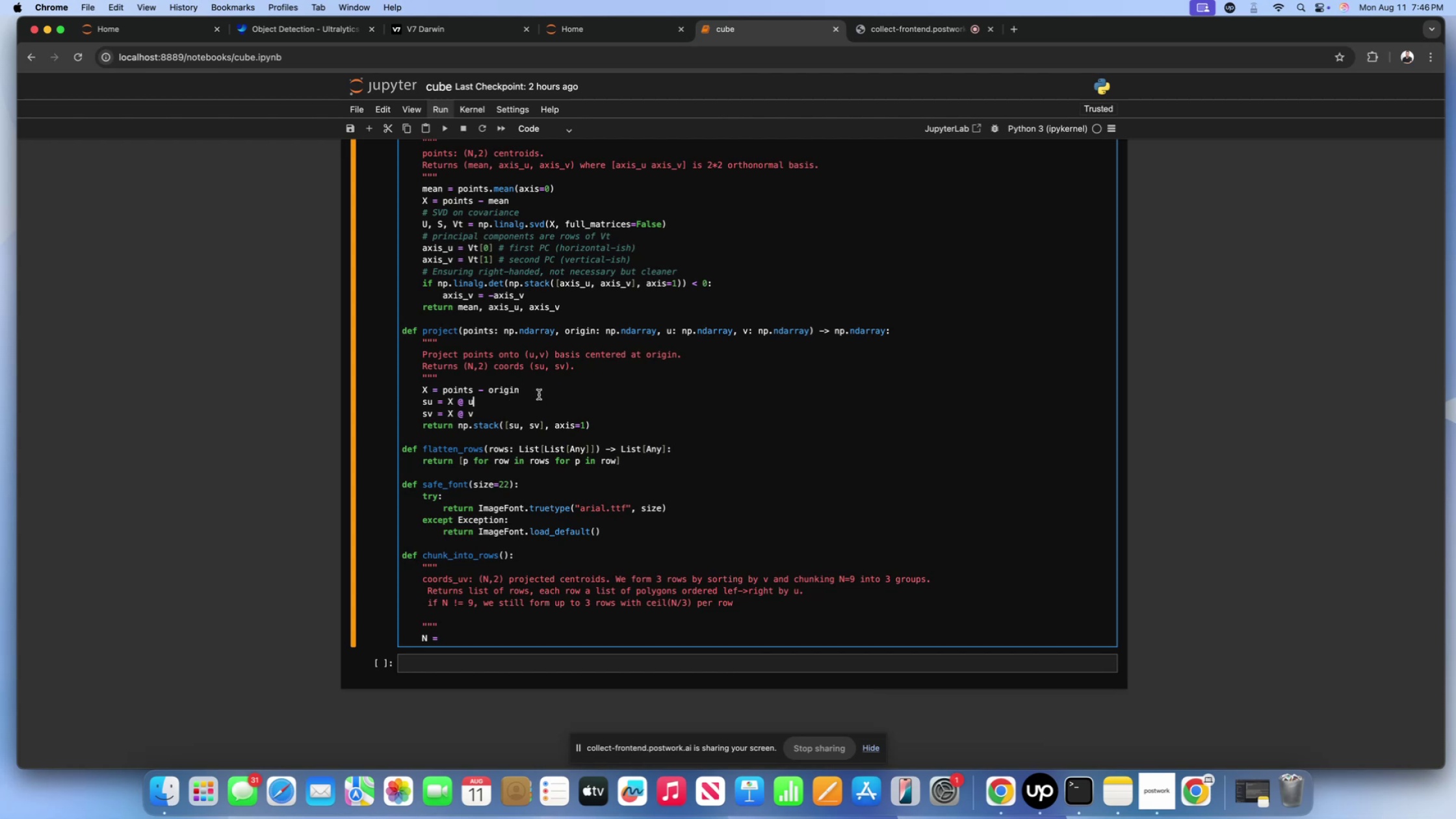 
left_click([540, 391])
 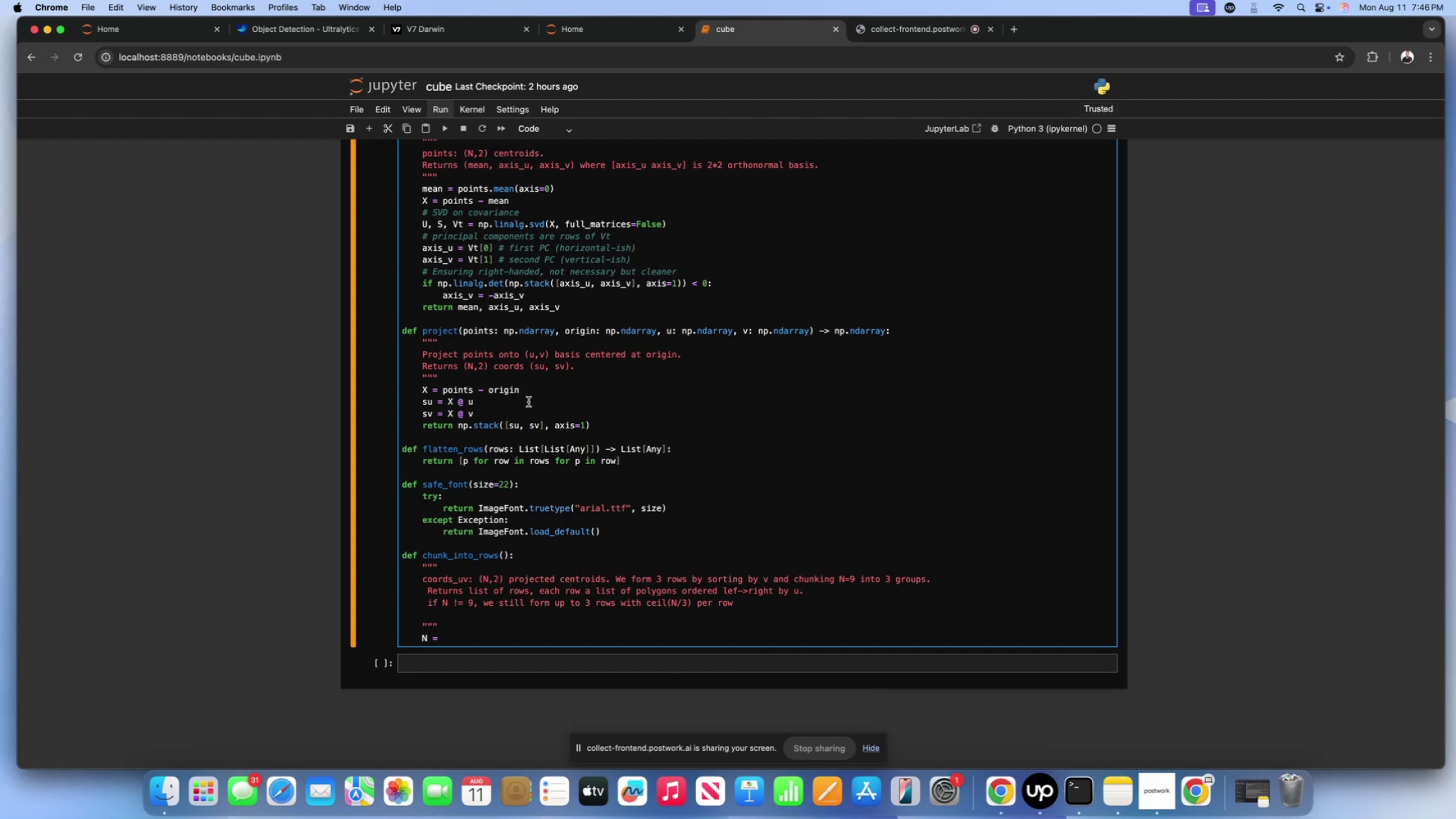 
left_click([528, 402])
 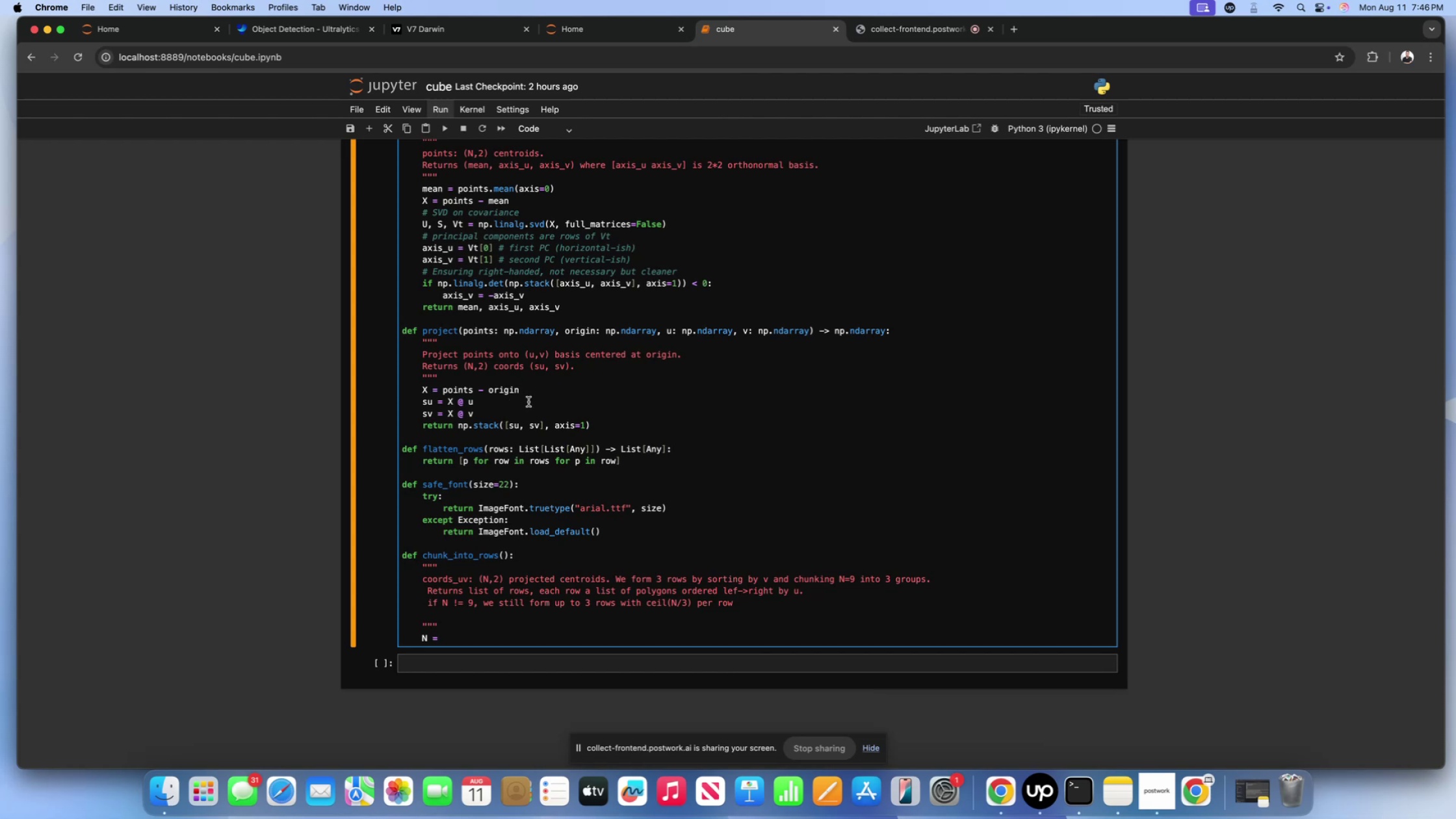 
left_click([521, 410])
 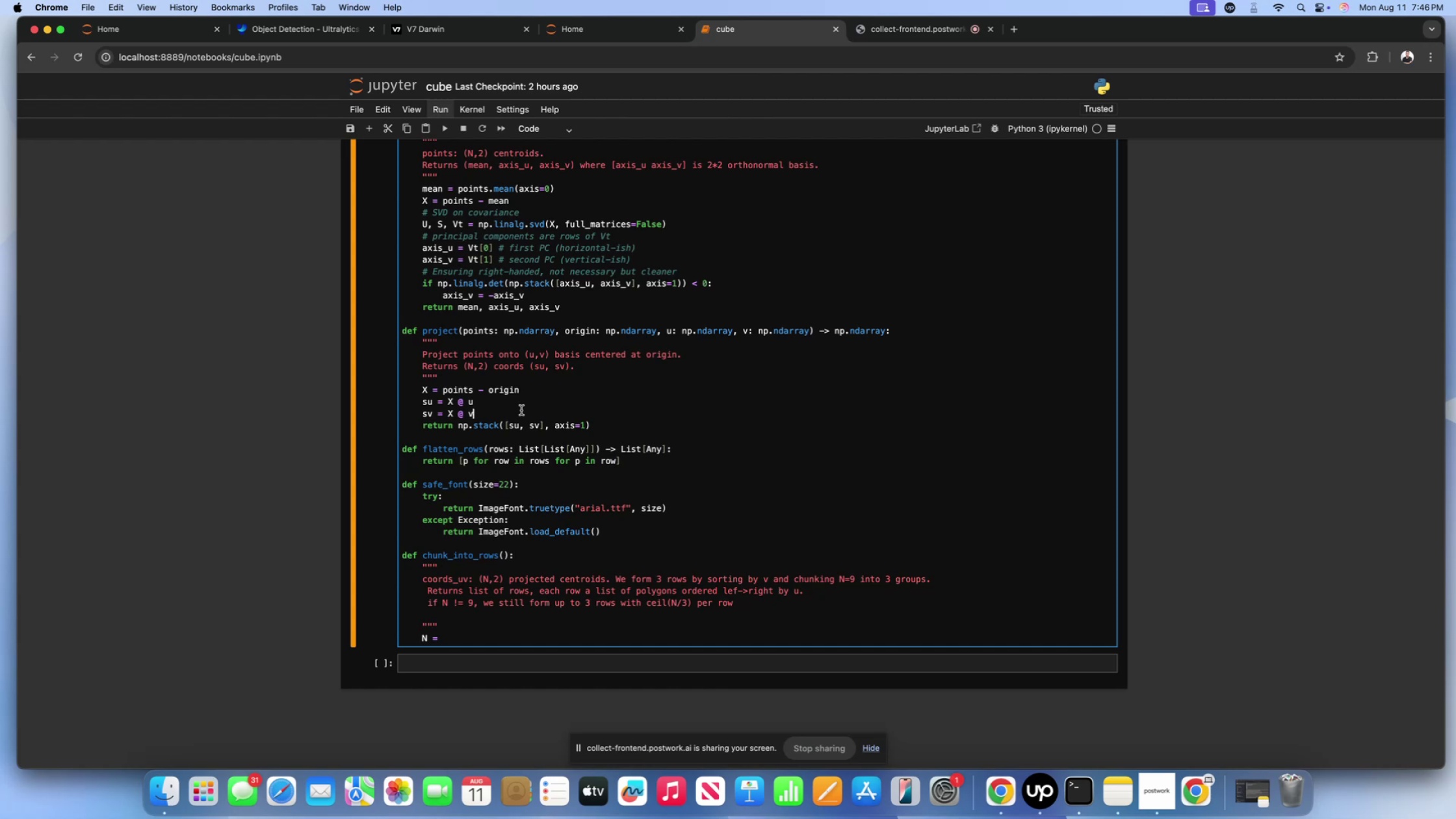 
scroll: coordinate [521, 410], scroll_direction: down, amount: 1.0
 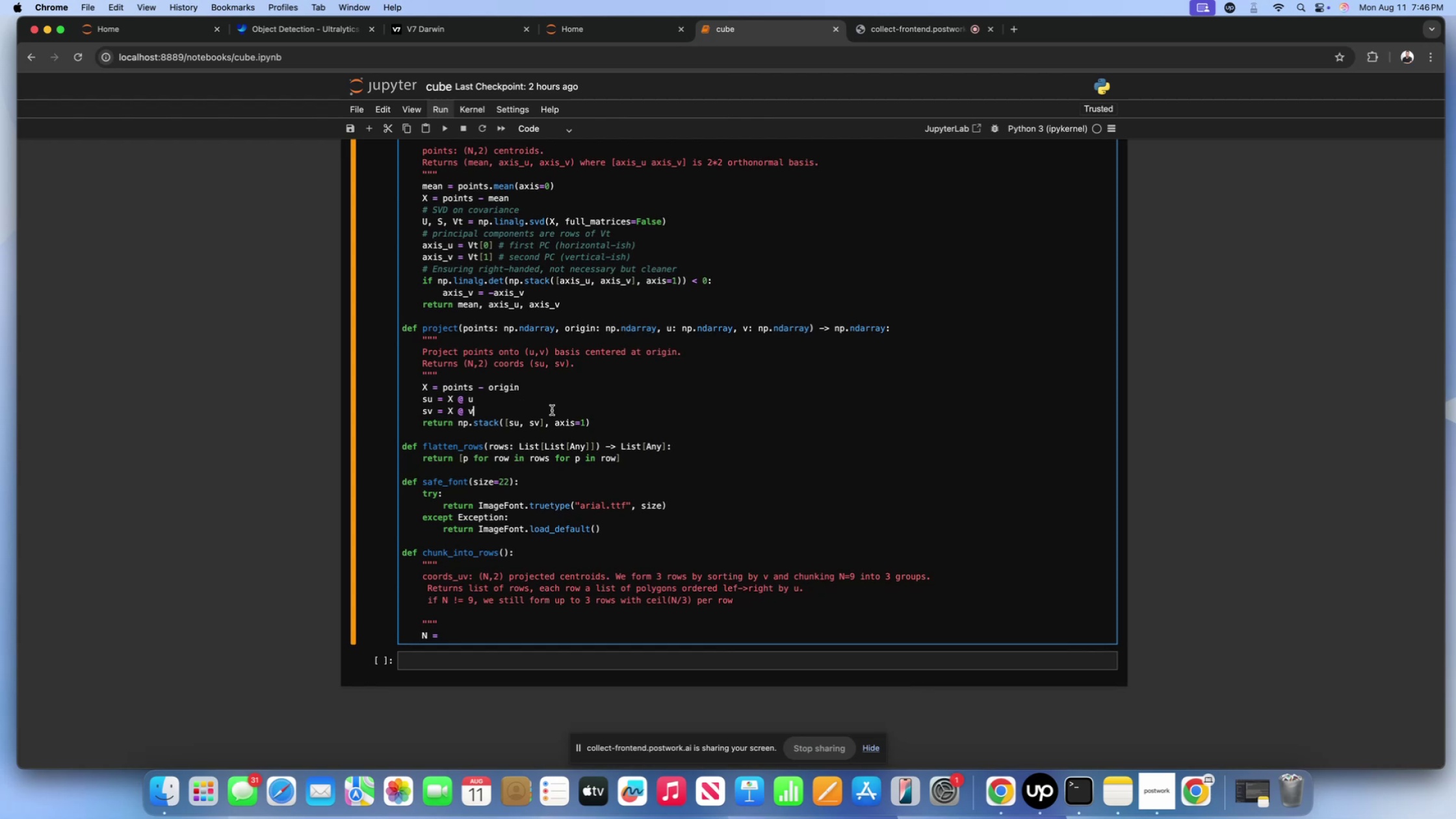 
left_click([615, 424])
 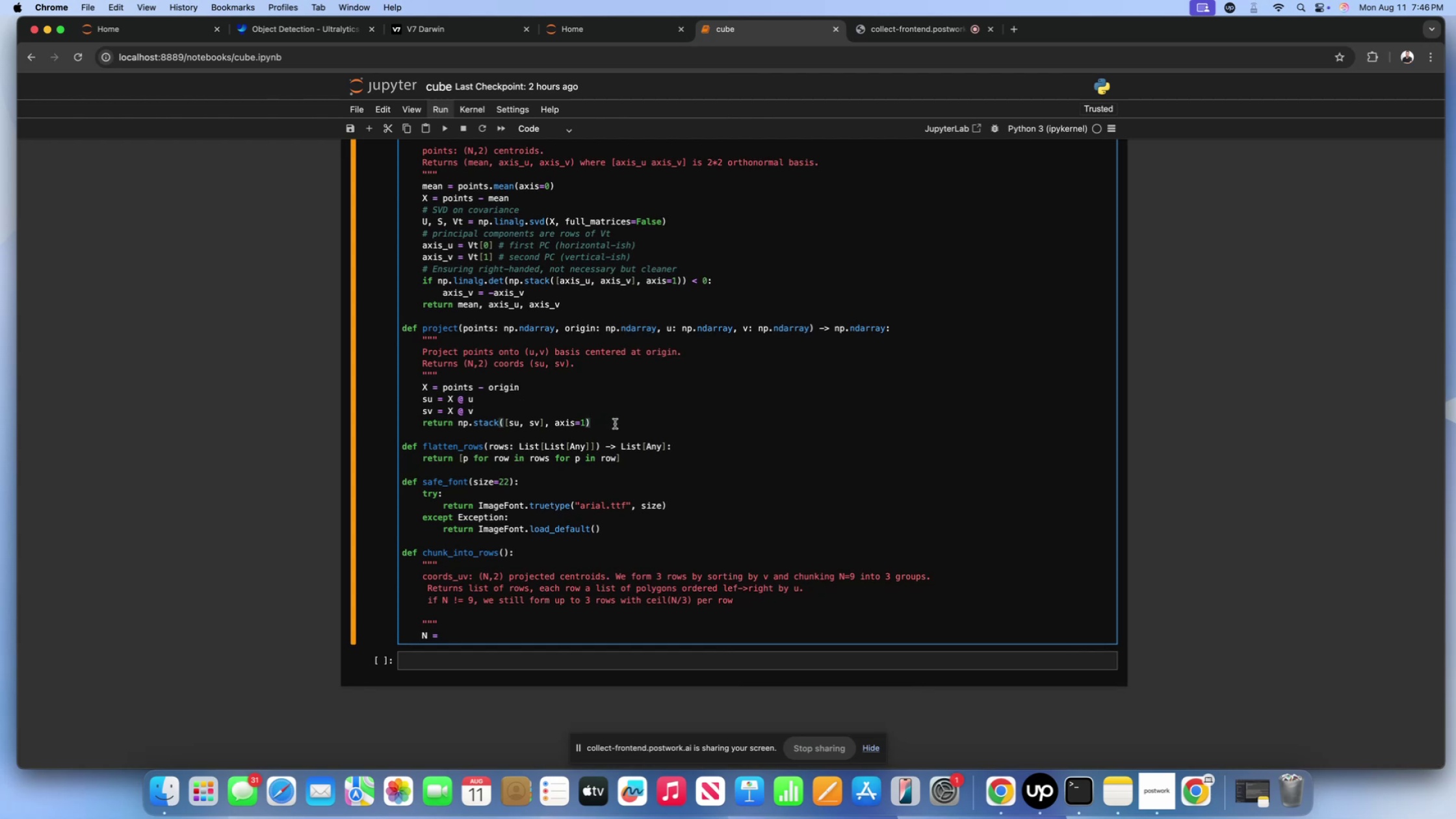 
scroll: coordinate [615, 424], scroll_direction: down, amount: 11.0
 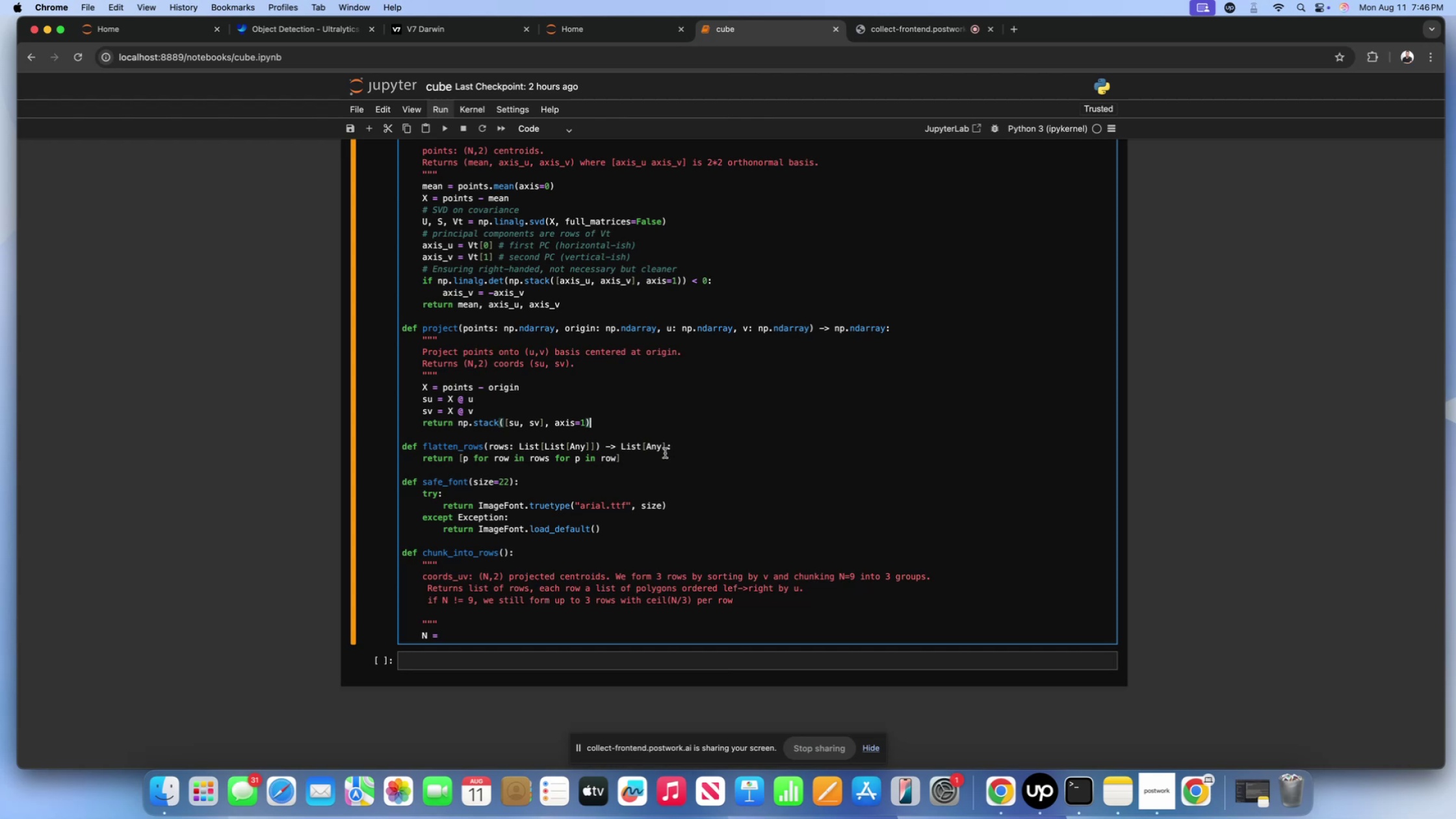 
left_click([665, 453])
 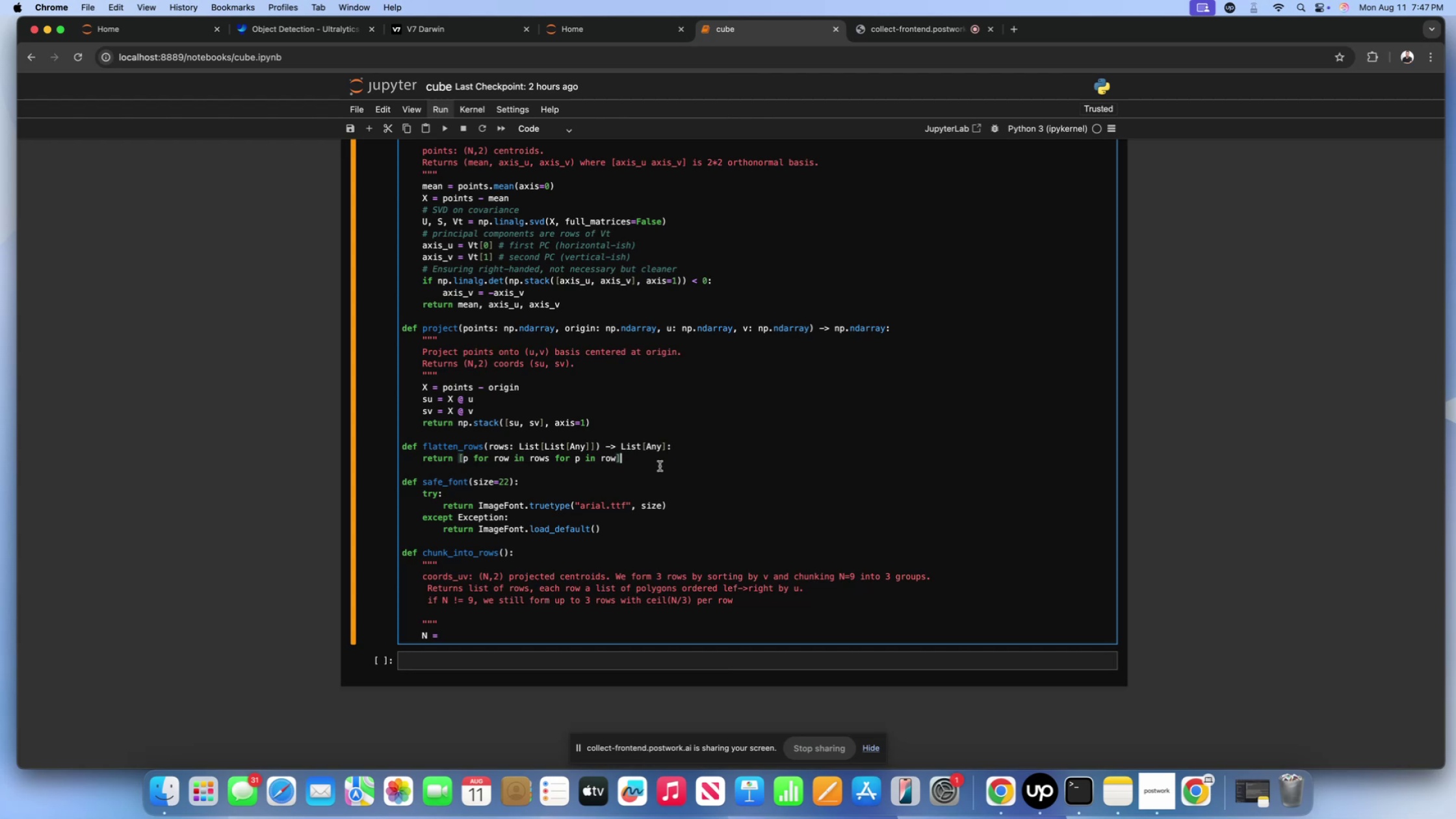 
wait(15.04)
 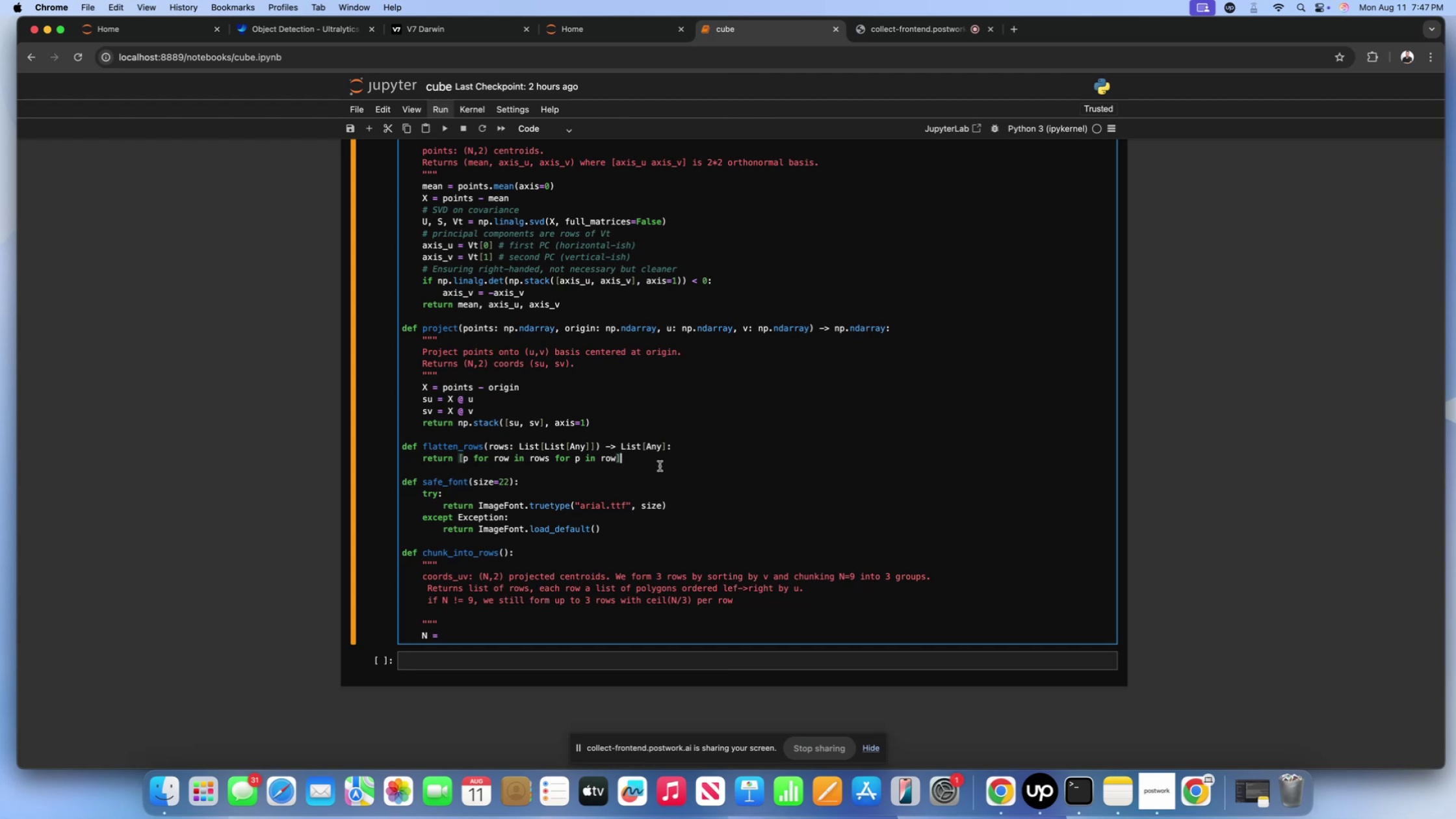 
left_click_drag(start_coordinate=[632, 457], to_coordinate=[533, 460])
 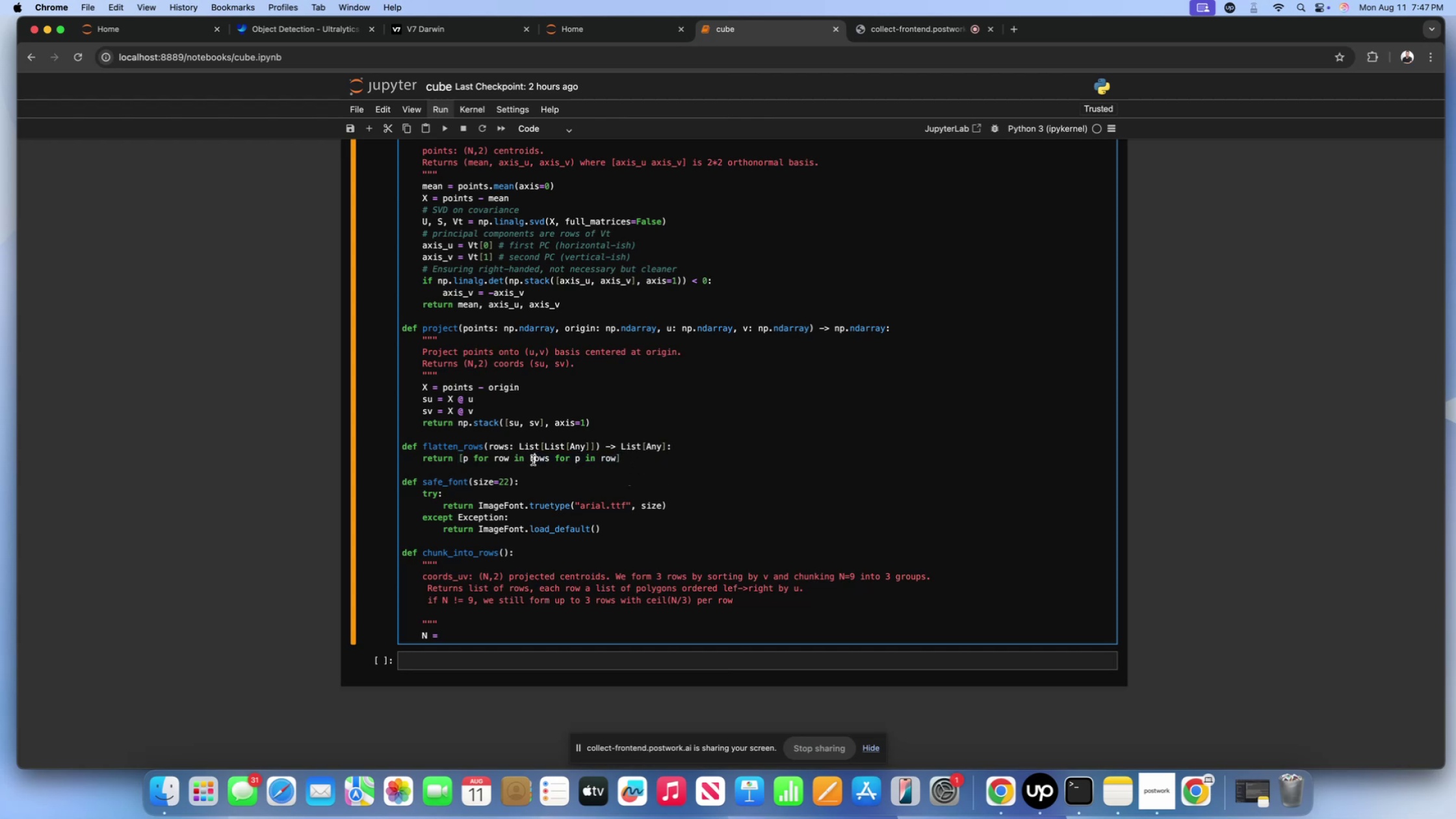 
wait(5.01)
 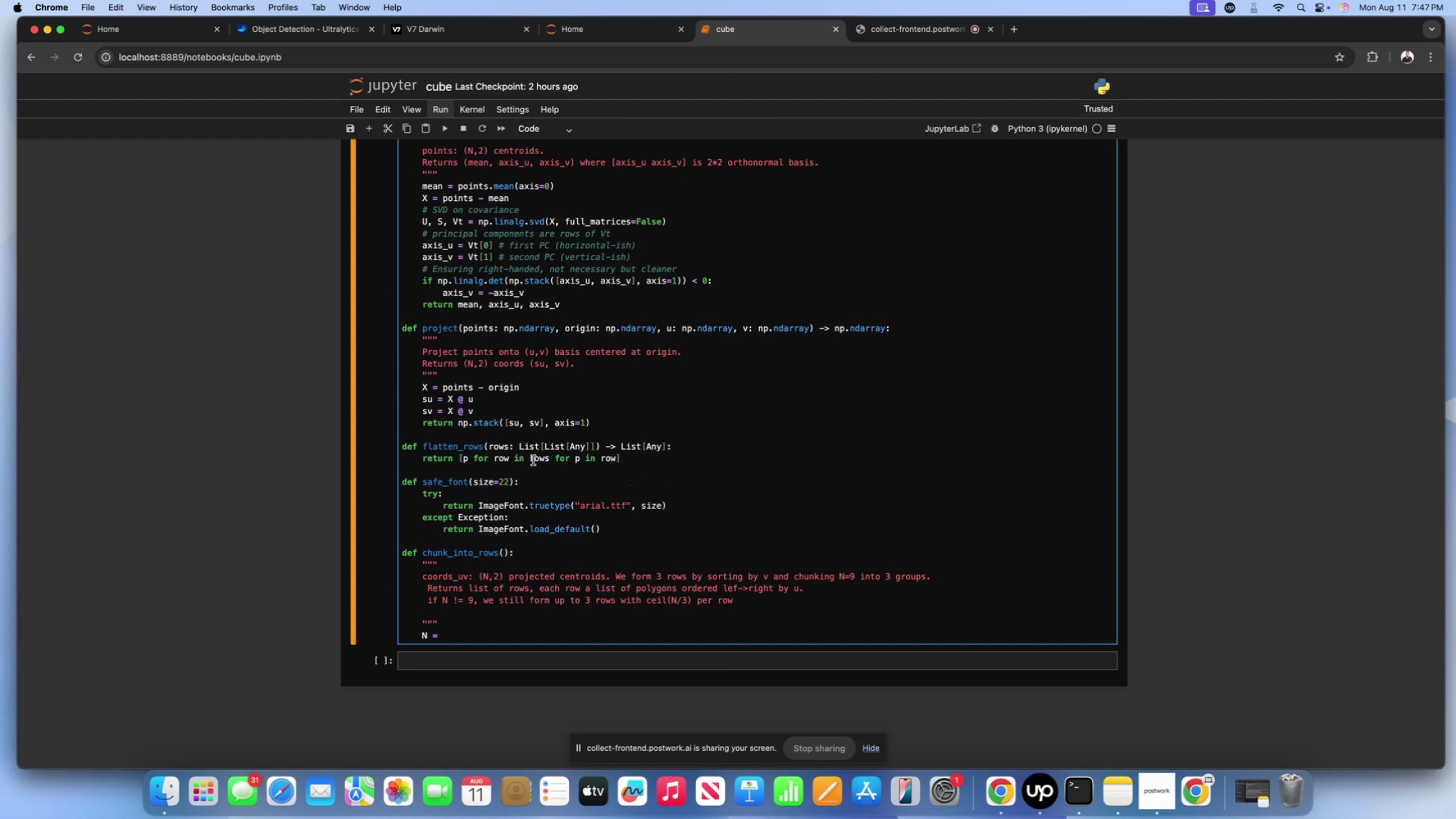 
left_click([580, 484])
 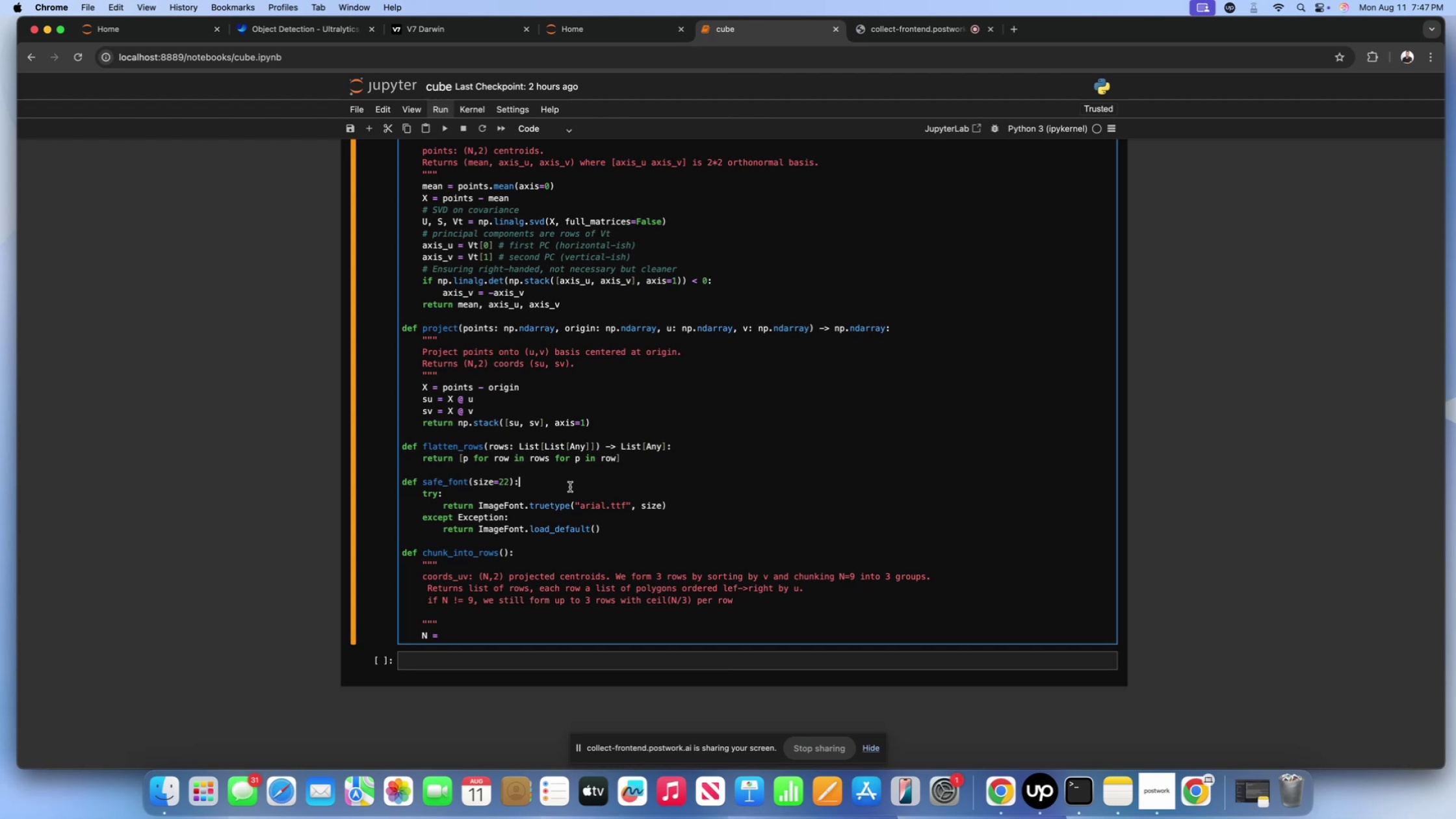 
wait(17.38)
 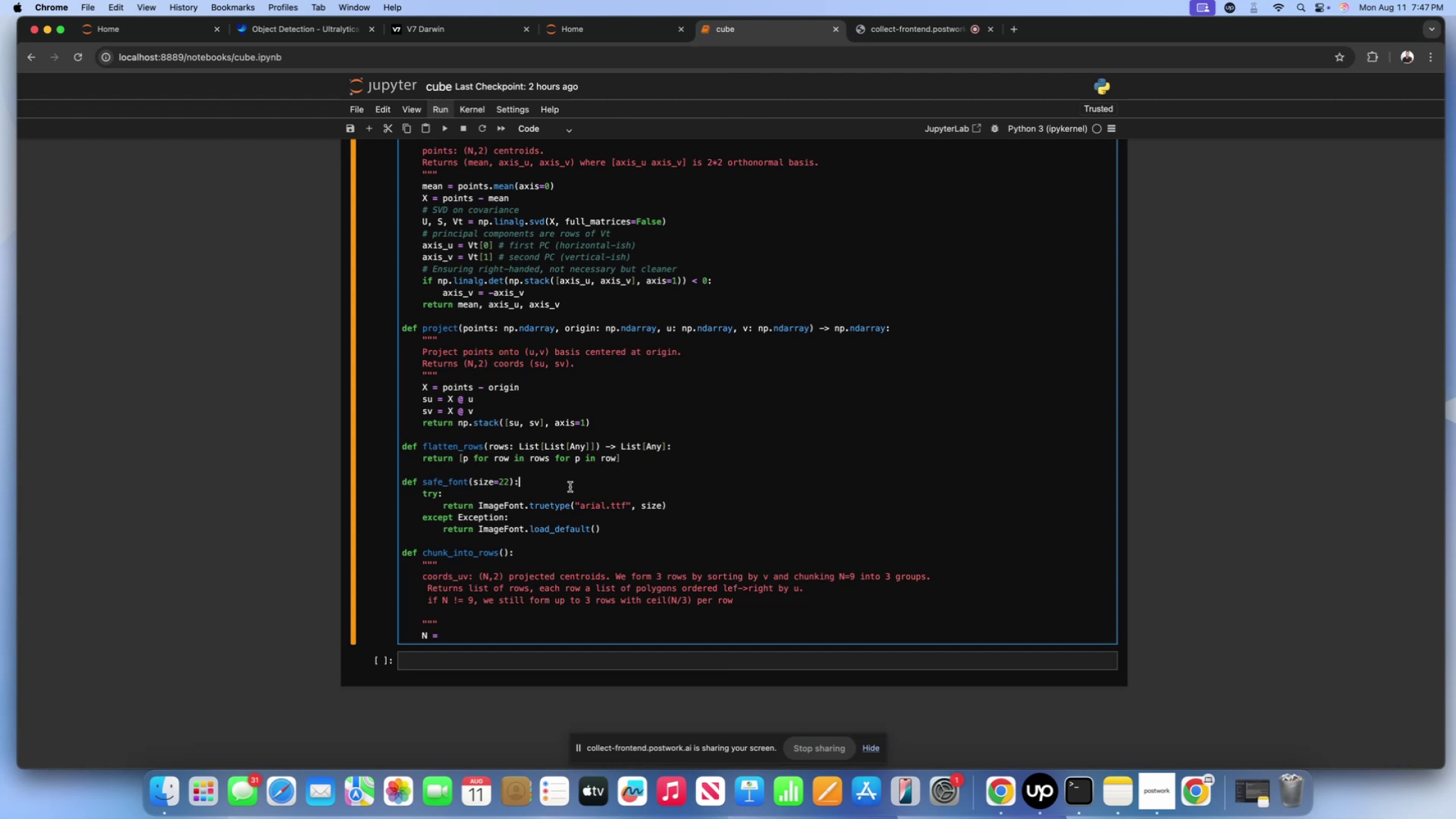 
double_click([608, 504])
 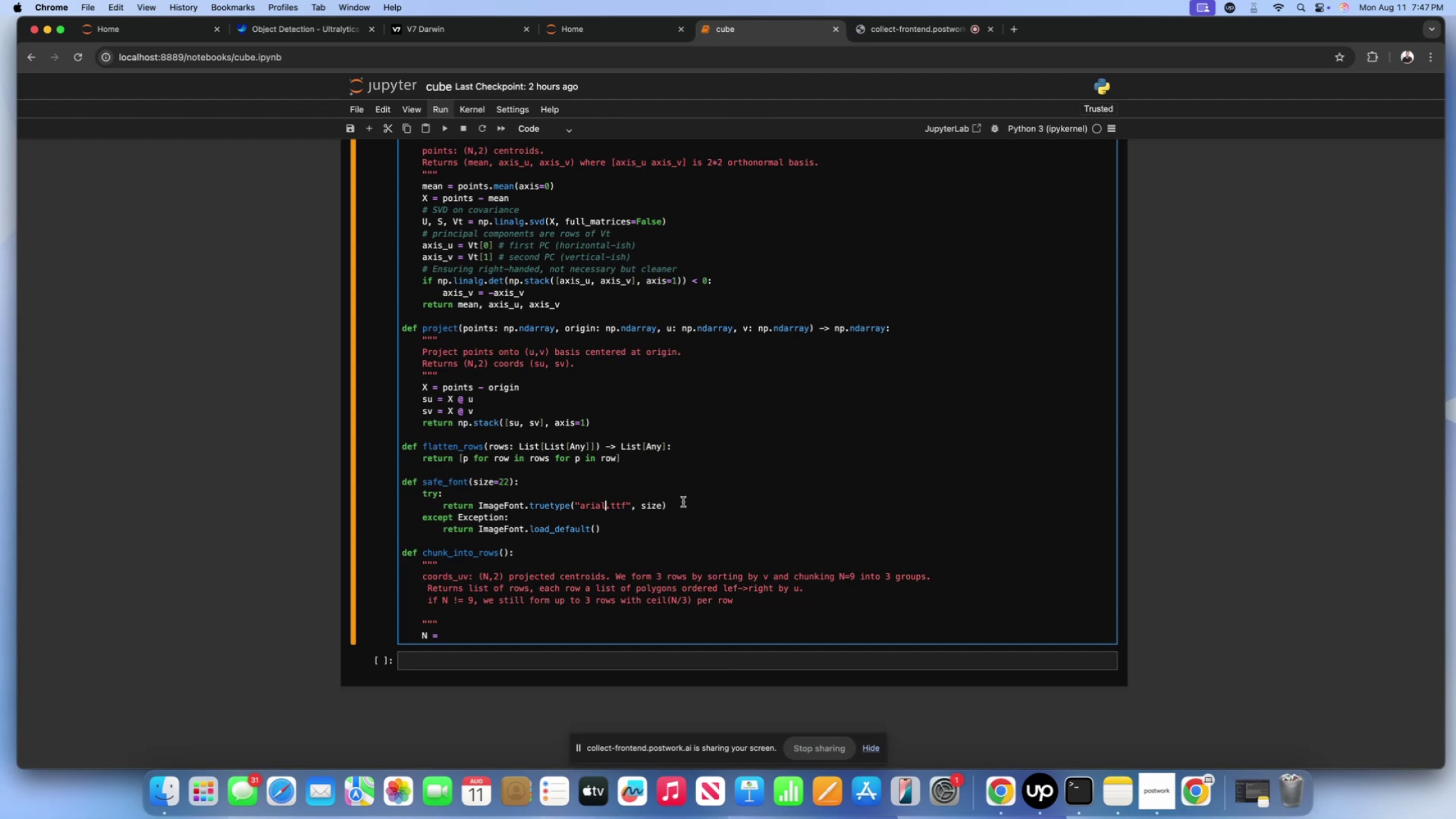 
triple_click([683, 502])
 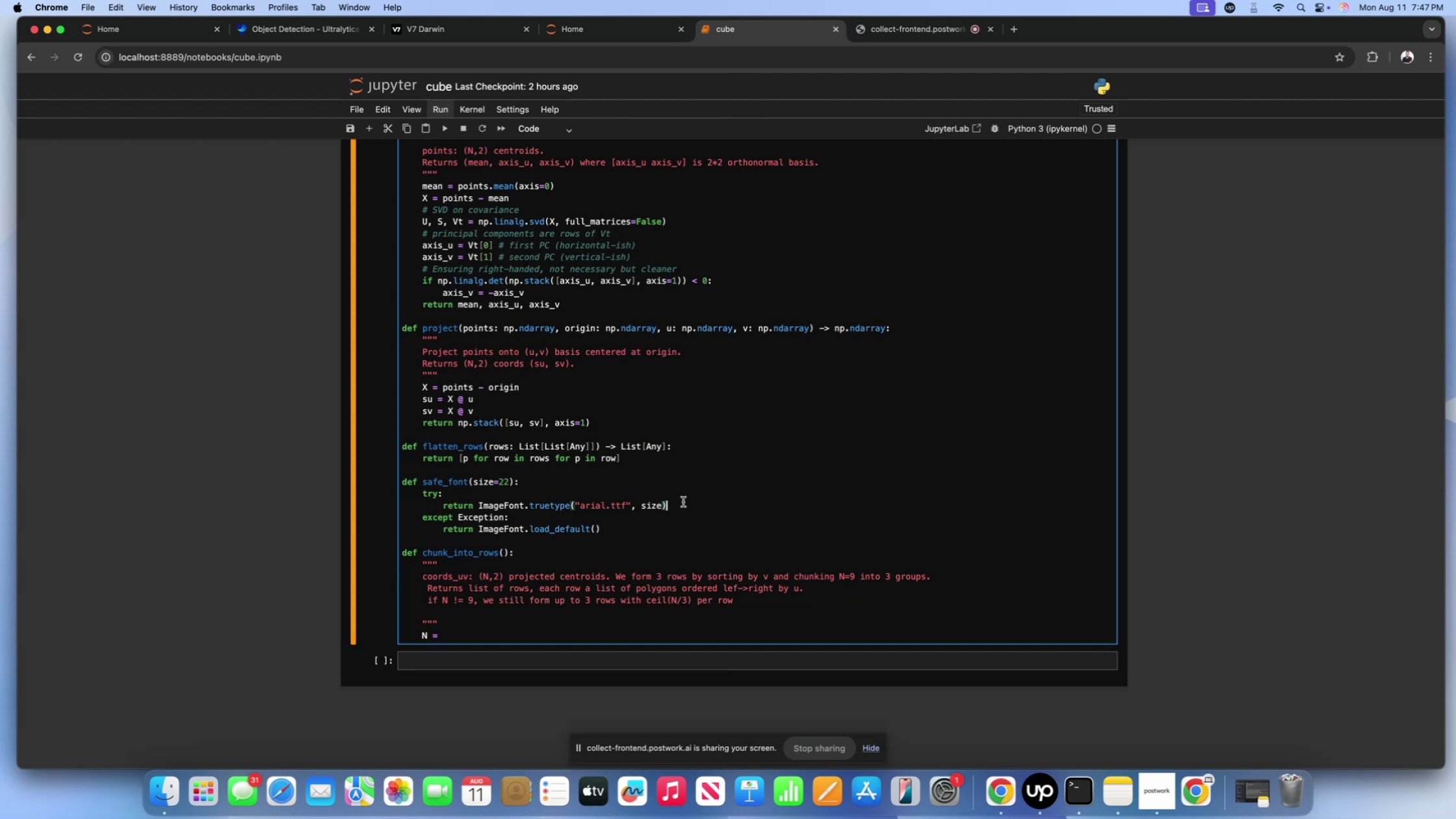 
wait(6.82)
 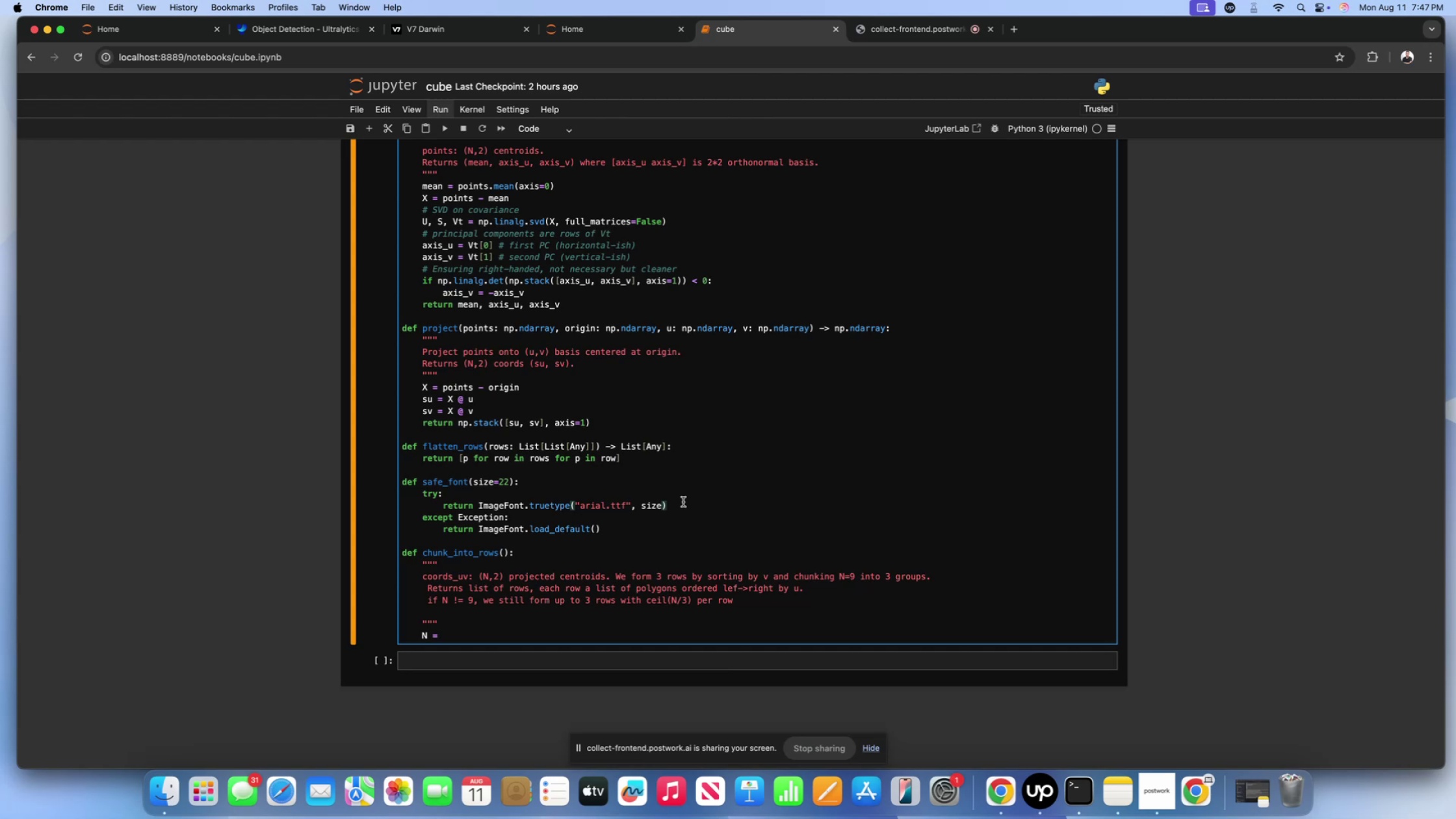 
left_click([617, 525])
 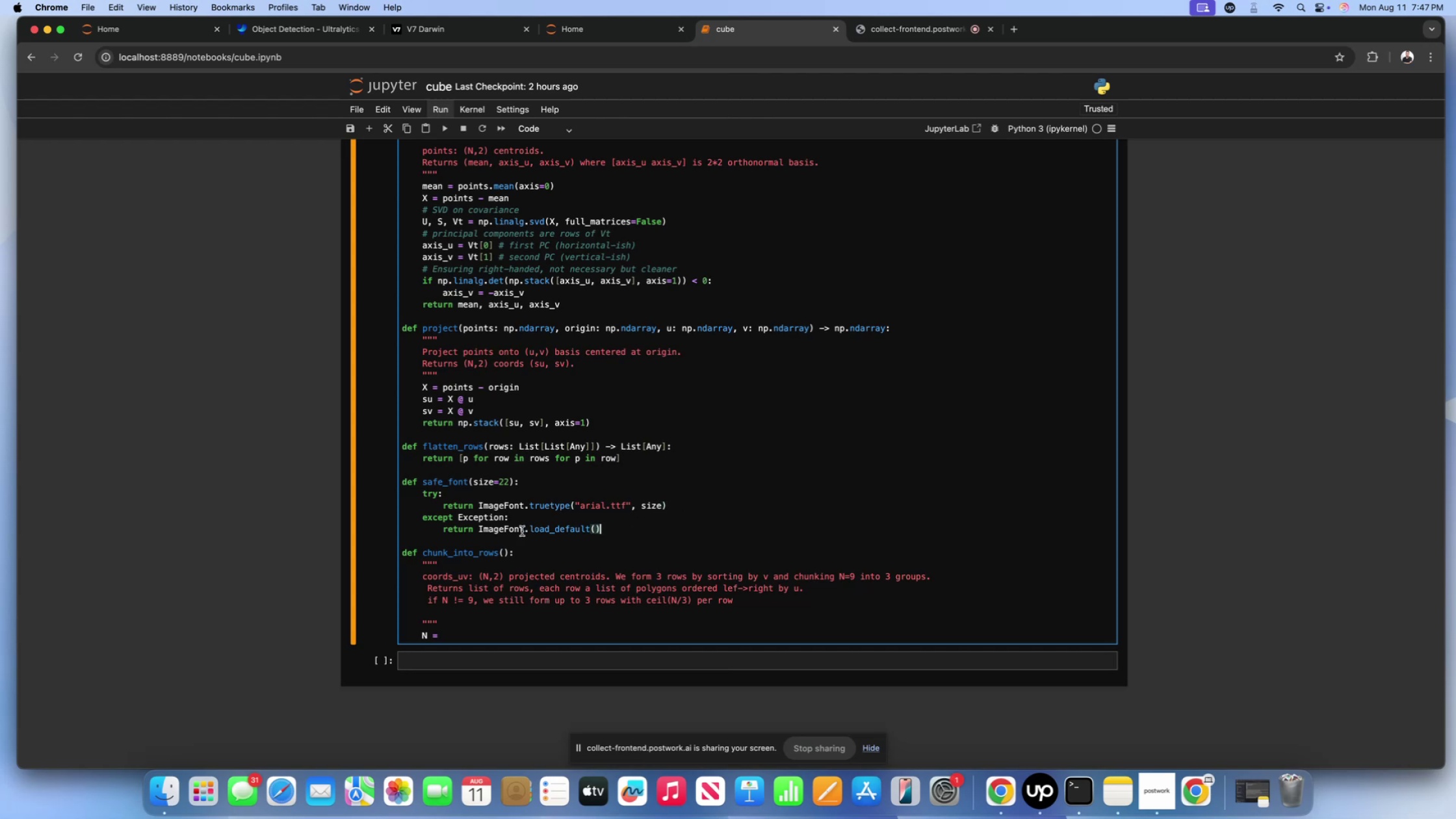 
scroll: coordinate [522, 531], scroll_direction: down, amount: 10.0
 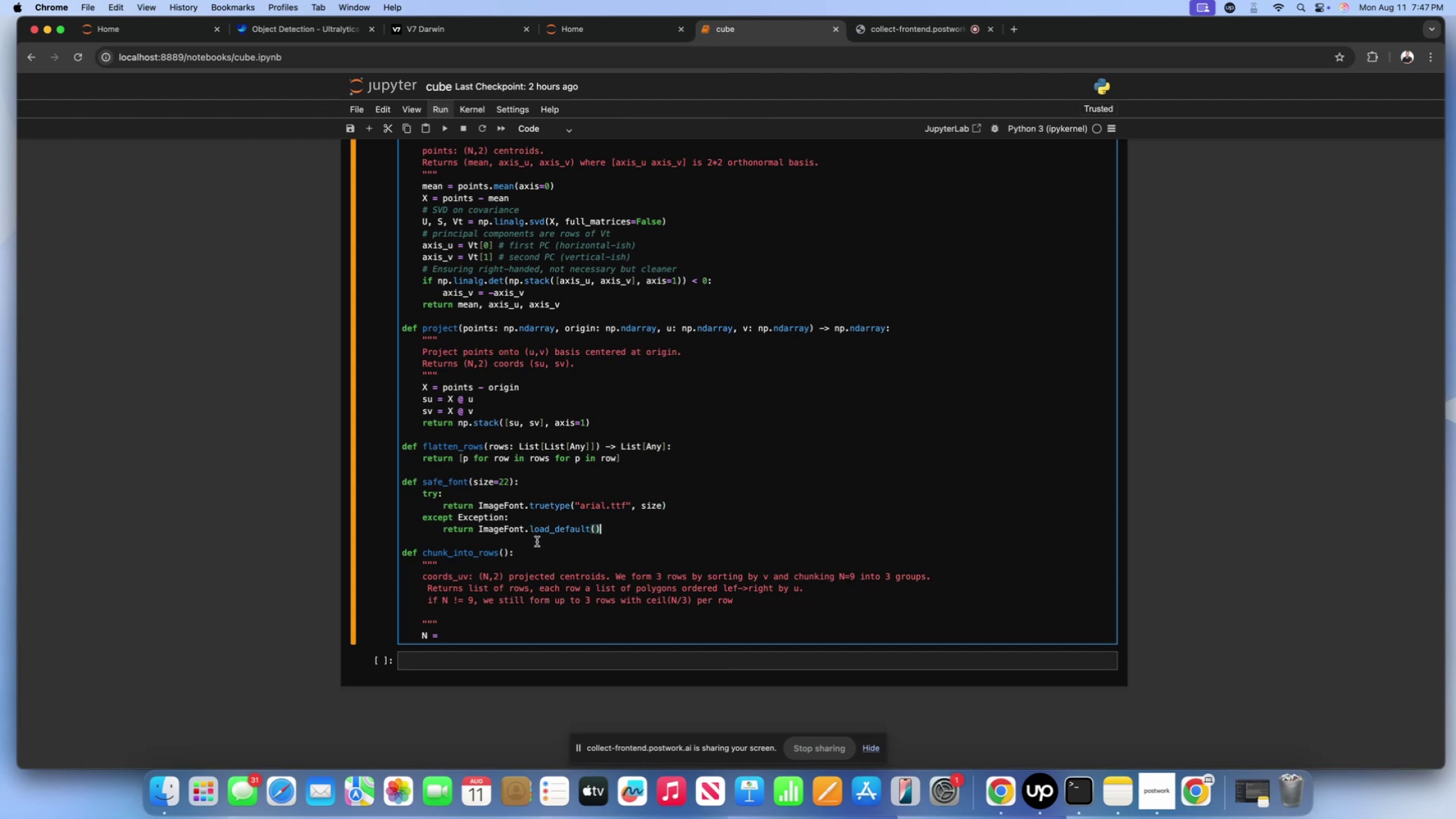 
left_click([537, 541])
 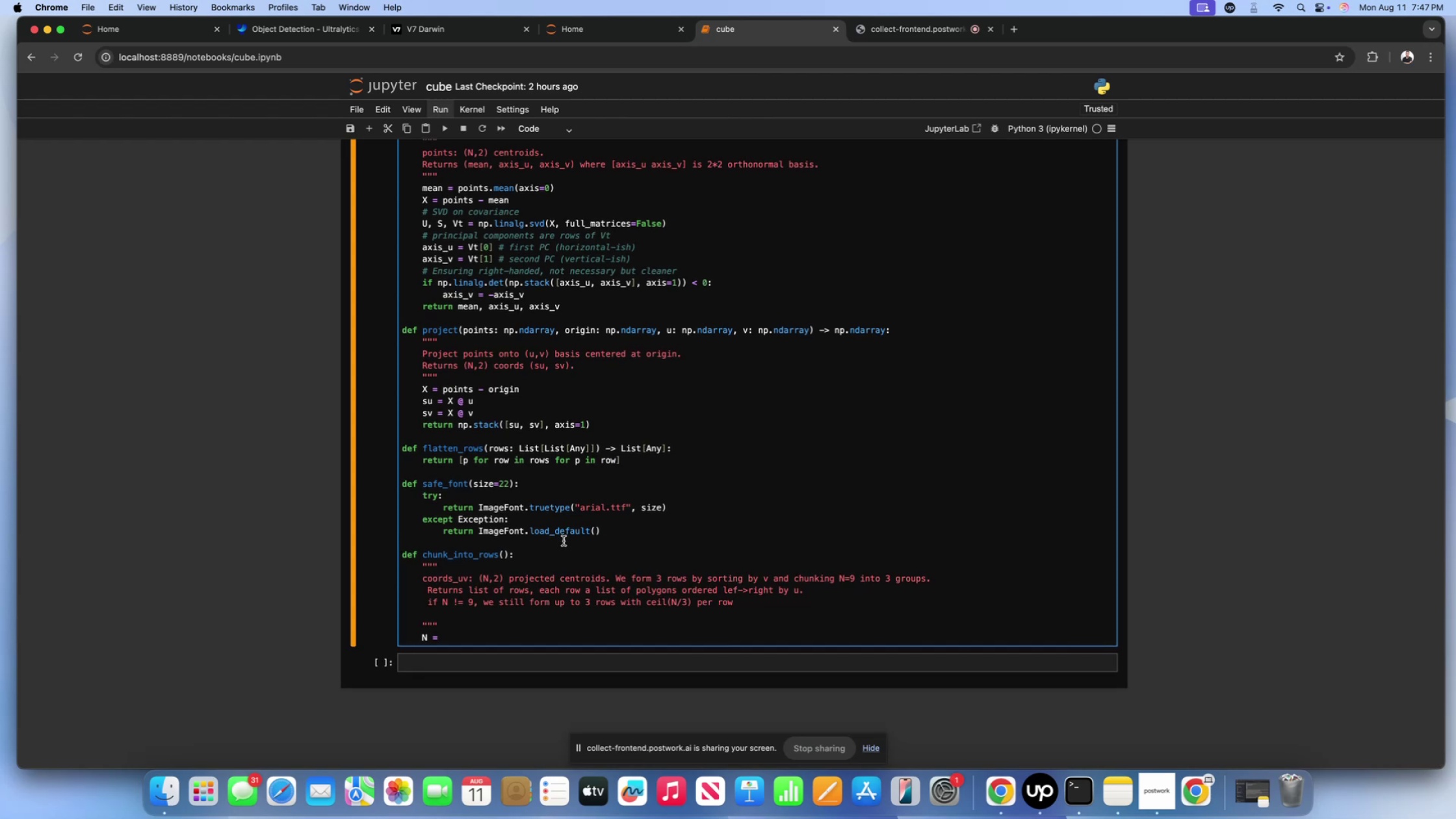 
wait(7.56)
 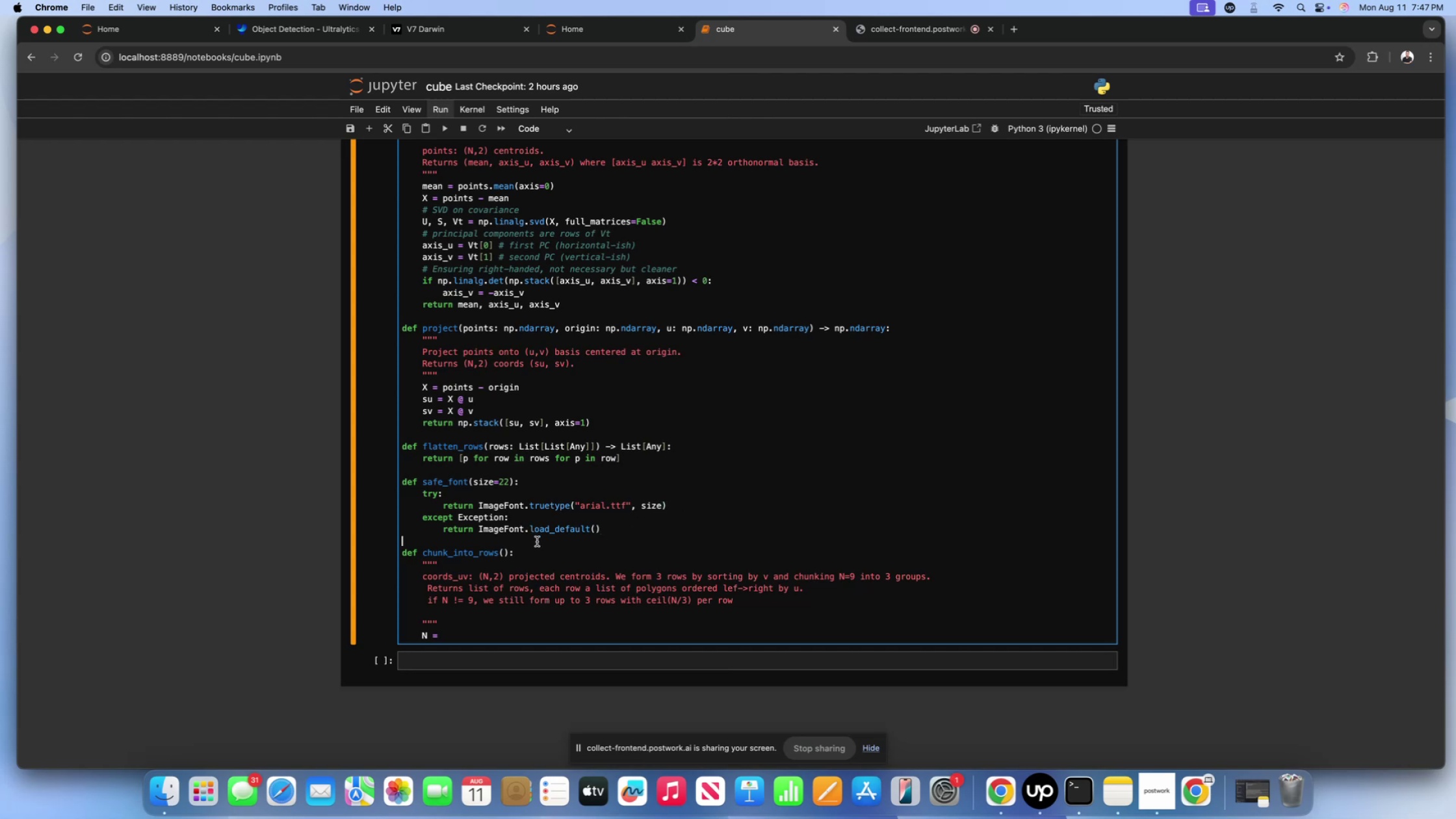 
left_click([506, 554])
 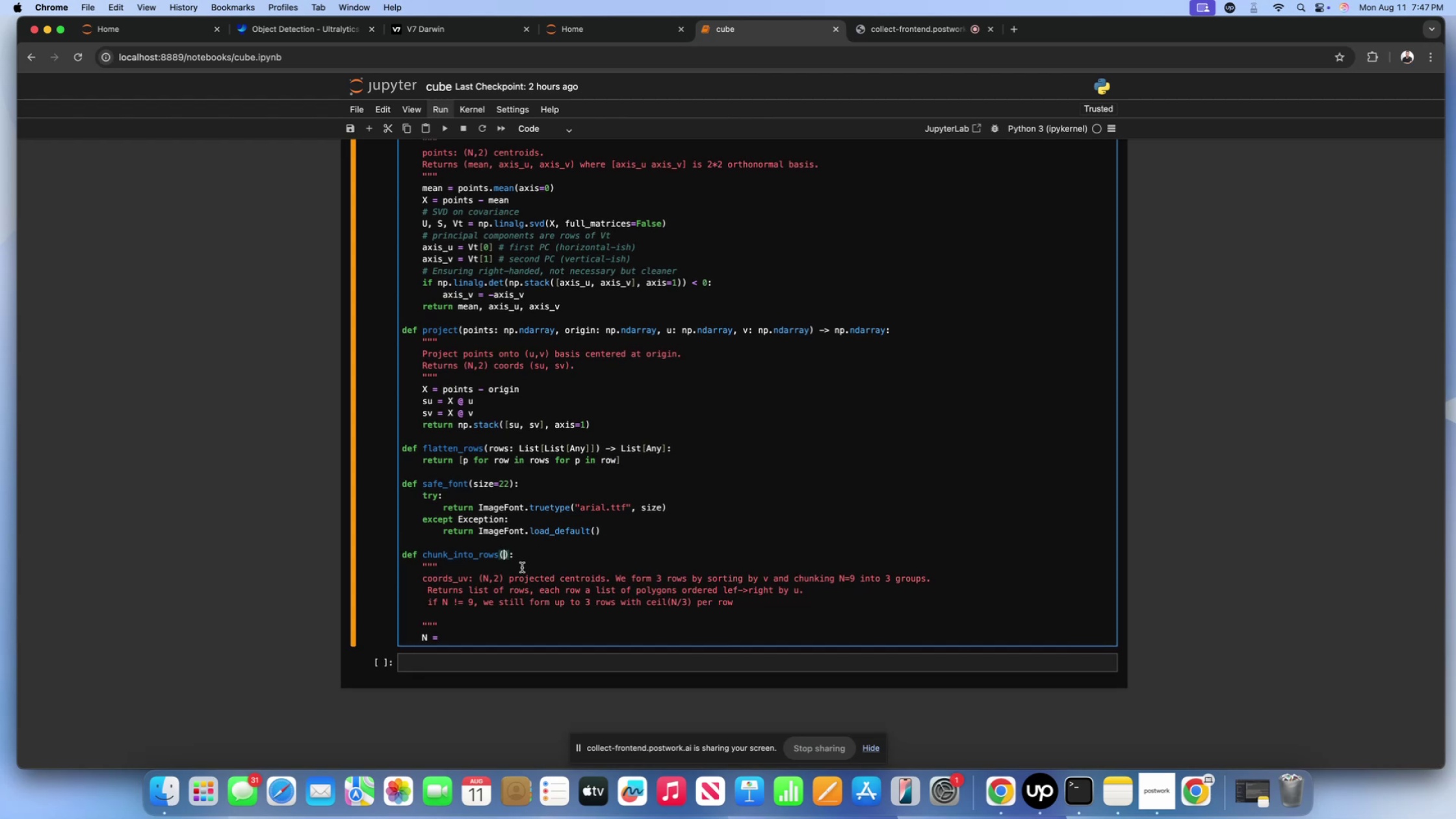 
type(coords_uv: np.ndarray)
 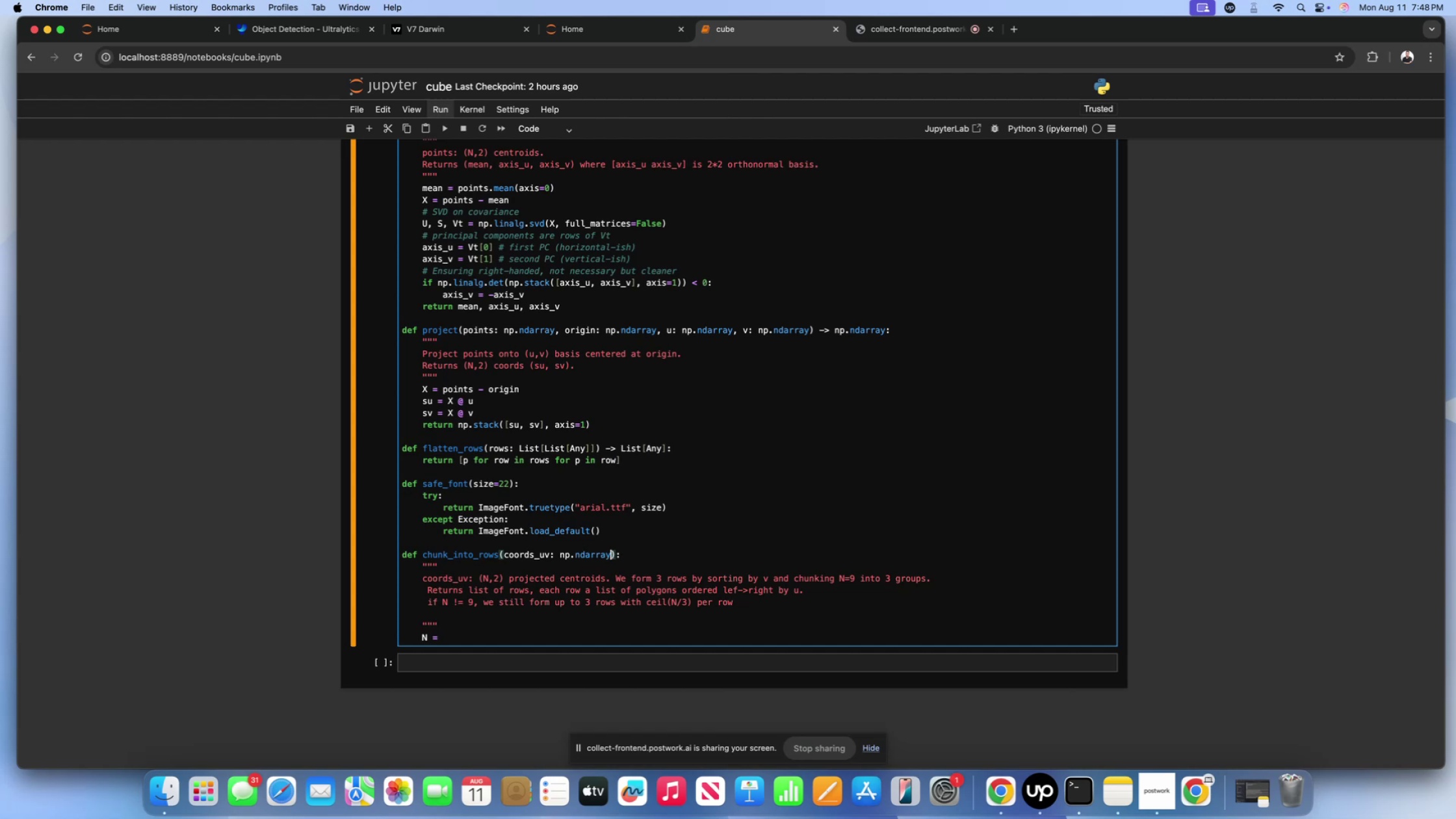 
wait(5.67)
 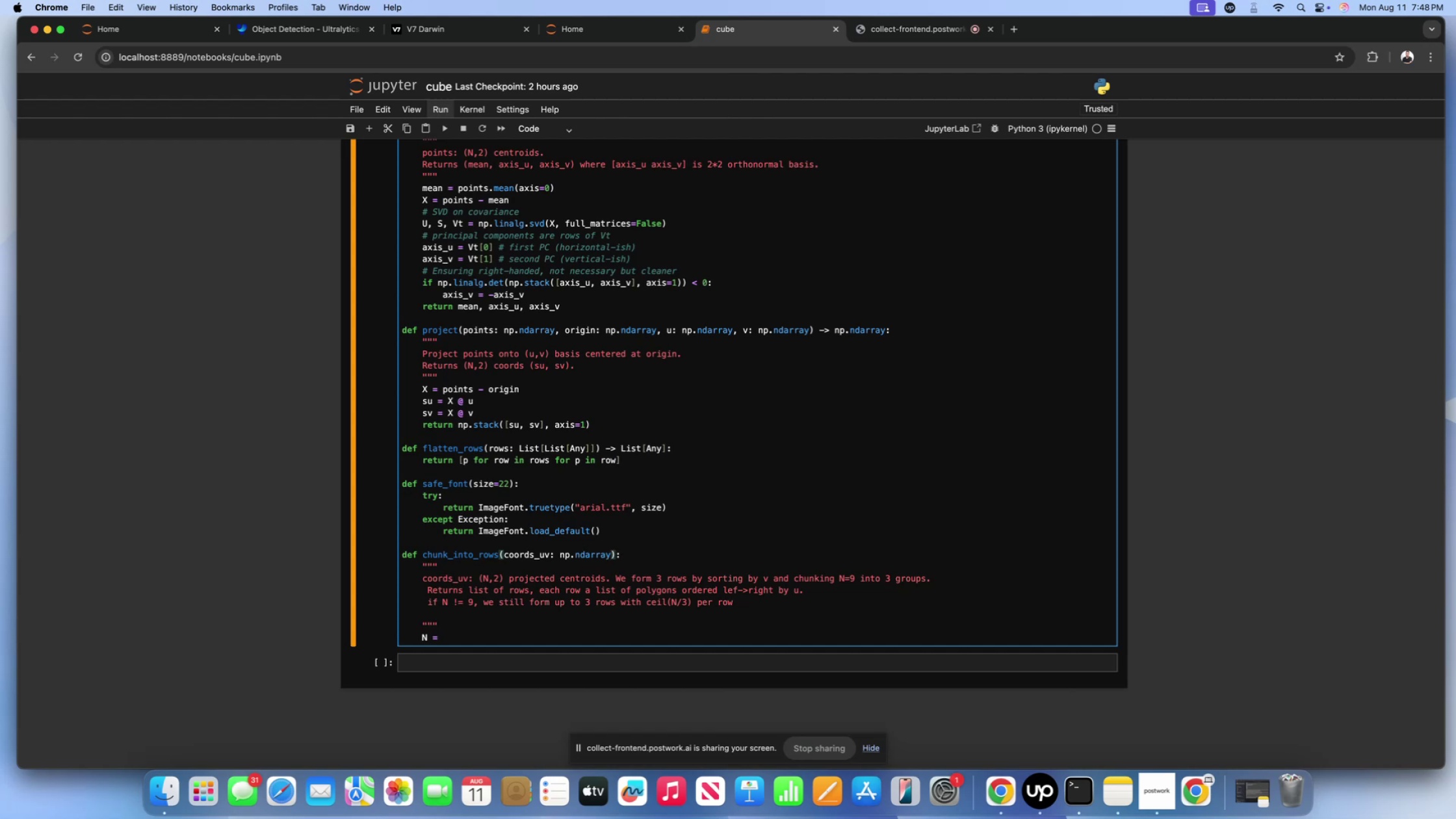 
type(, polts\)
key(Backspace)
key(Backspace)
key(Backspace)
type(ys)
 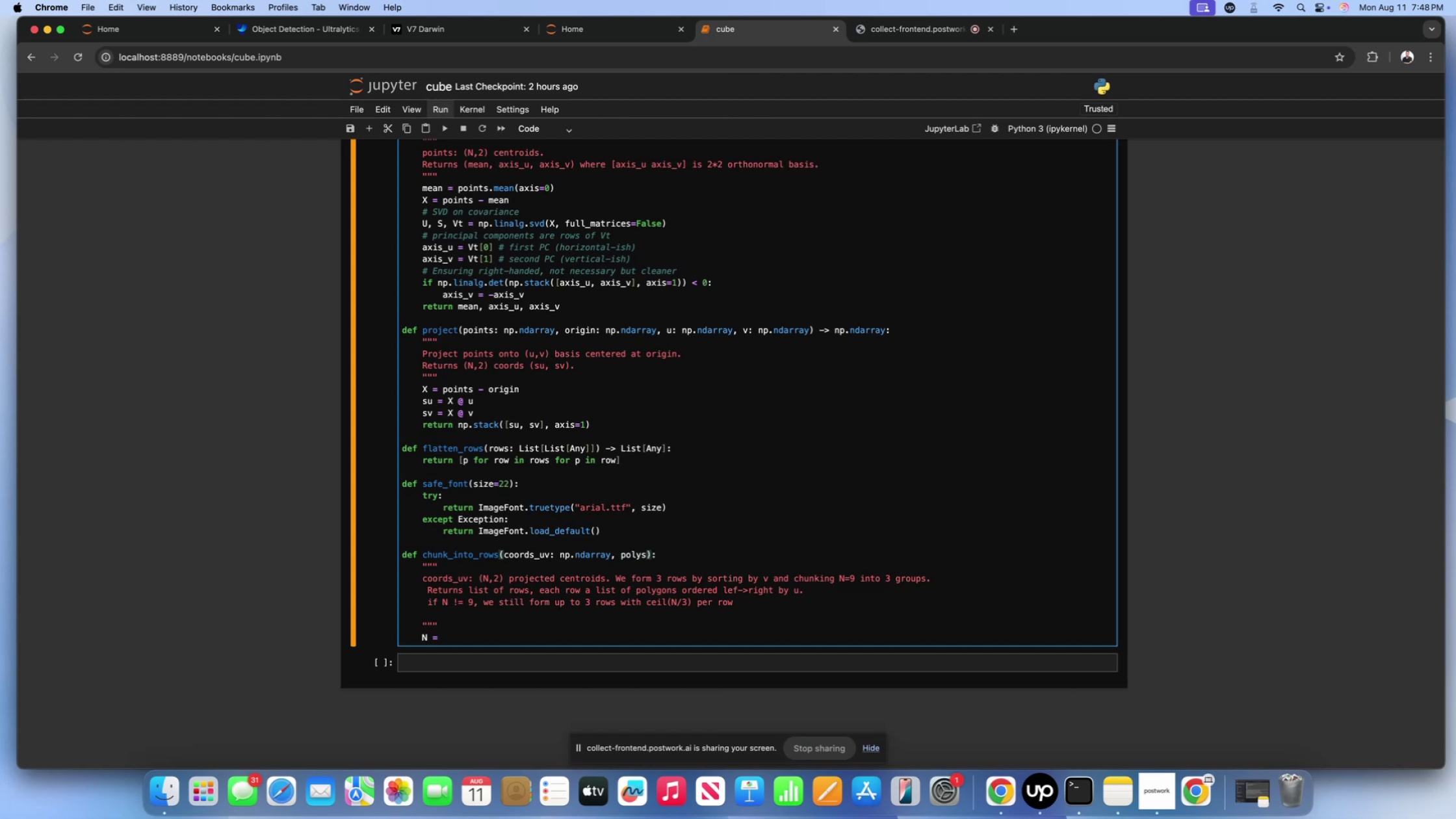 
type(: Lisr)
key(Backspace)
type(t[])
 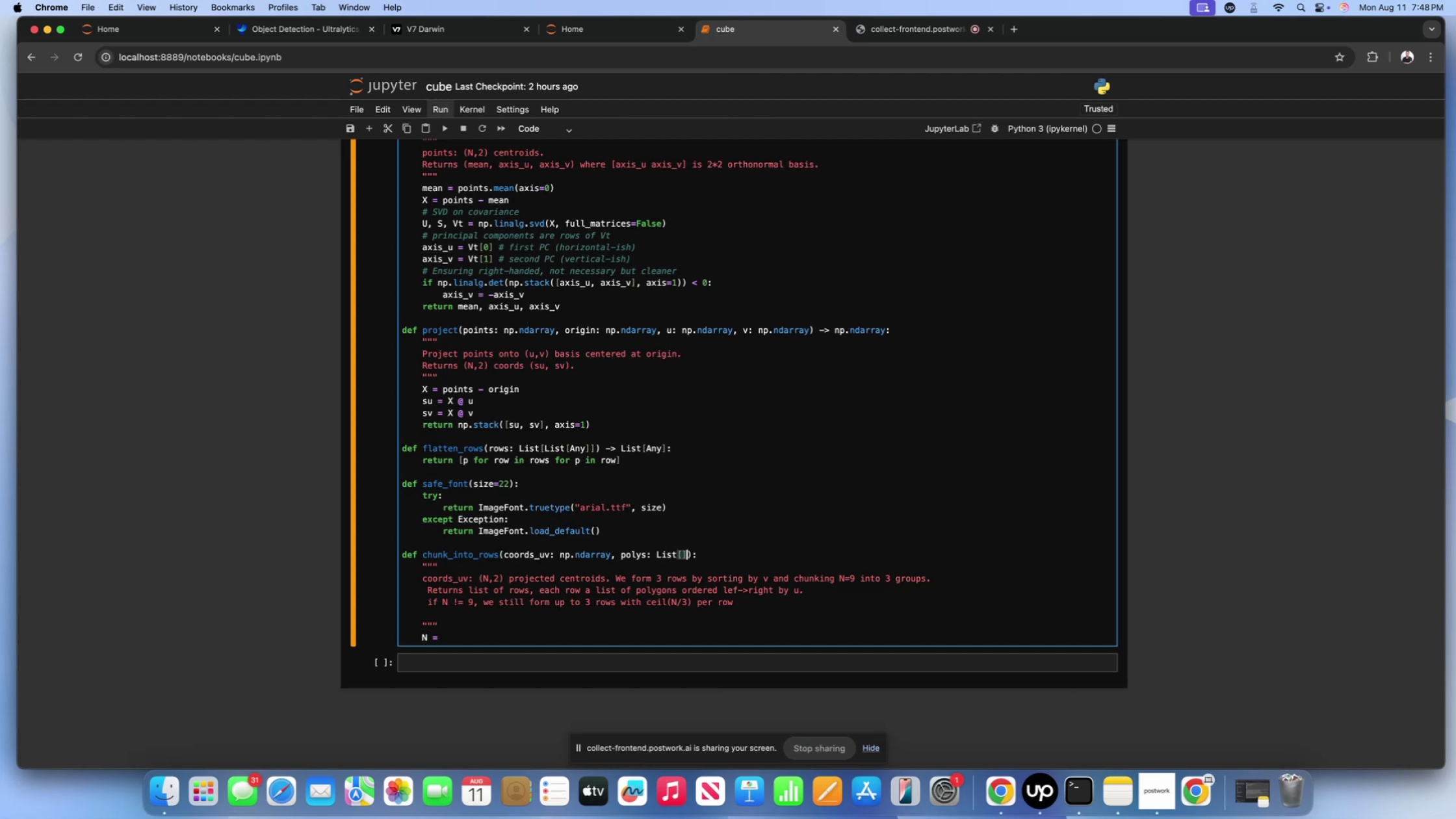 
key(ArrowLeft)
 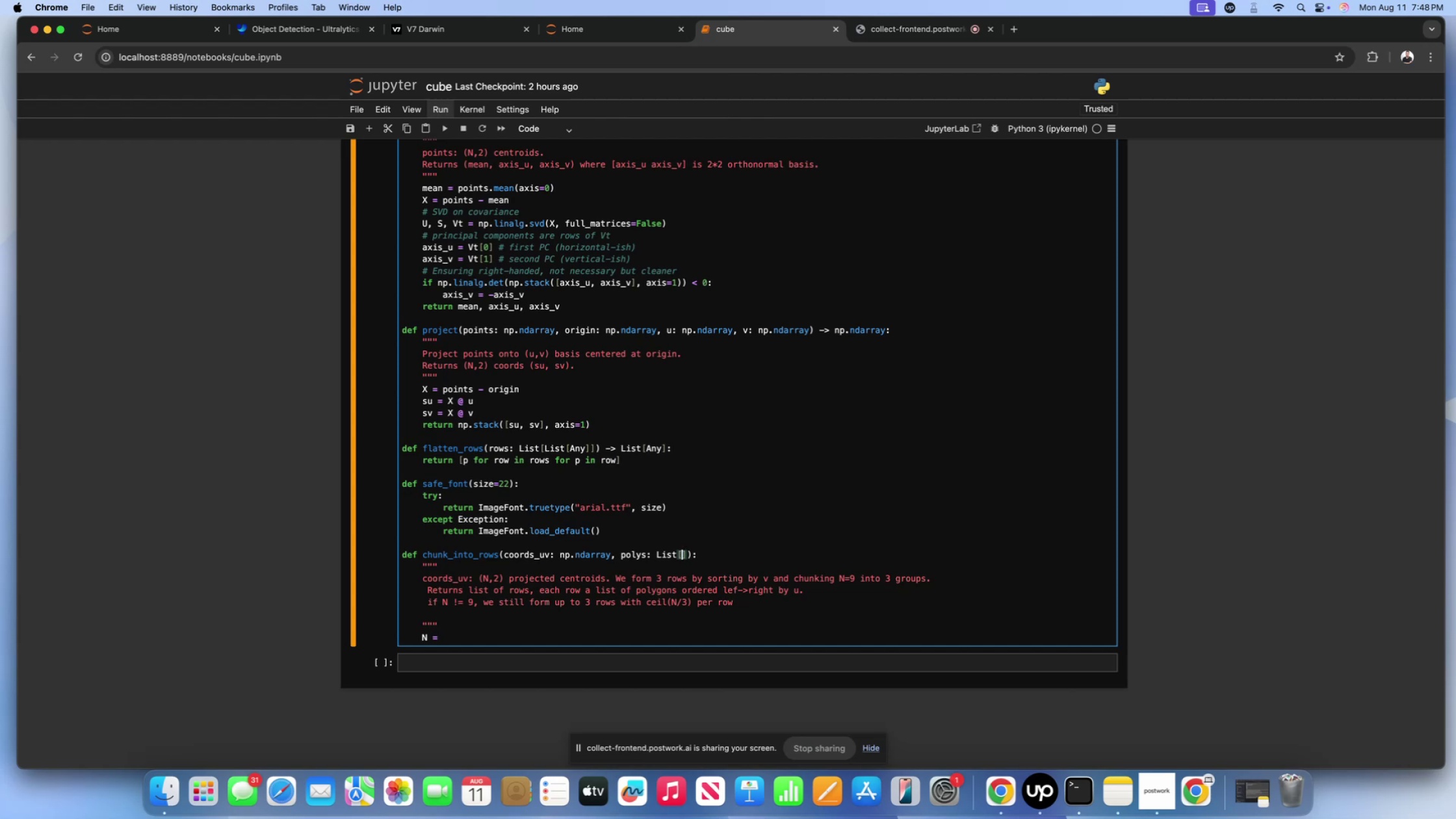 
wait(22.08)
 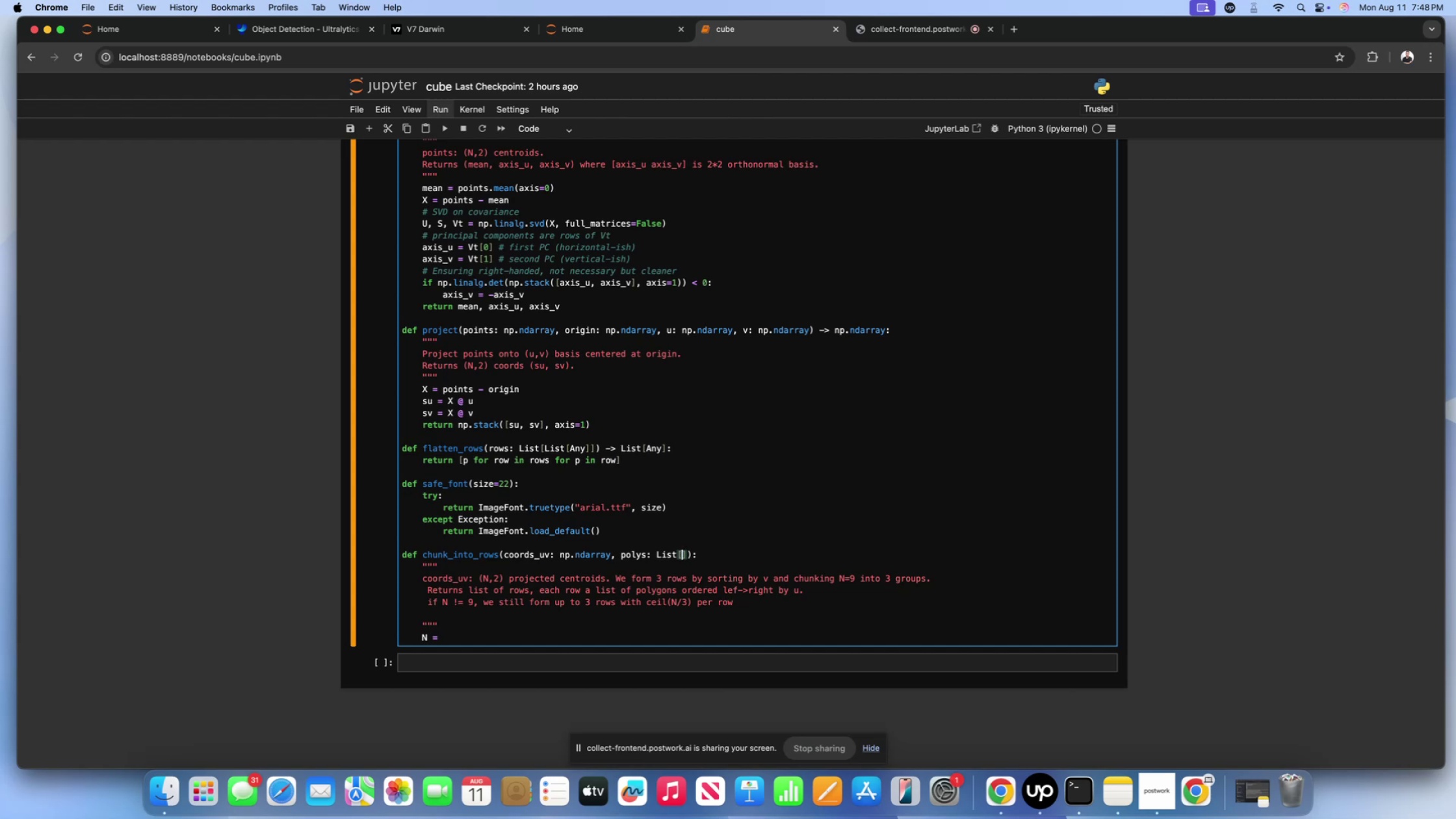 
type(np.ndarray)
 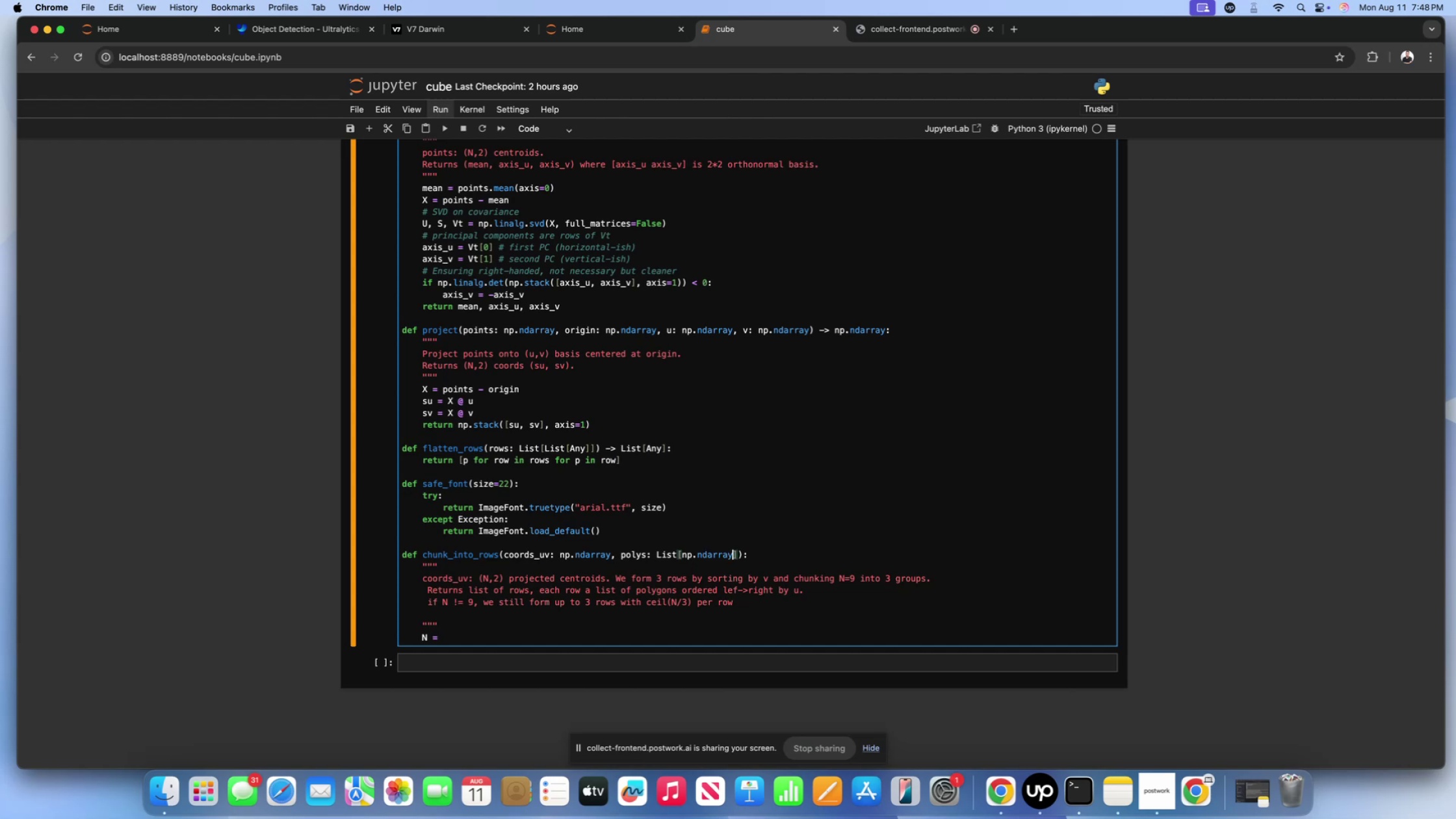 
key(ArrowRight)
 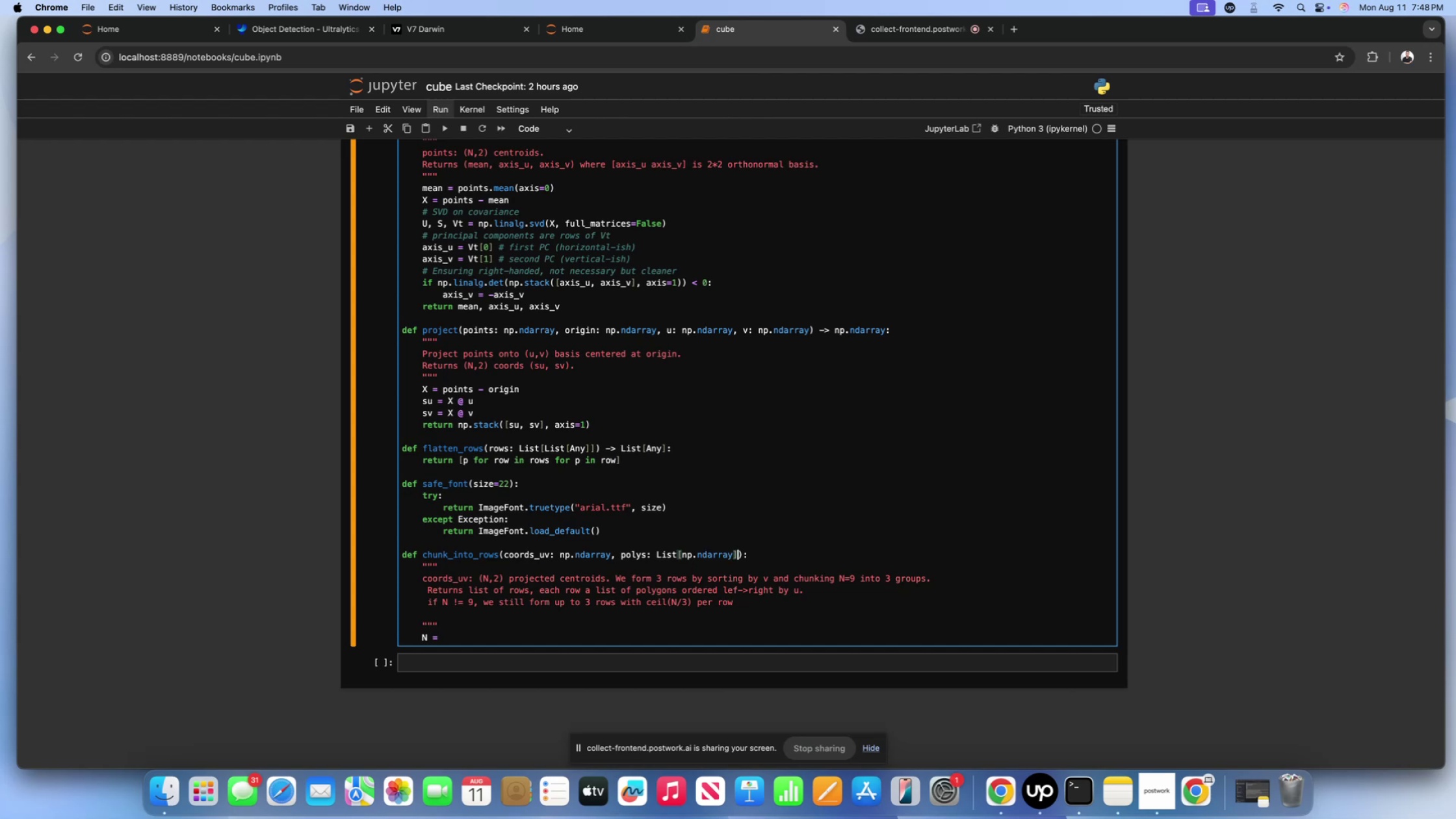 
key(ArrowRight)
 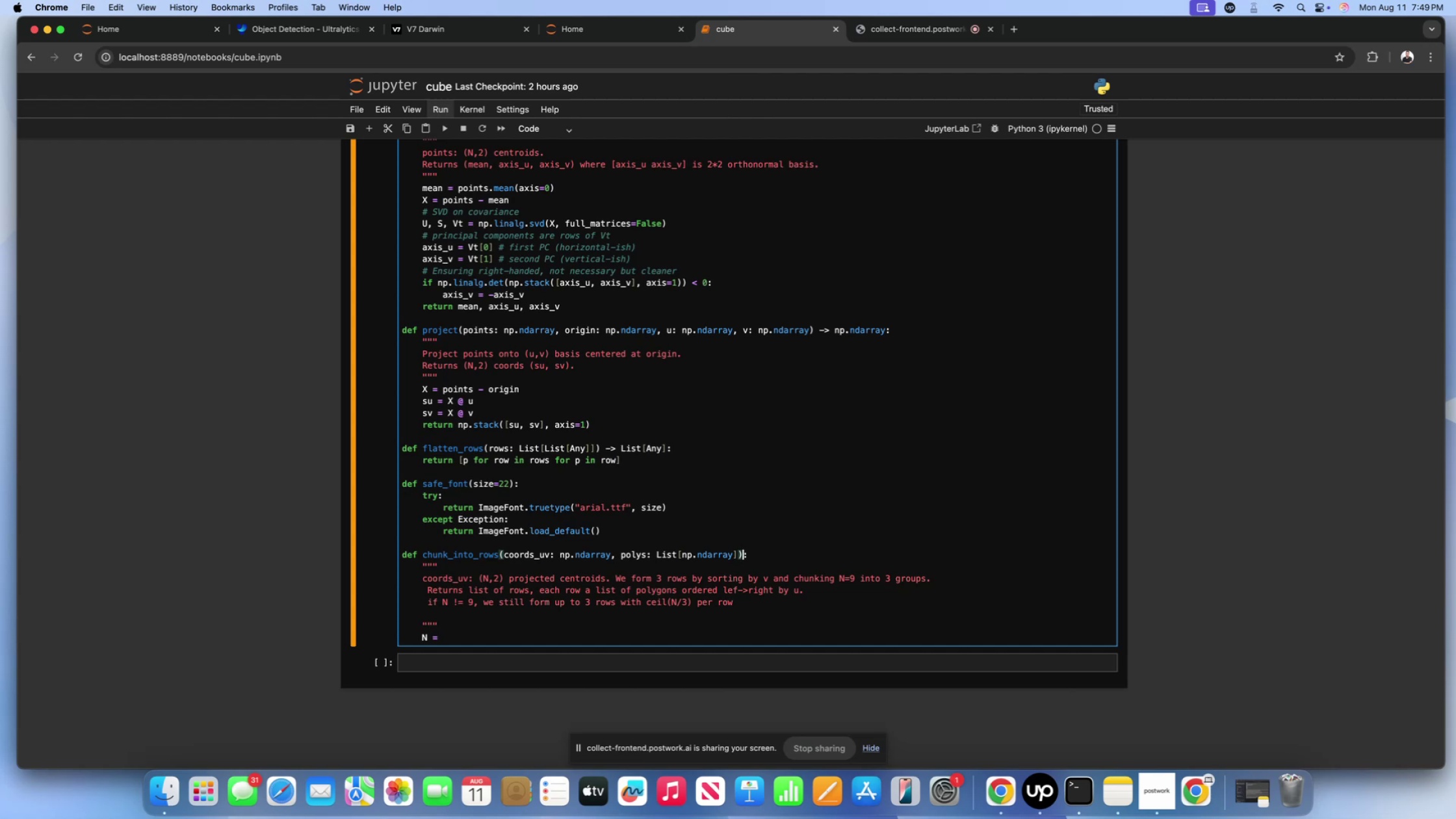 
wait(6.84)
 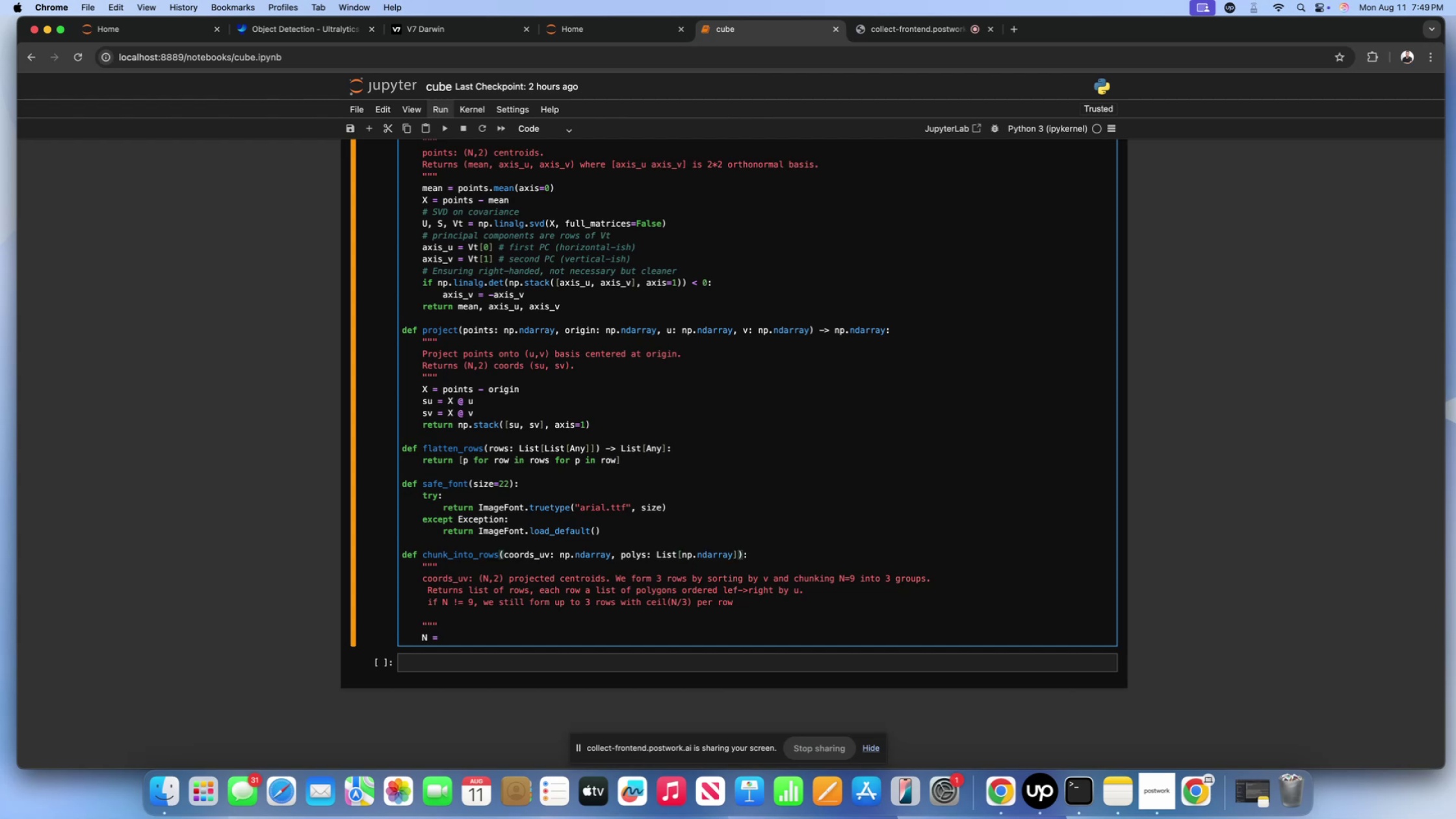 
type( -> Li)
key(Backspace)
type(ist[])
 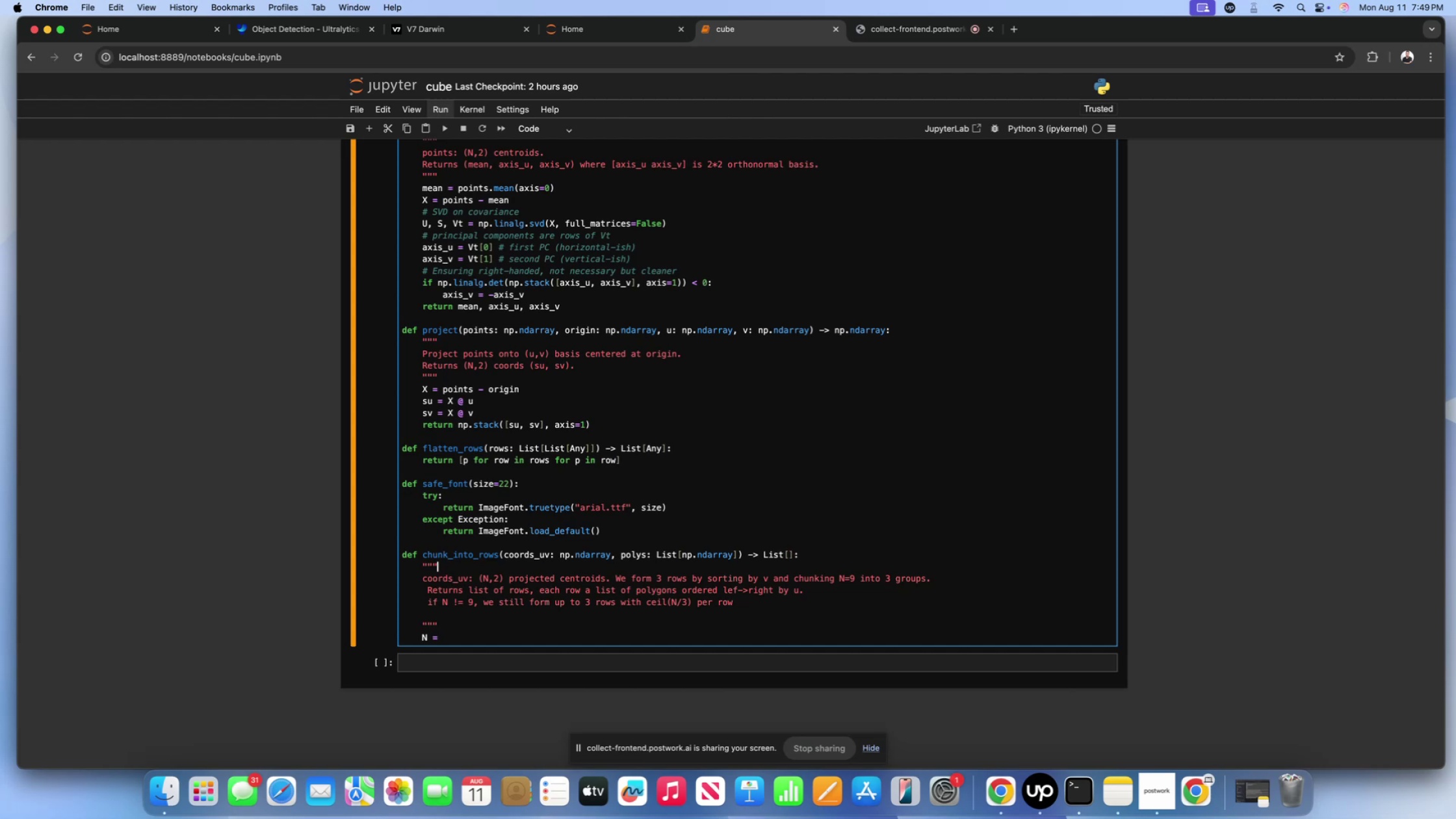 
 